 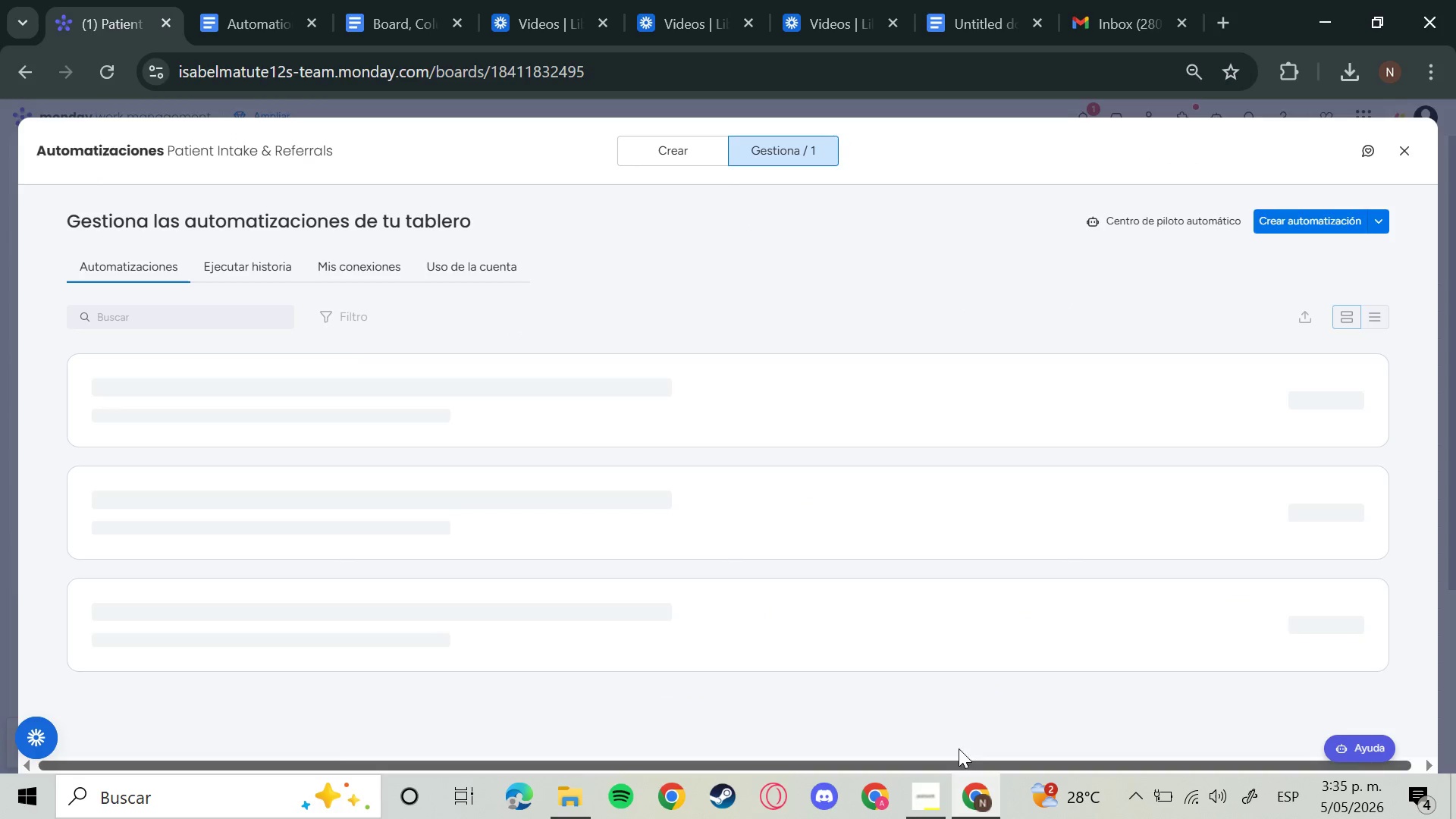 
left_click([1355, 403])
 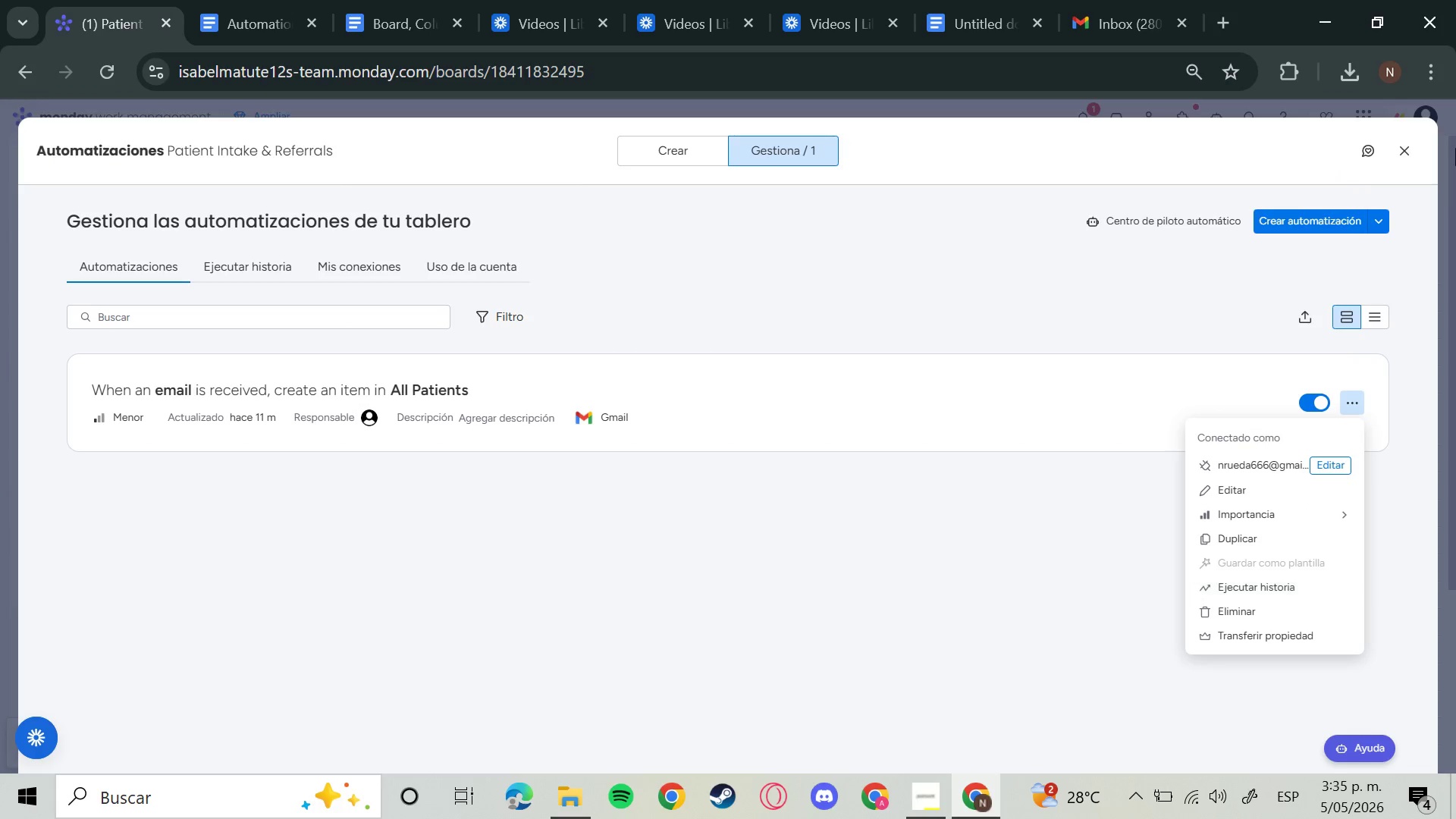 
wait(5.39)
 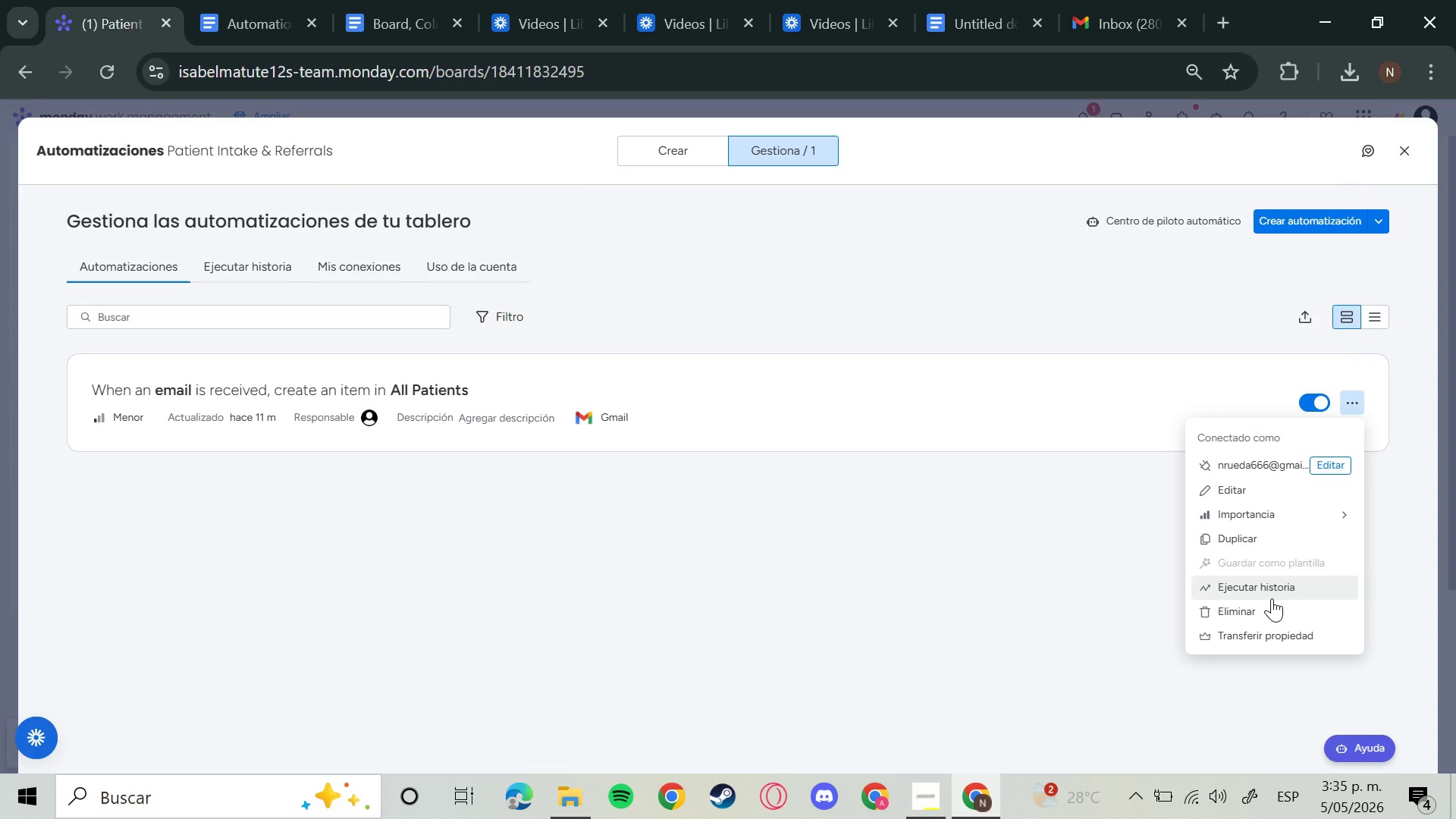 
left_click([1406, 146])
 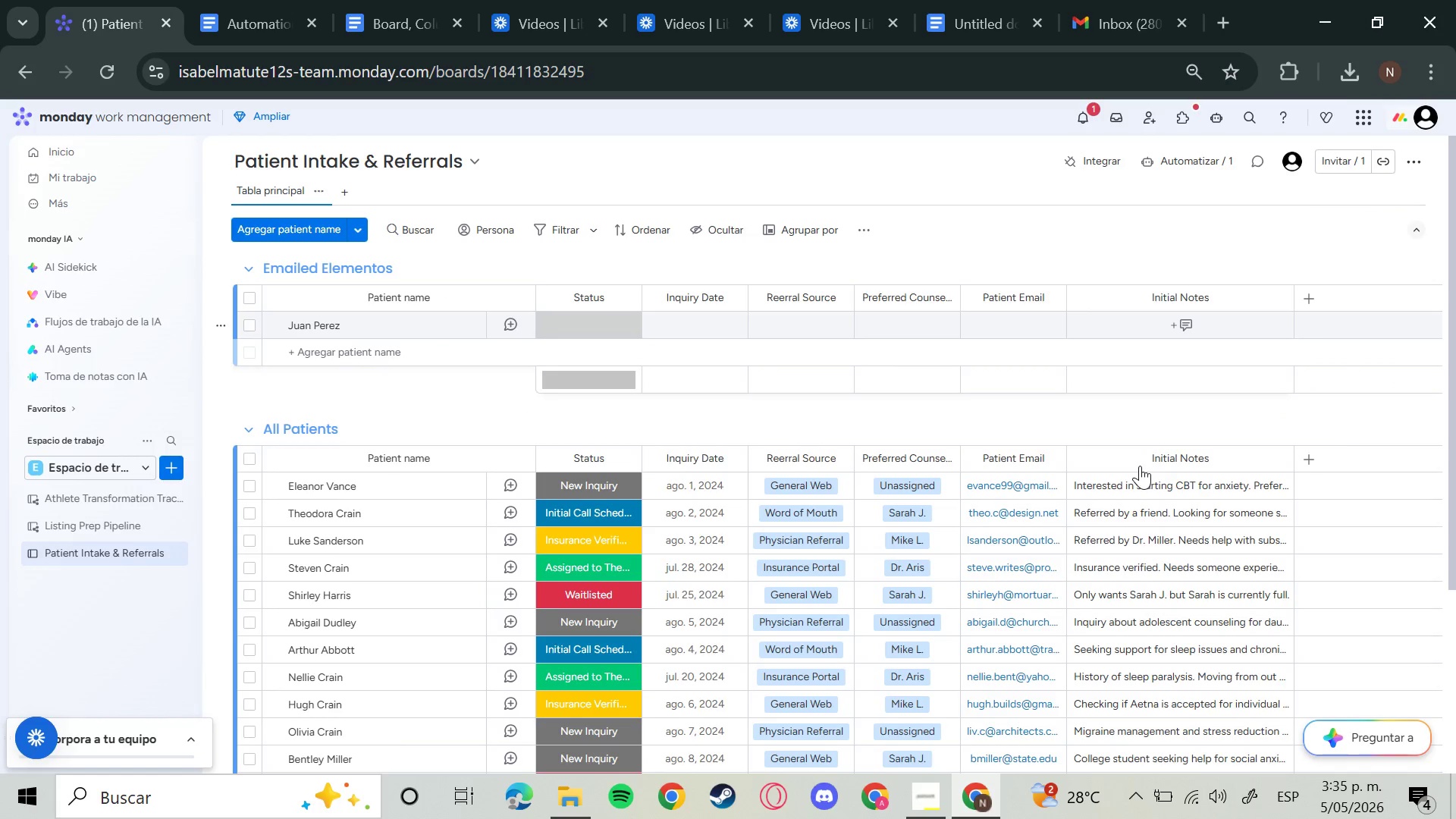 
scroll: coordinate [1140, 468], scroll_direction: down, amount: 9.0
 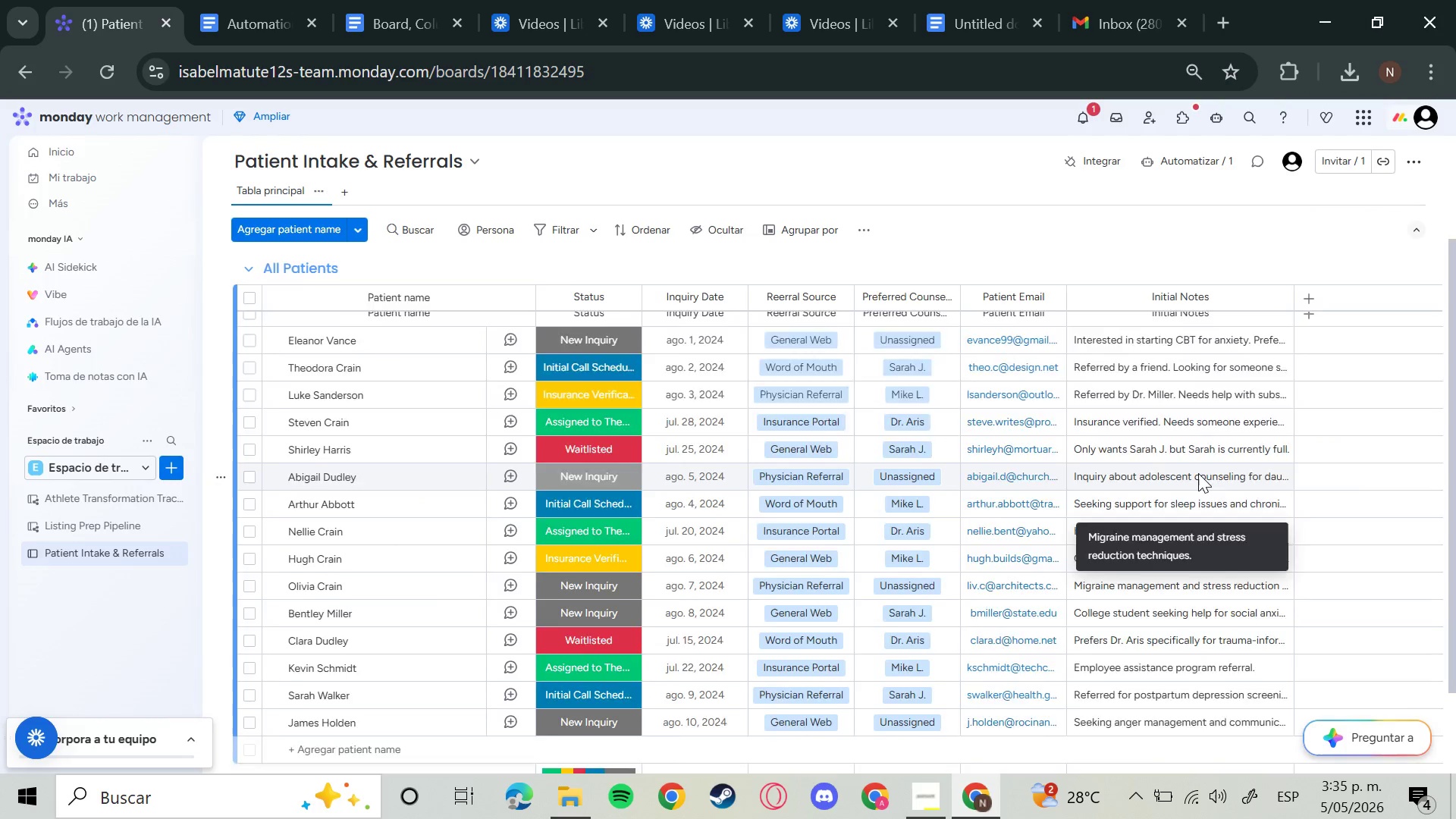 
scroll: coordinate [1198, 473], scroll_direction: up, amount: 5.0
 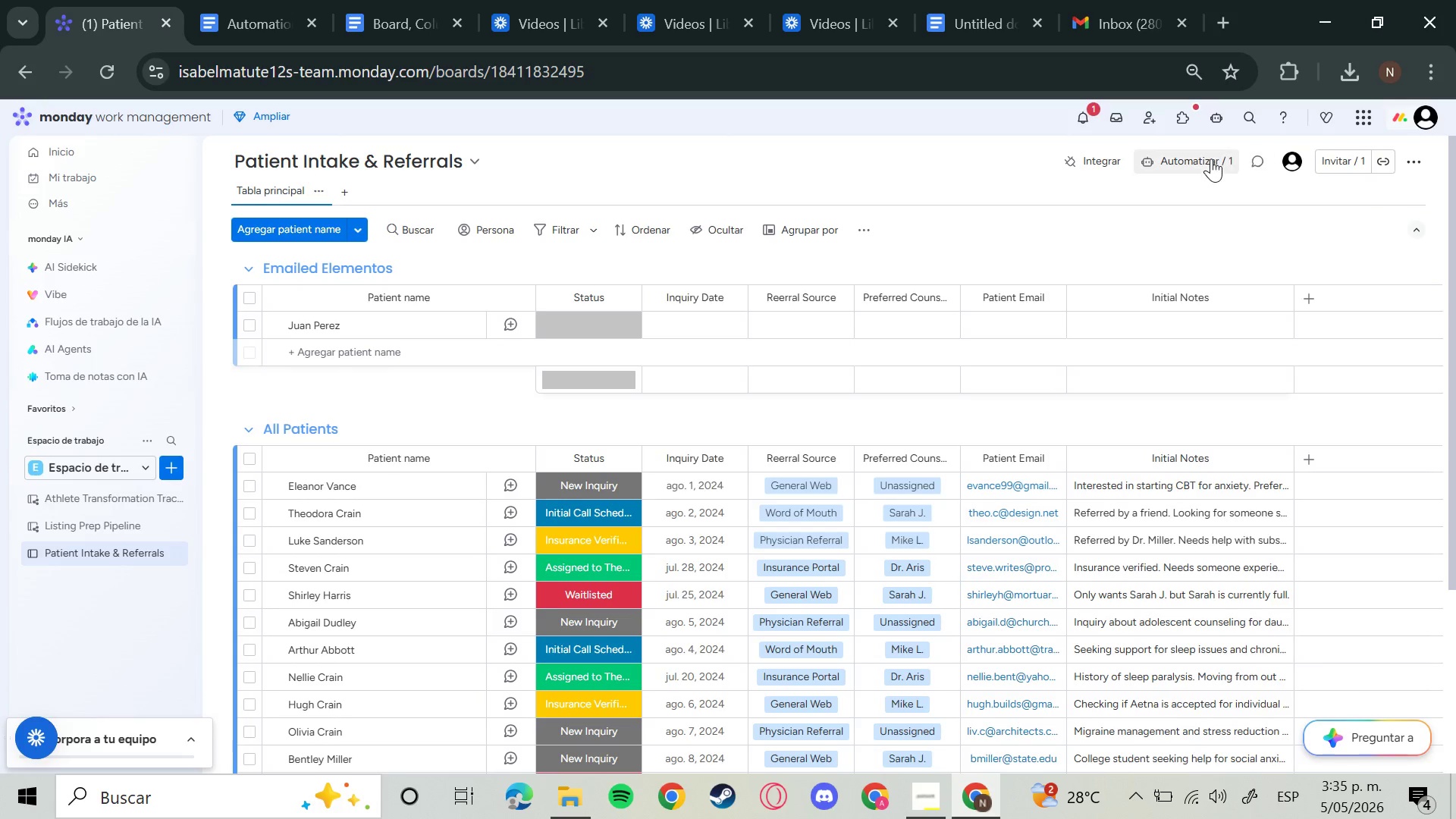 
left_click([1206, 158])
 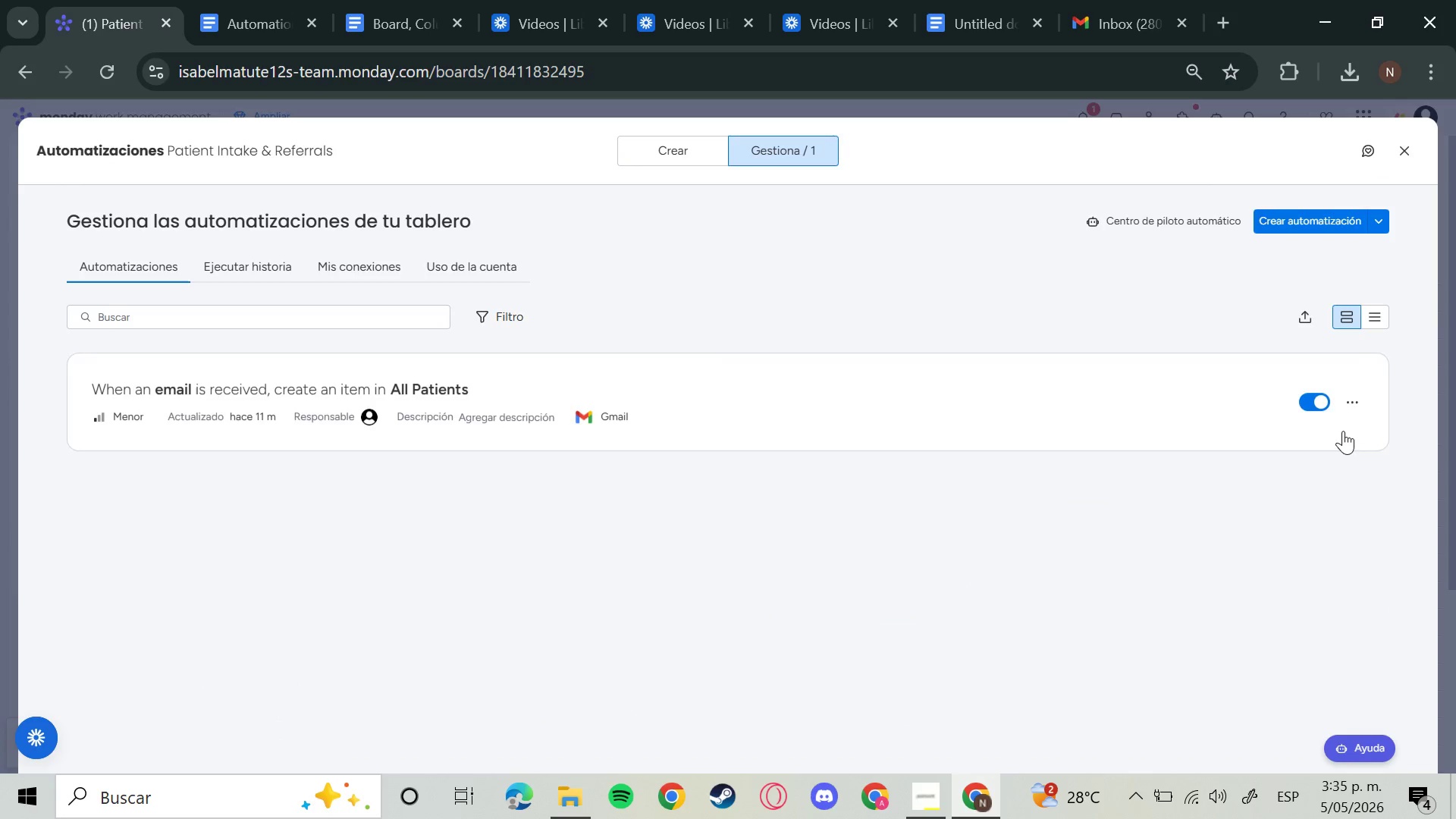 
left_click([1345, 400])
 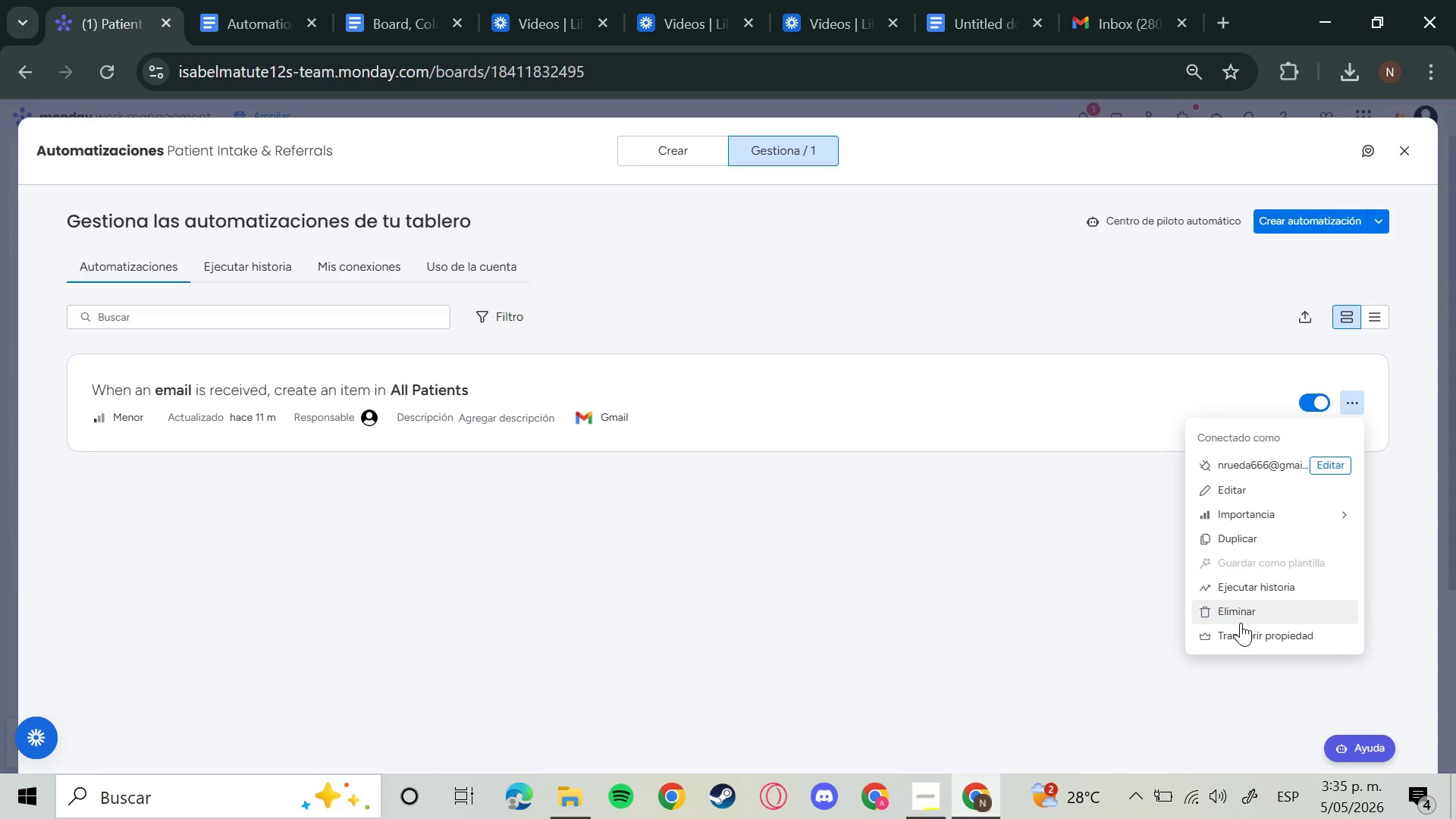 
left_click([1241, 623])
 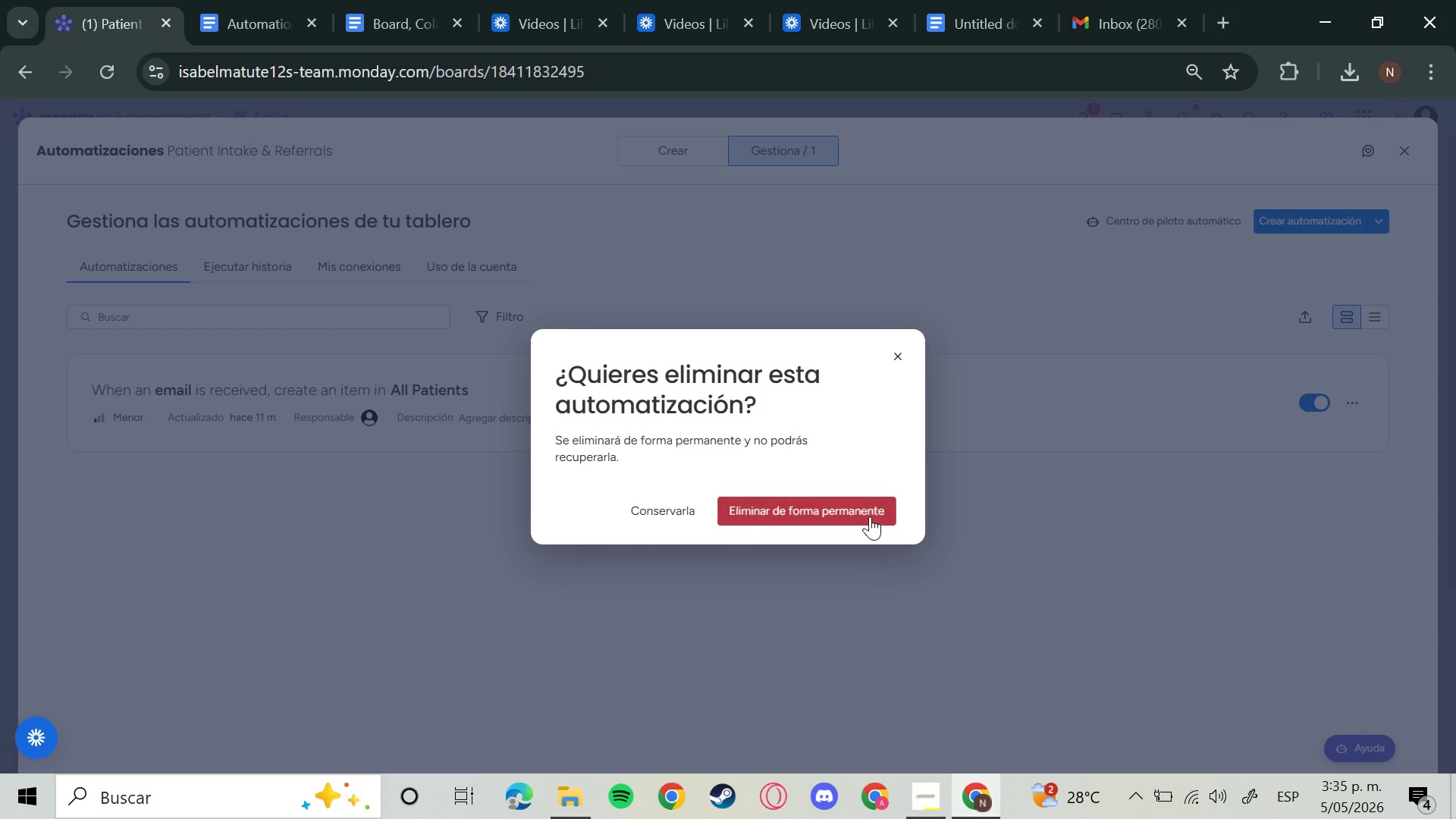 
left_click([870, 516])
 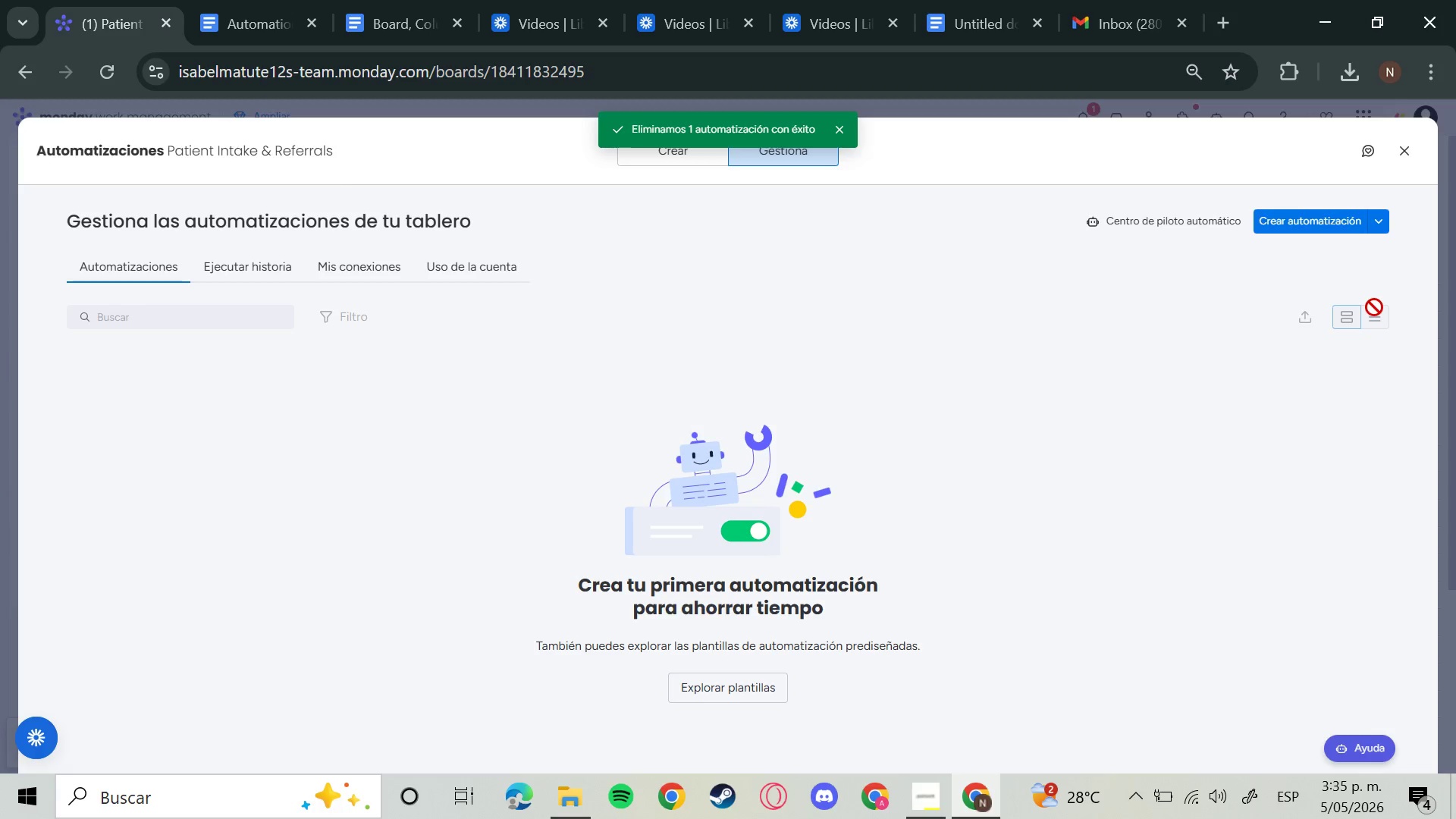 
left_click([1325, 226])
 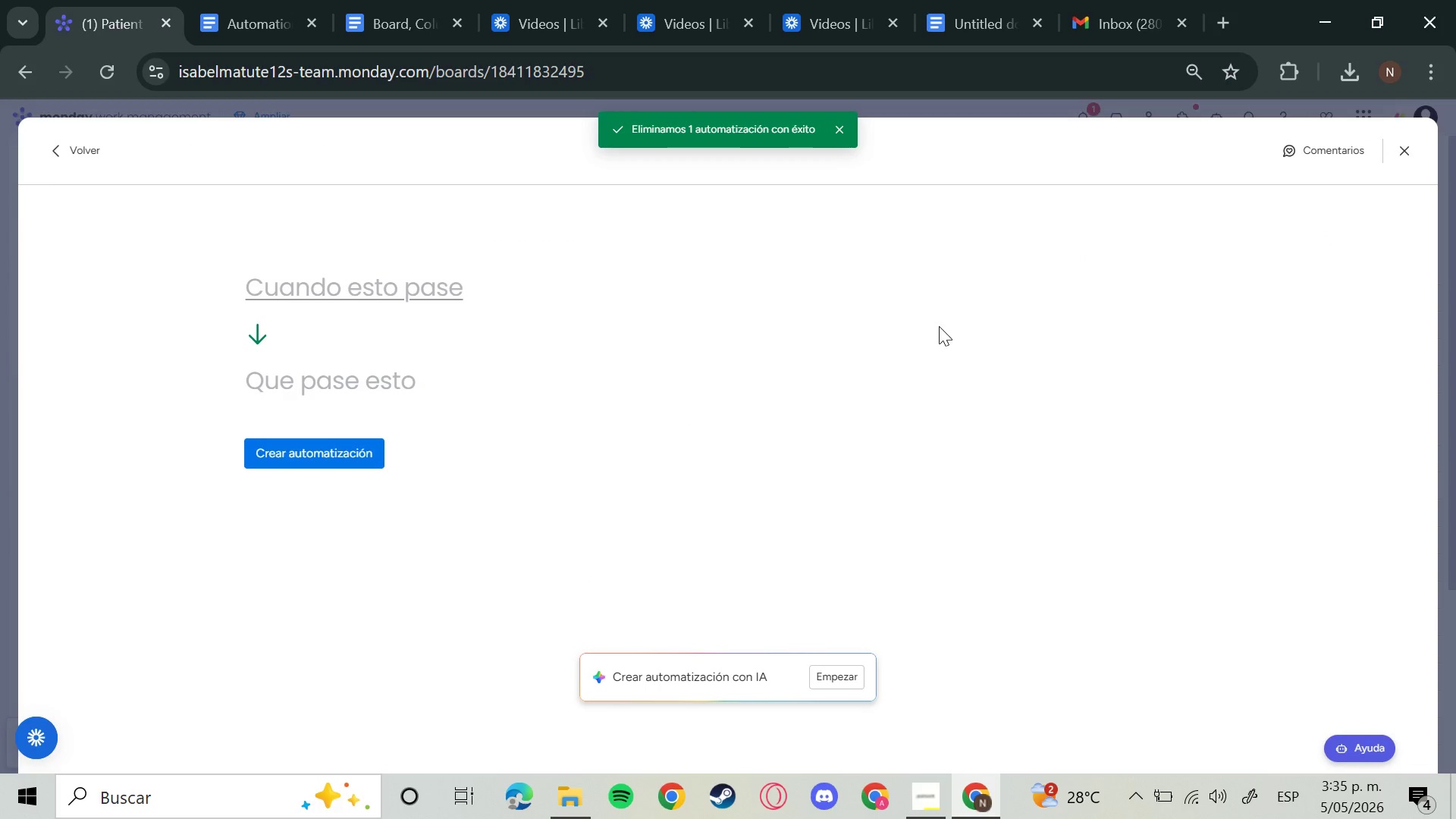 
left_click([344, 292])
 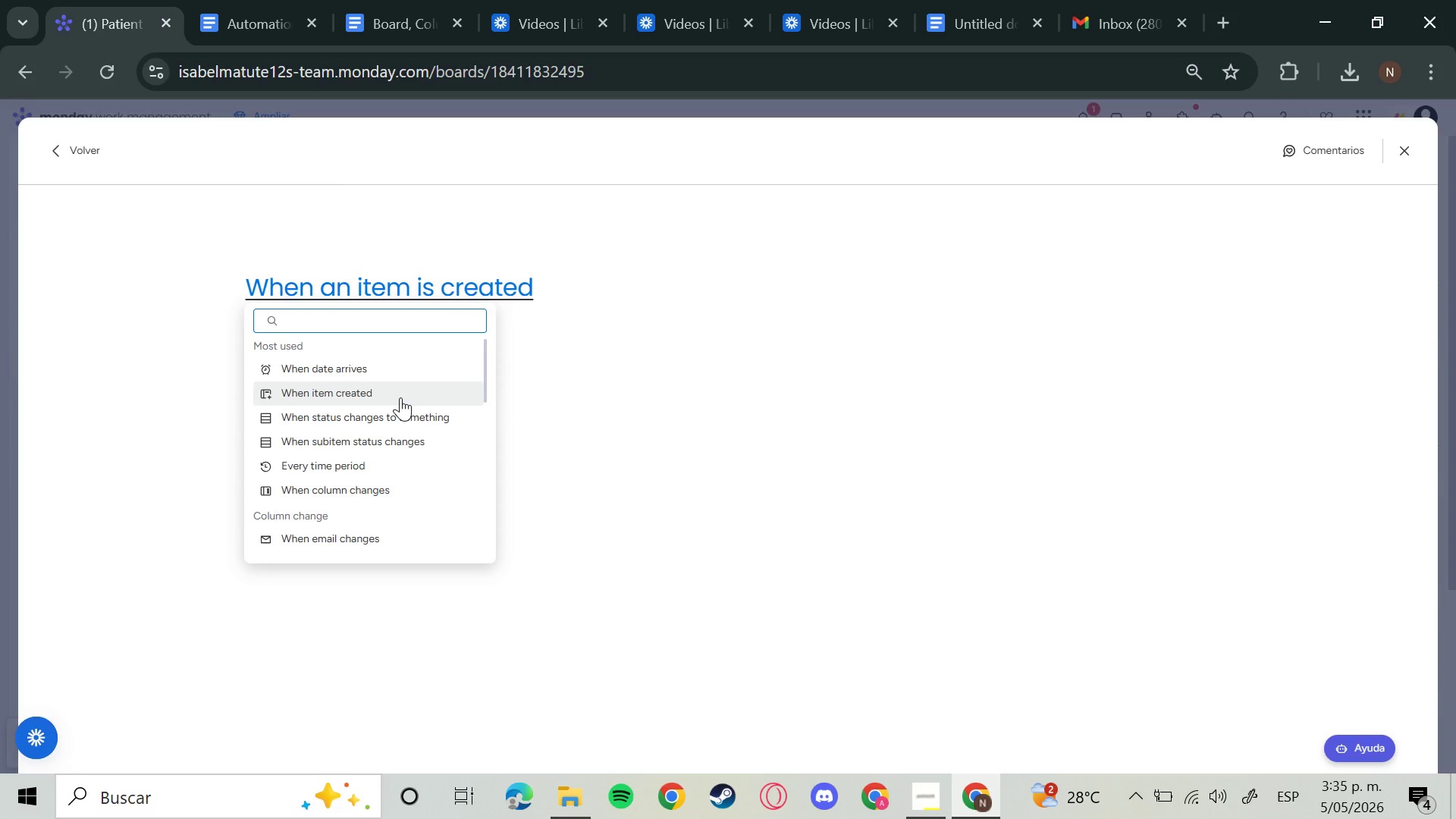 
wait(10.77)
 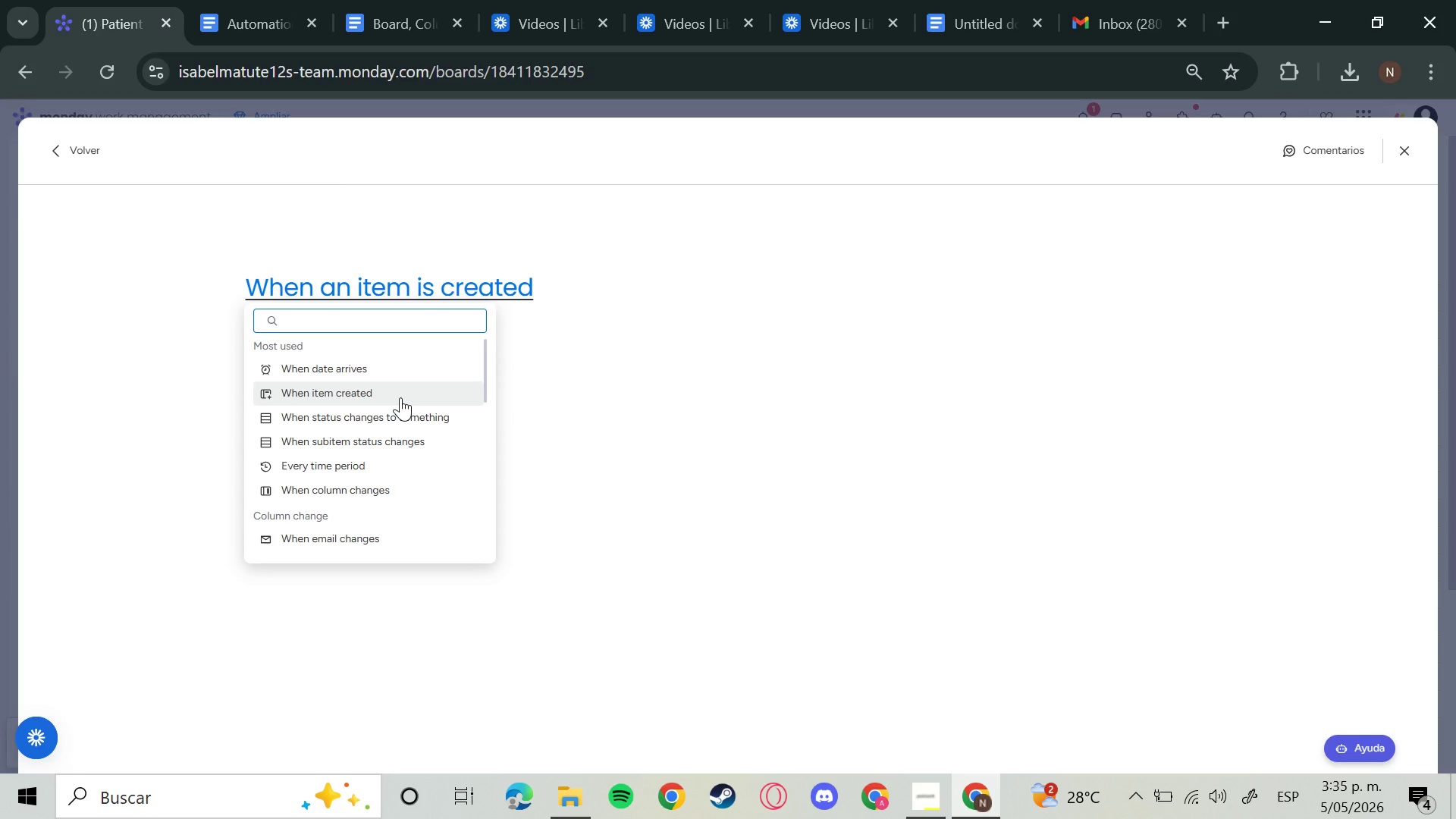 
left_click([436, 423])
 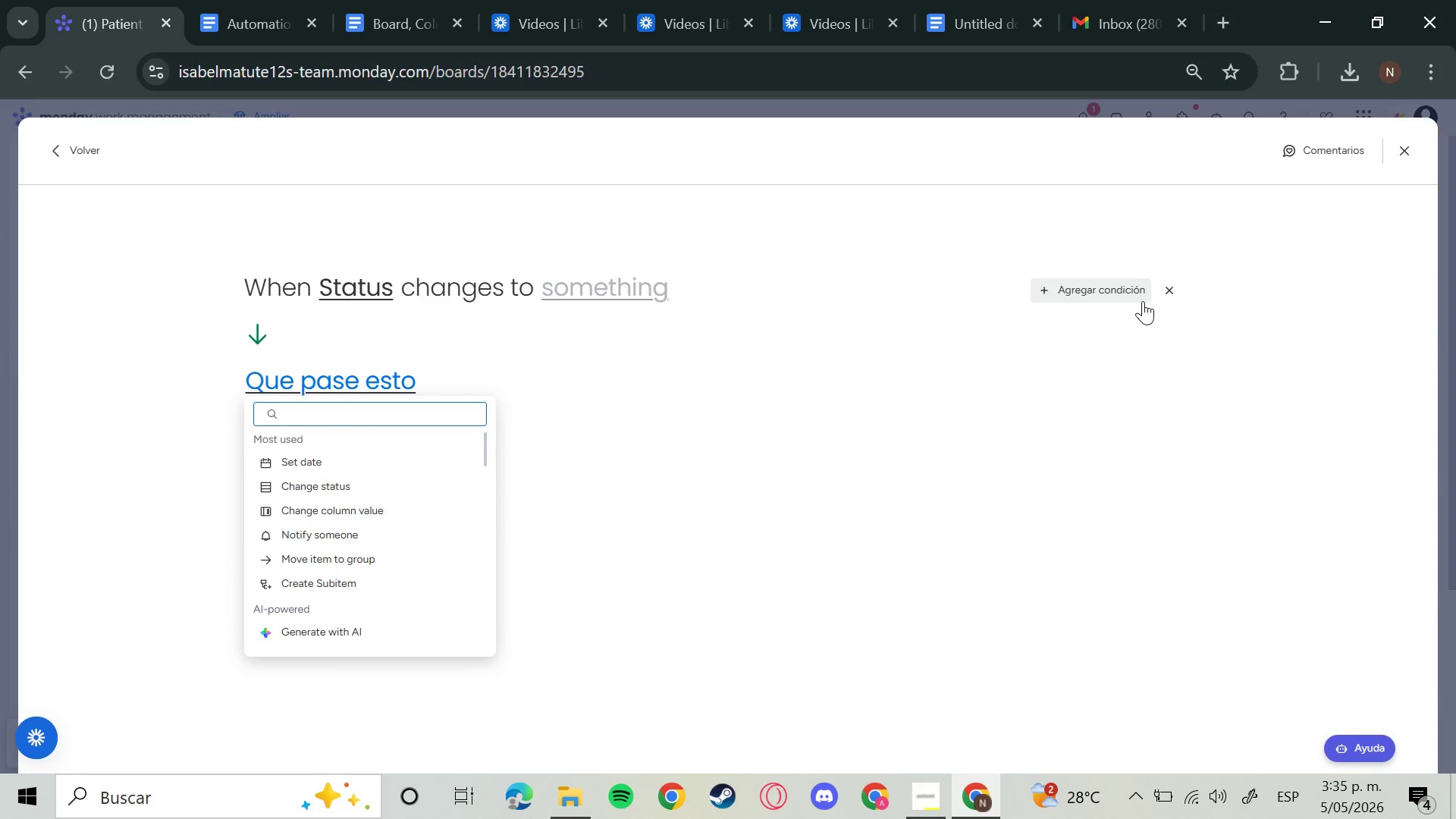 
left_click([1163, 290])
 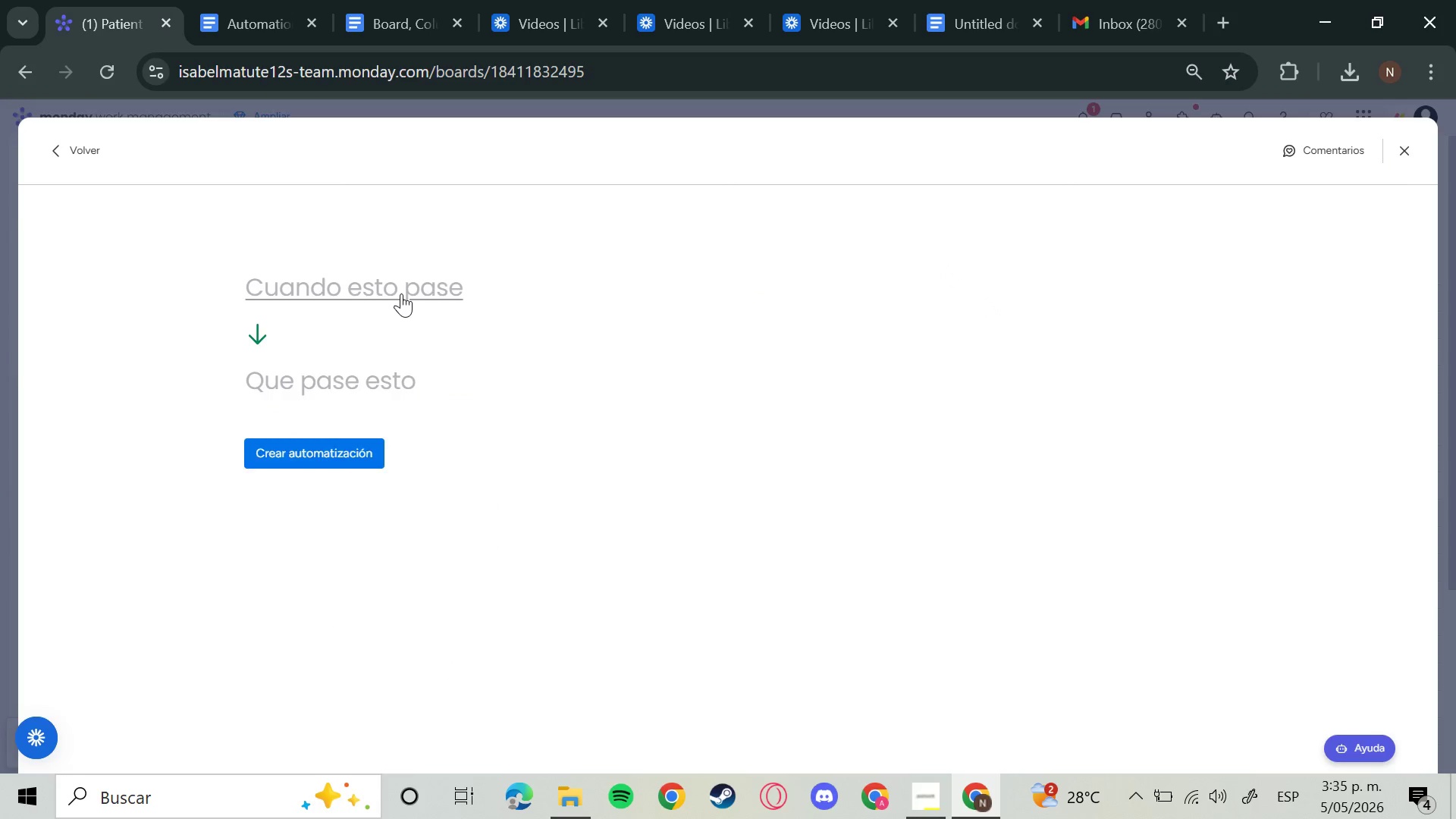 
left_click([401, 293])
 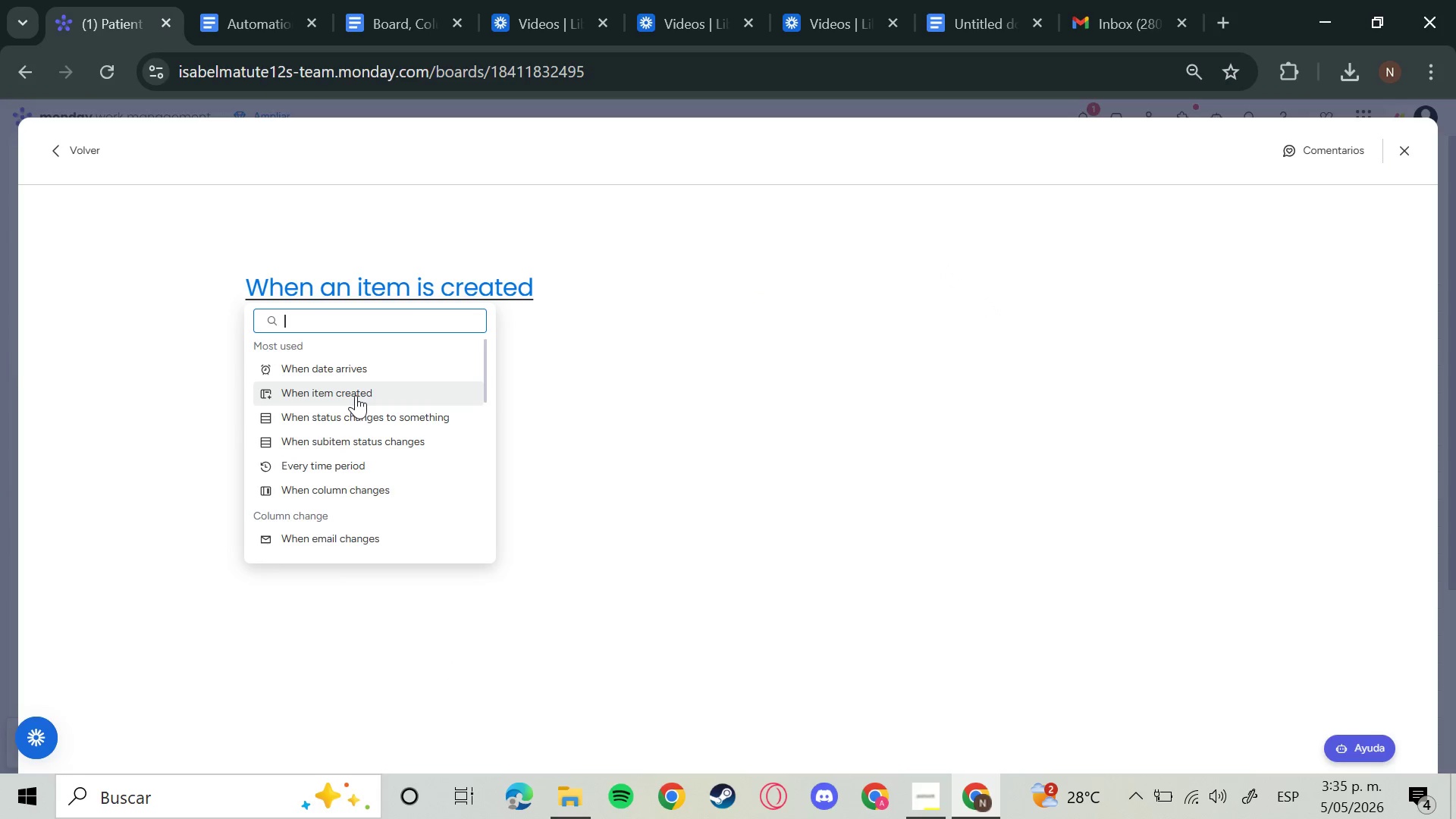 
left_click([356, 395])
 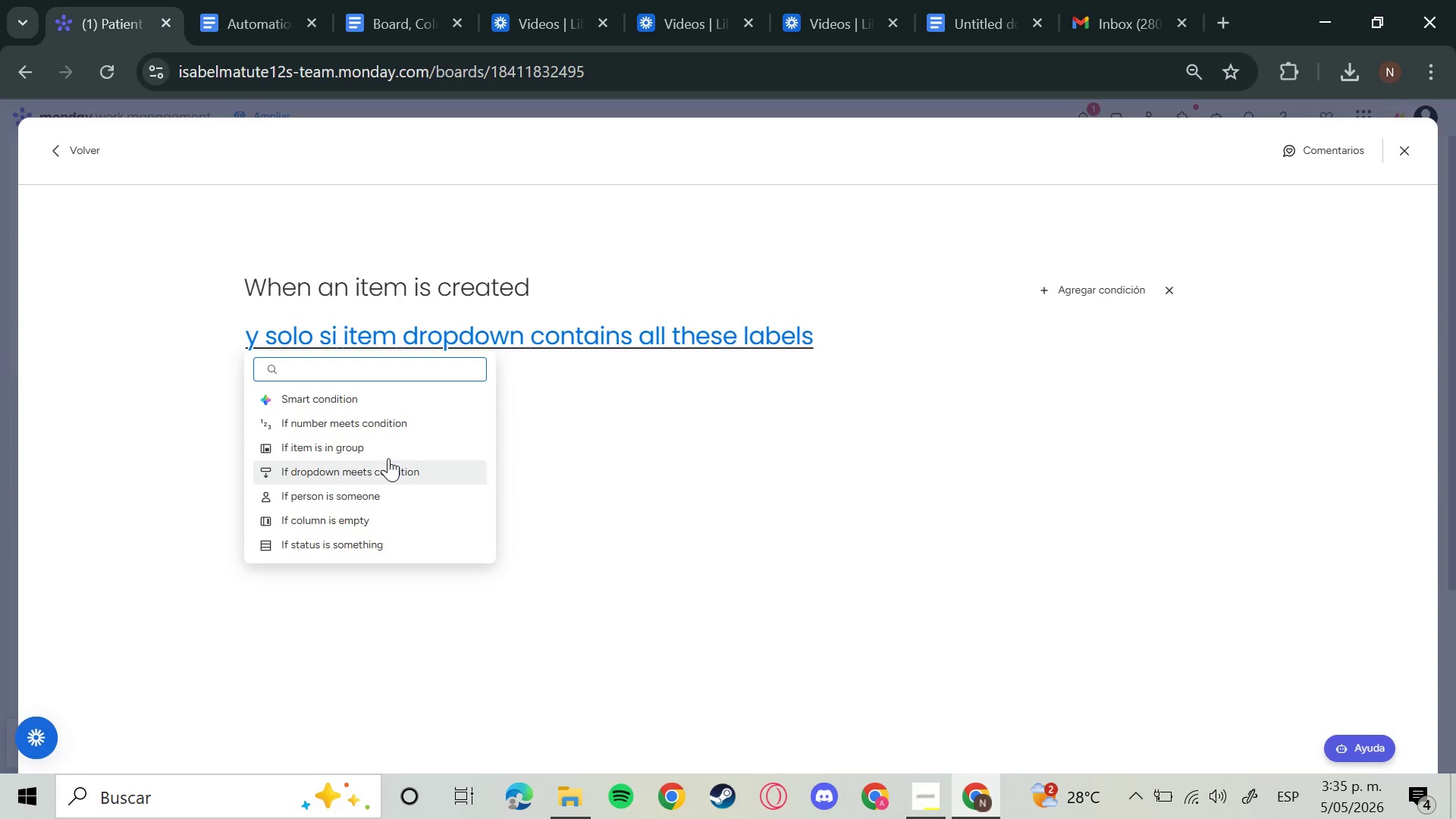 
wait(9.2)
 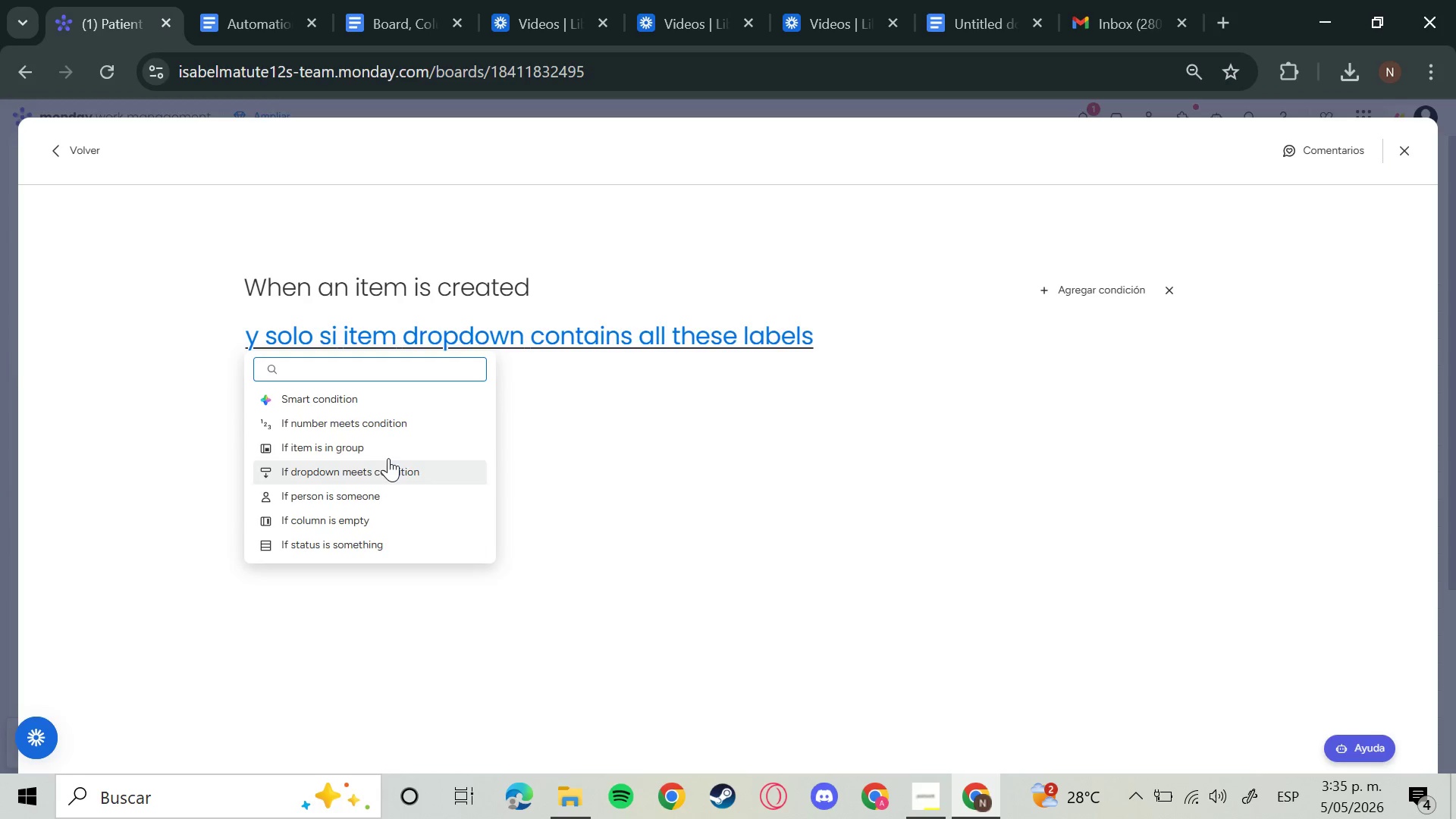 
type(set)
 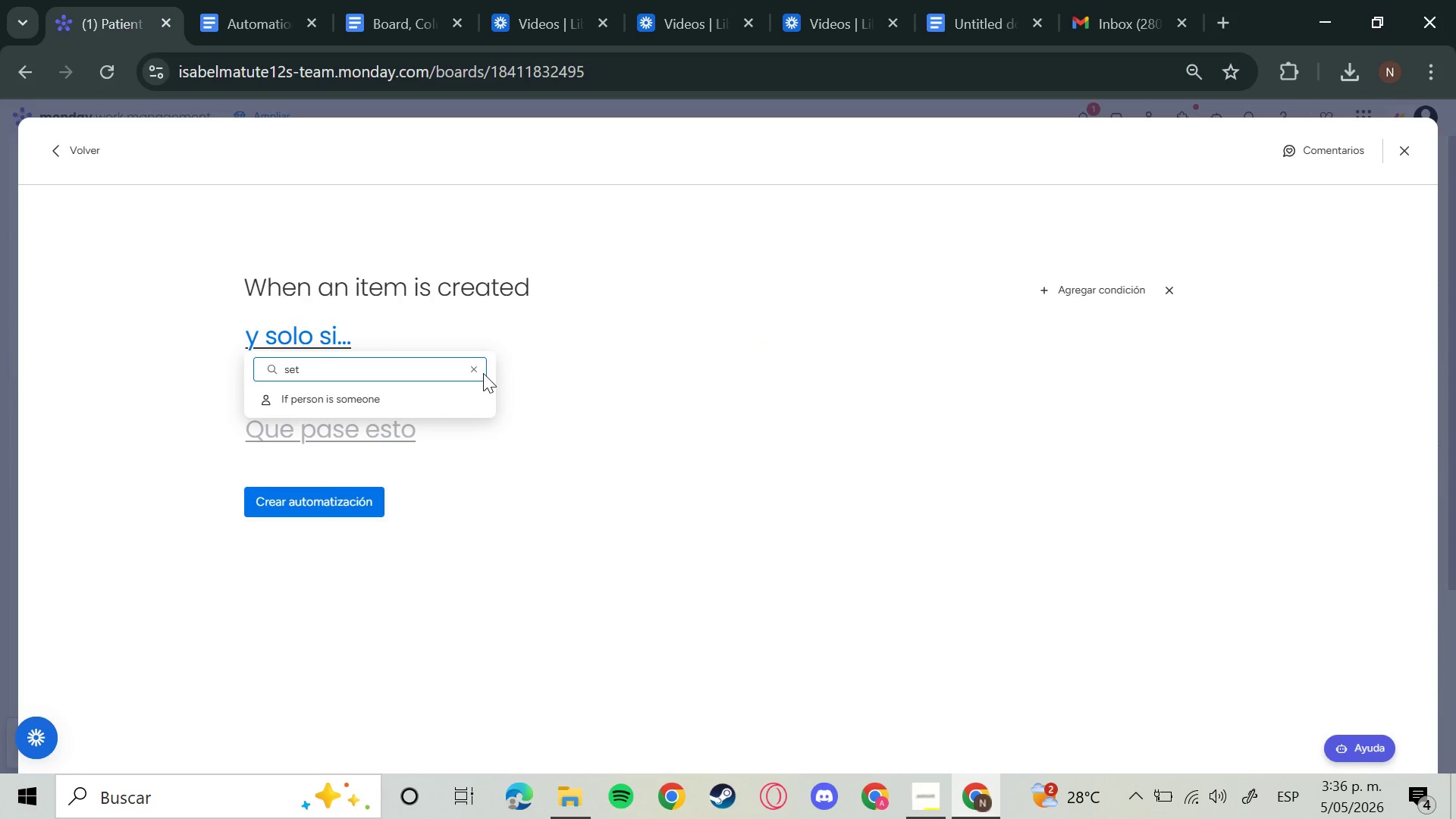 
left_click([483, 373])
 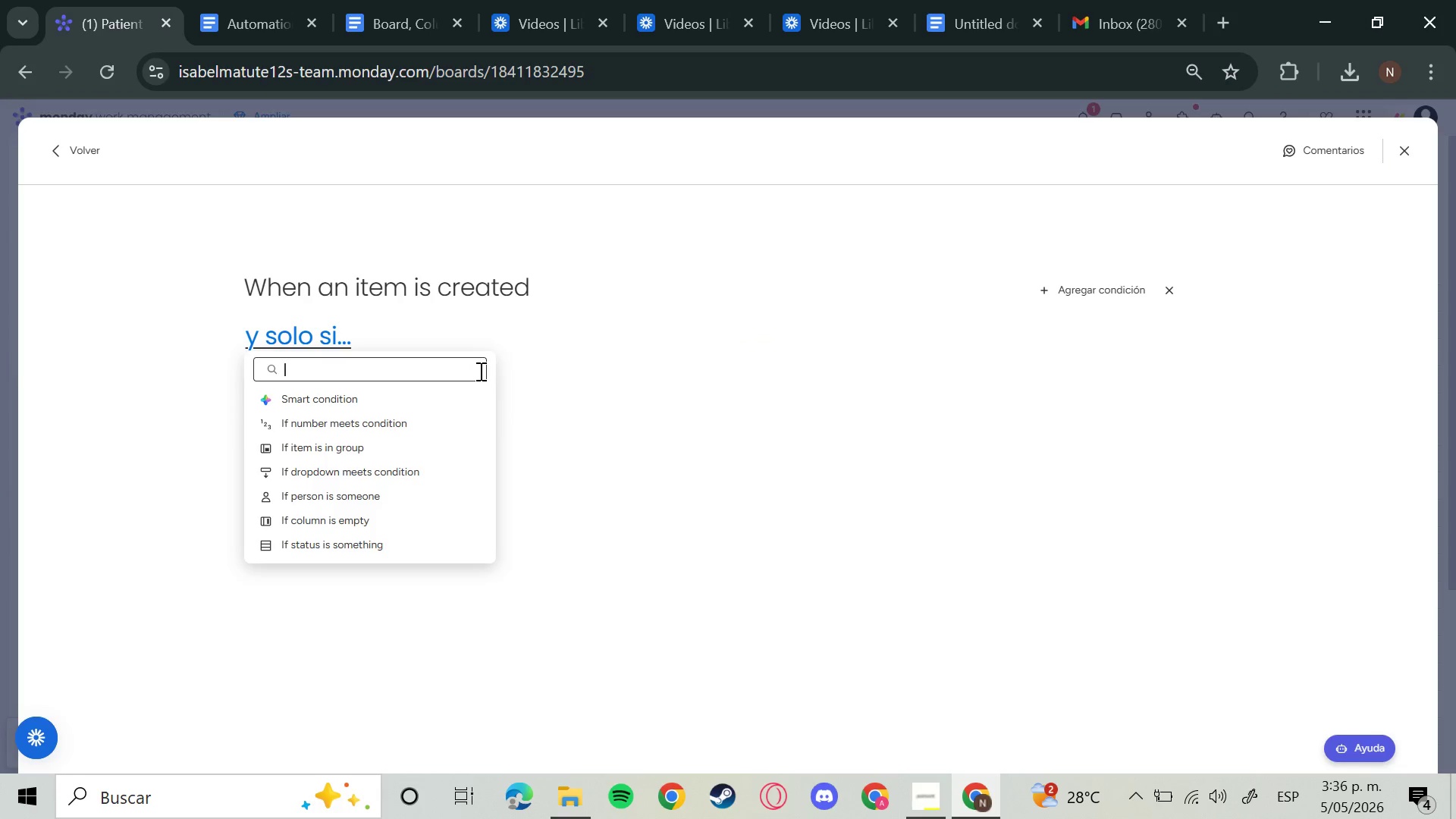 
left_click([479, 371])
 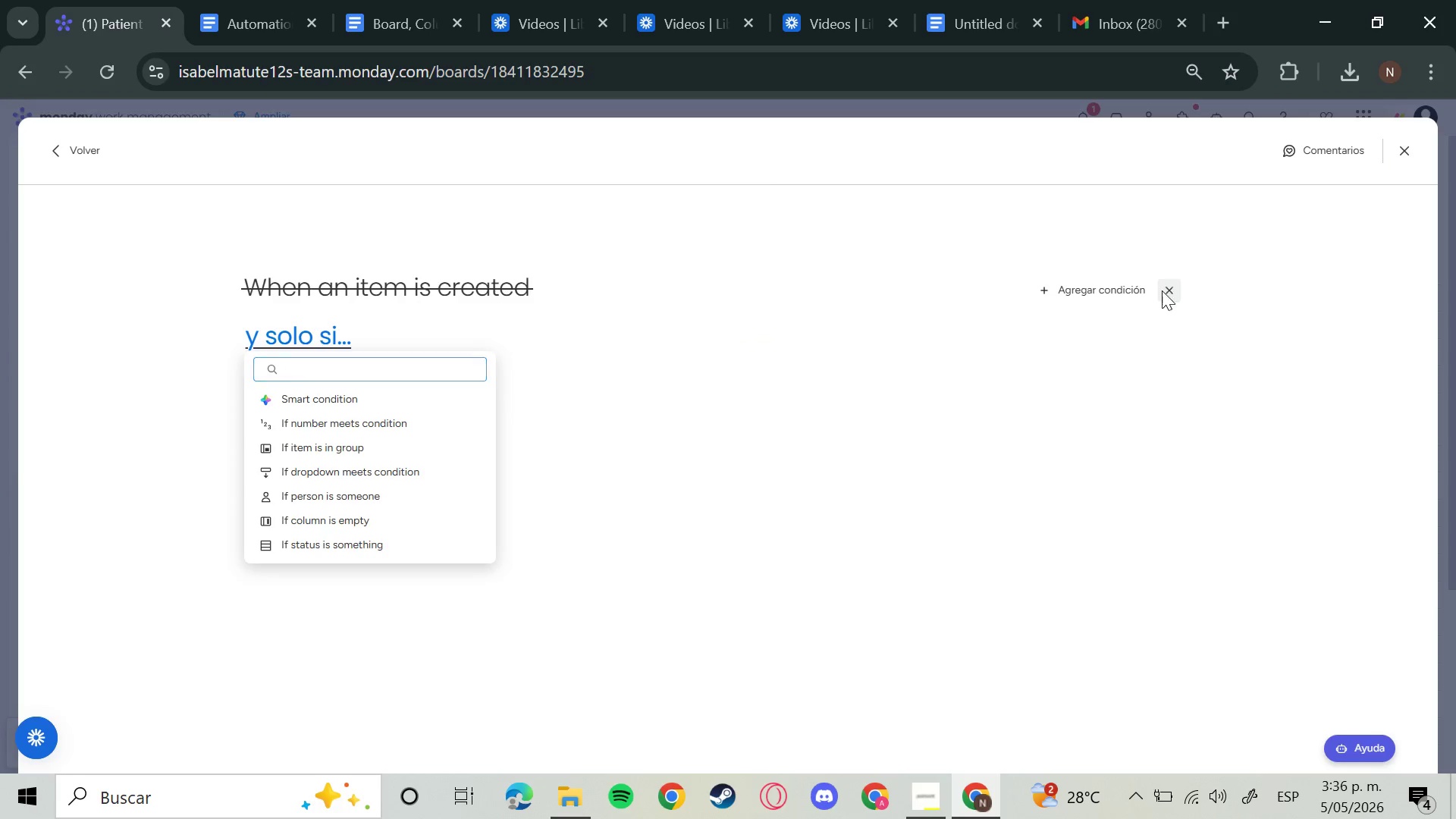 
left_click([1162, 290])
 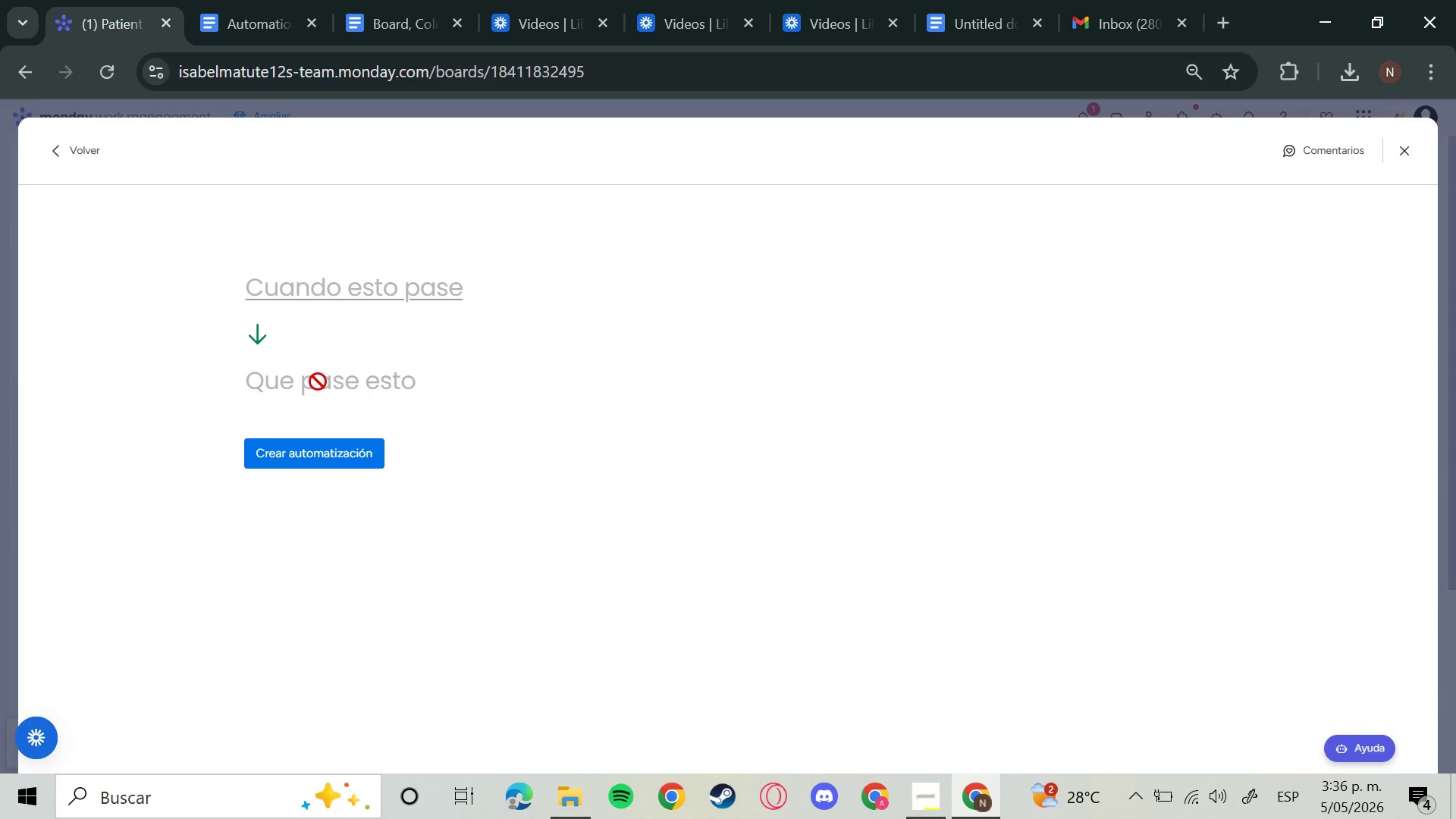 
left_click([337, 285])
 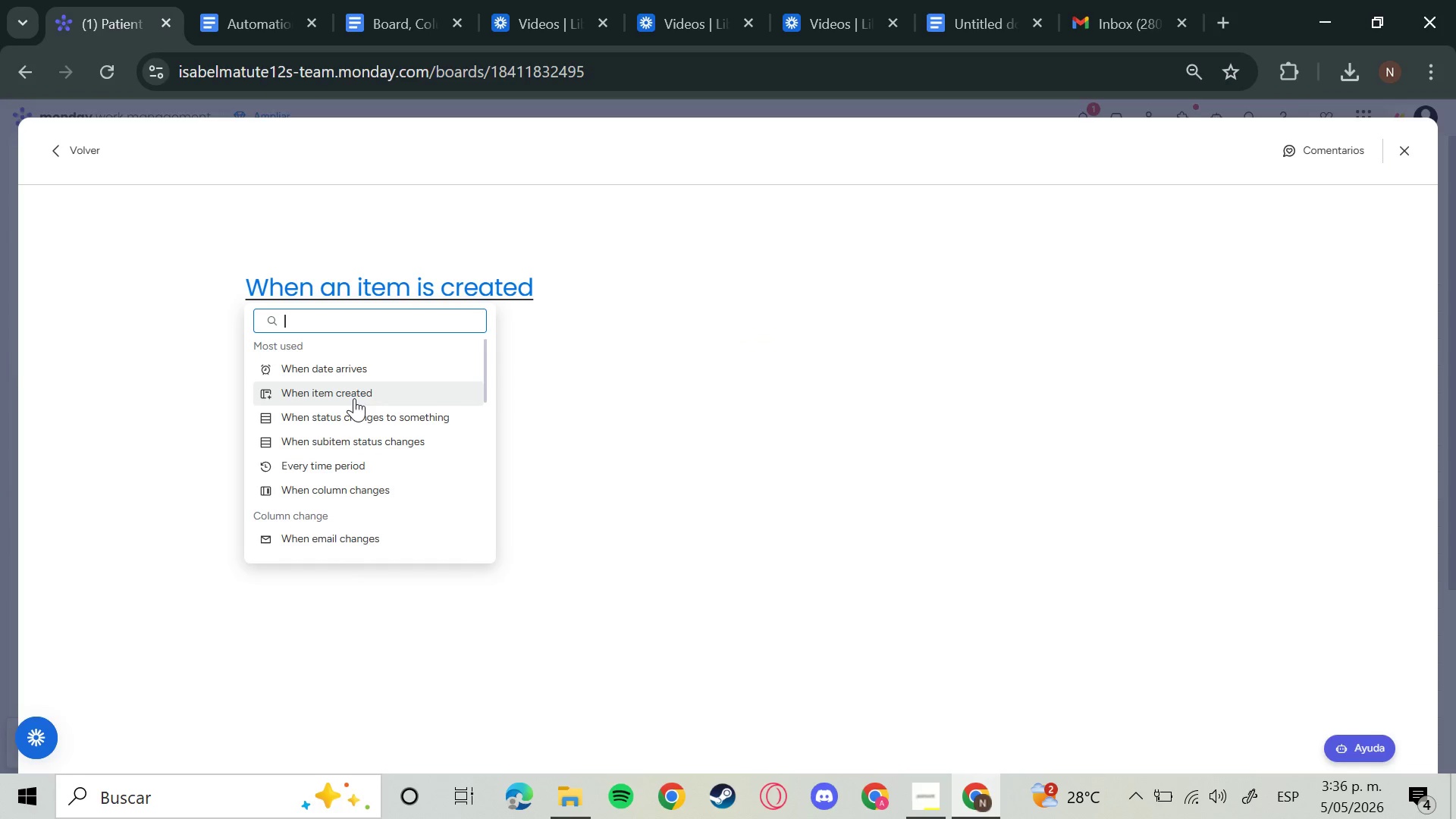 
left_click([354, 398])
 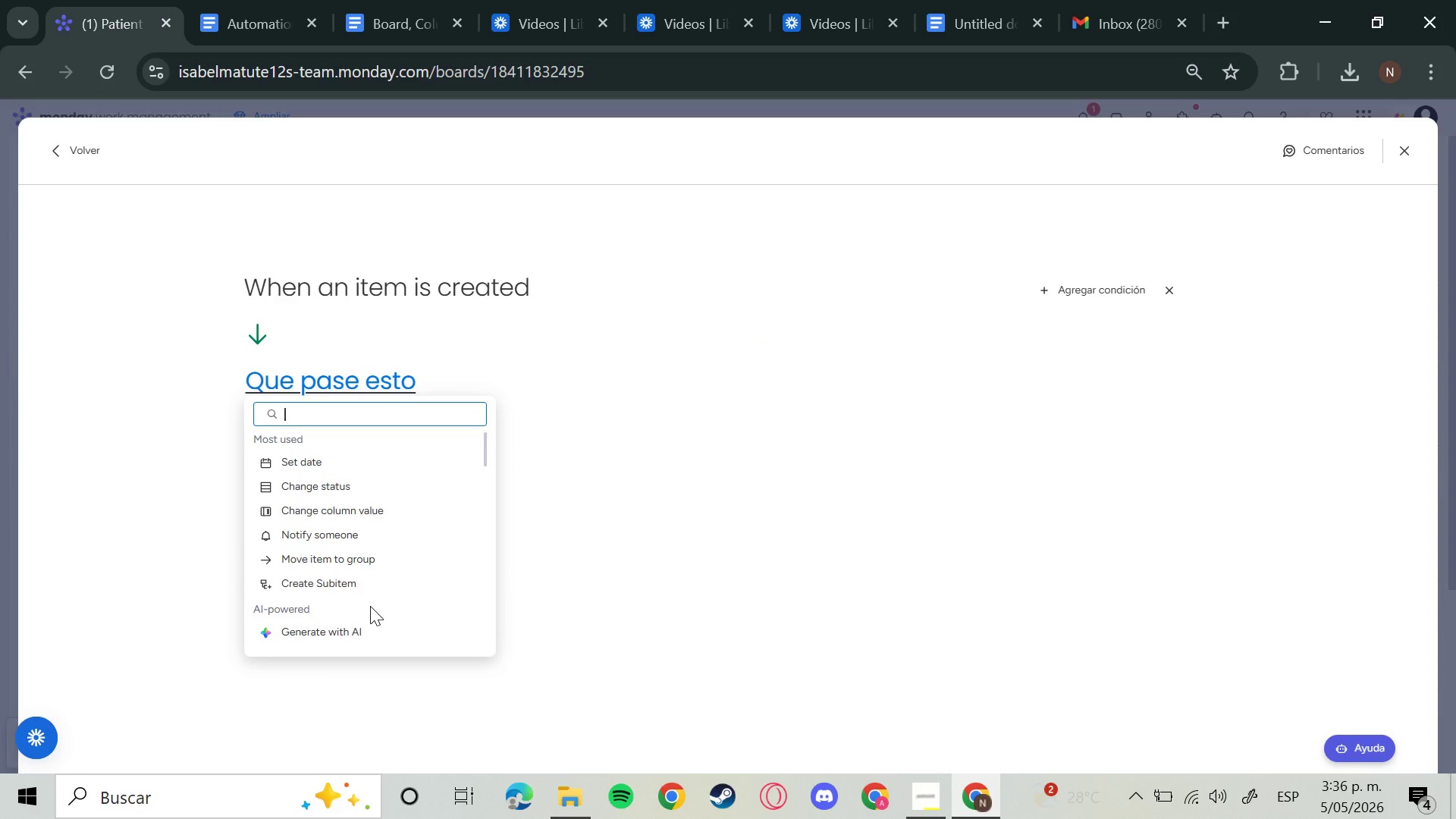 
left_click([365, 561])
 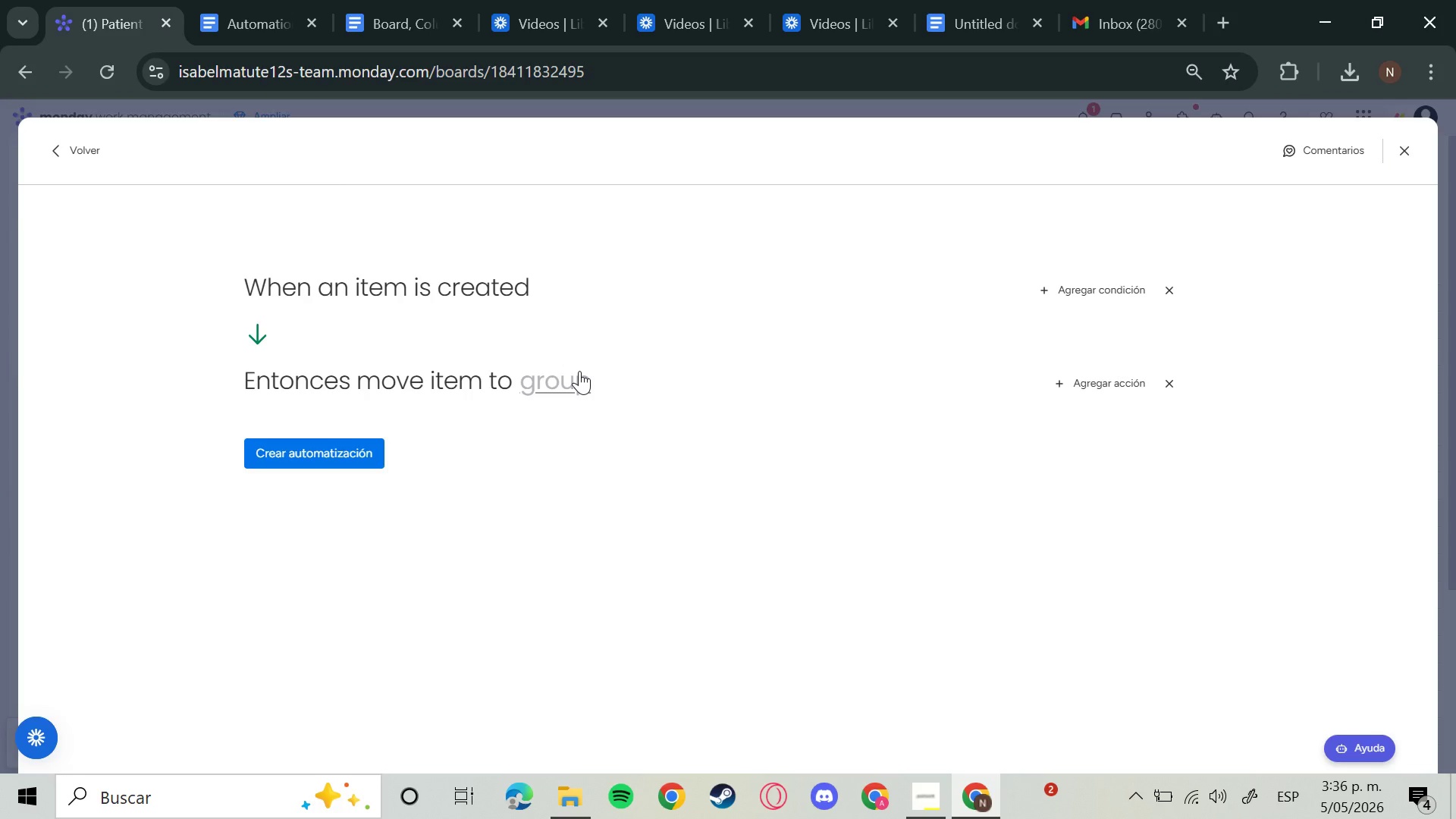 
left_click([579, 371])
 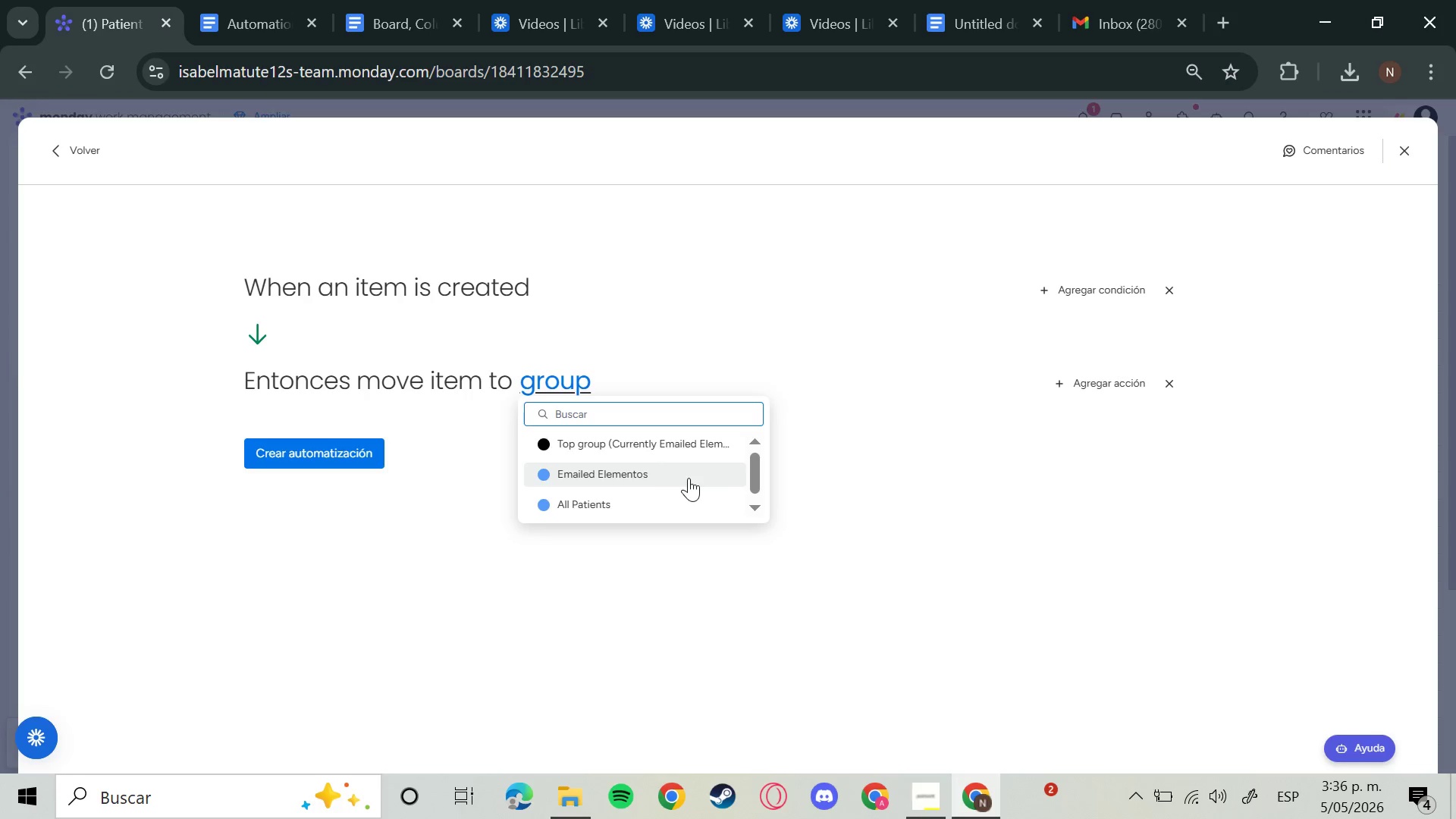 
left_click([689, 478])
 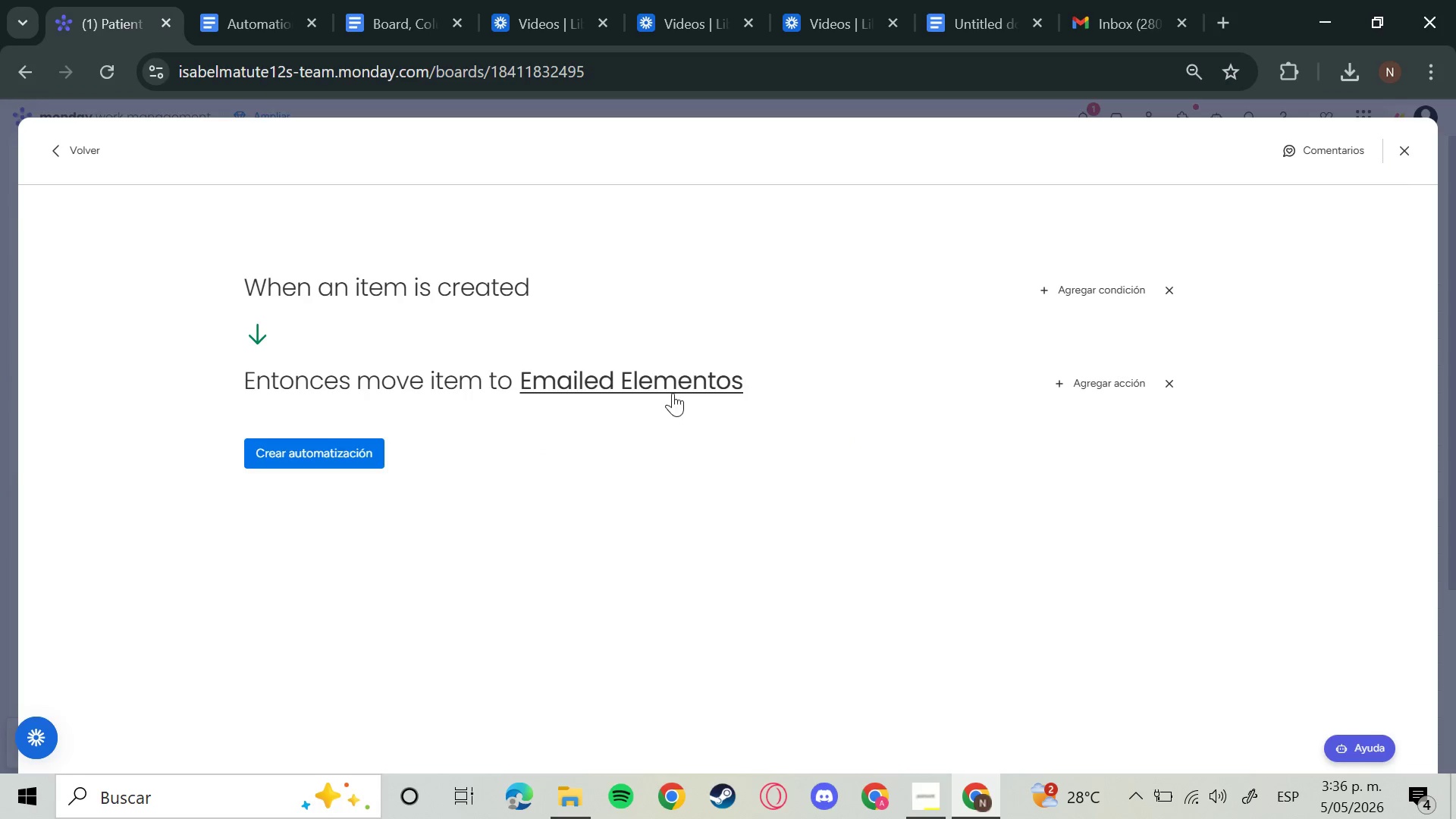 
left_click([673, 393])
 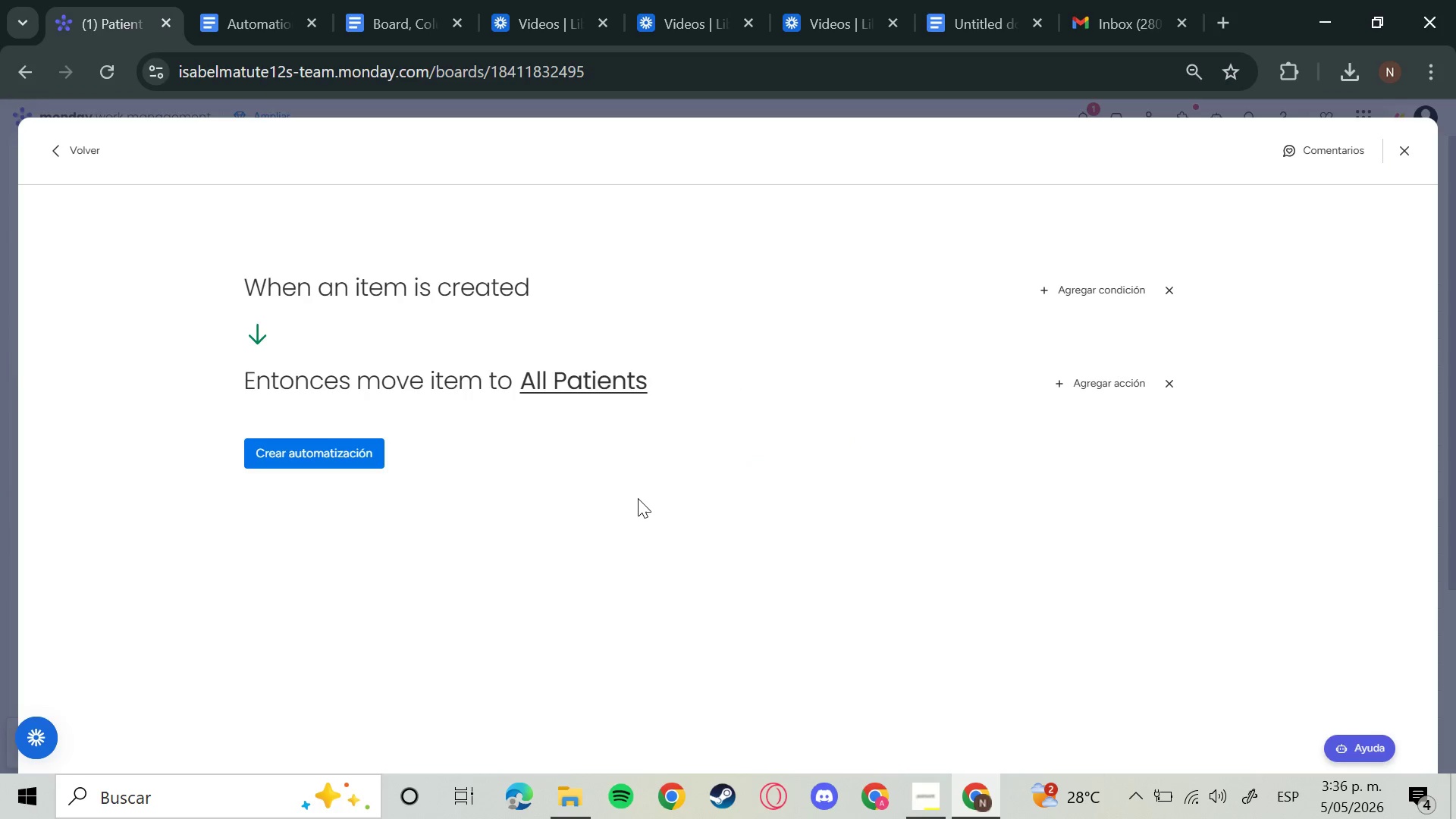 
left_click([638, 498])
 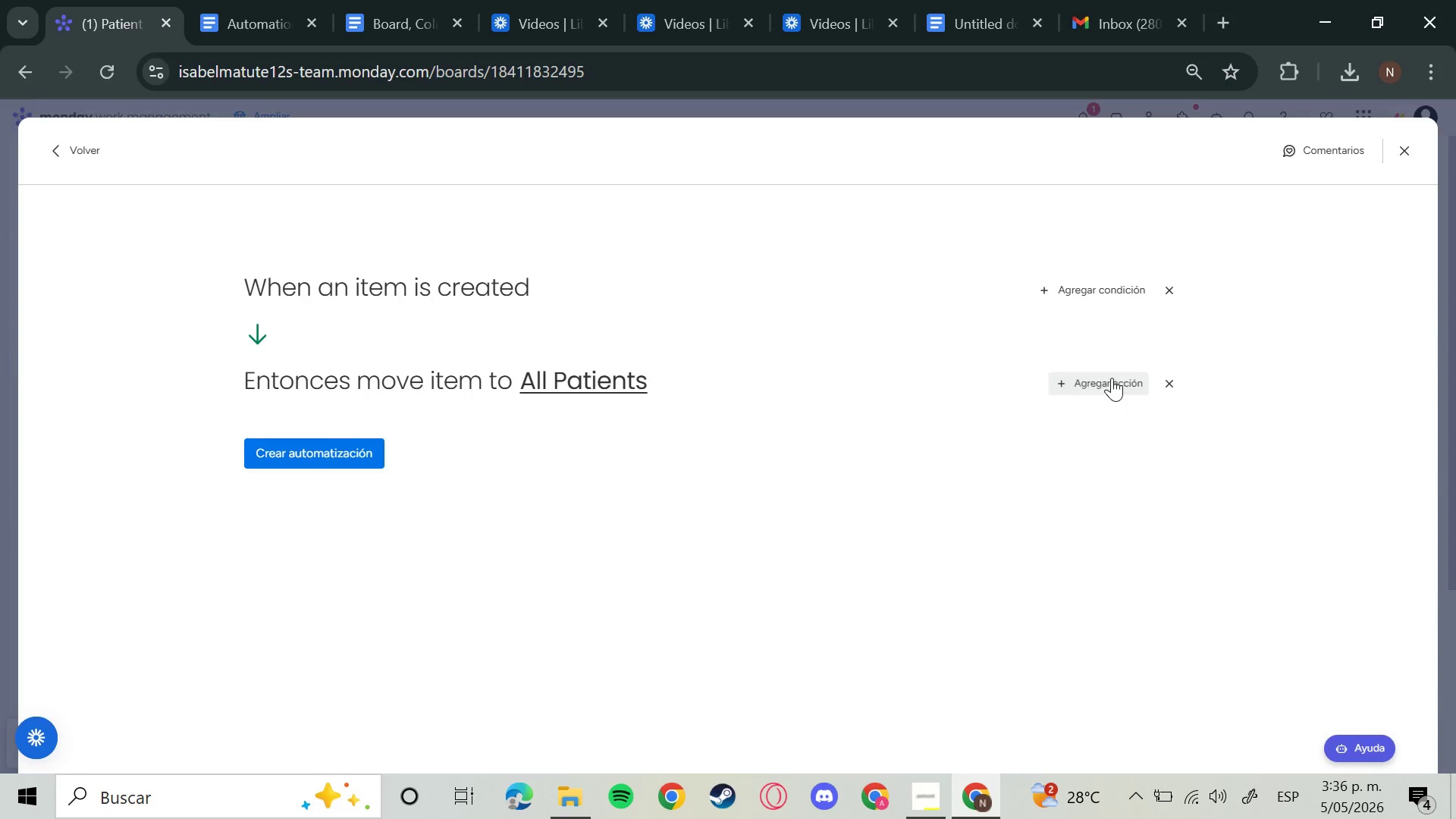 
left_click([1112, 378])
 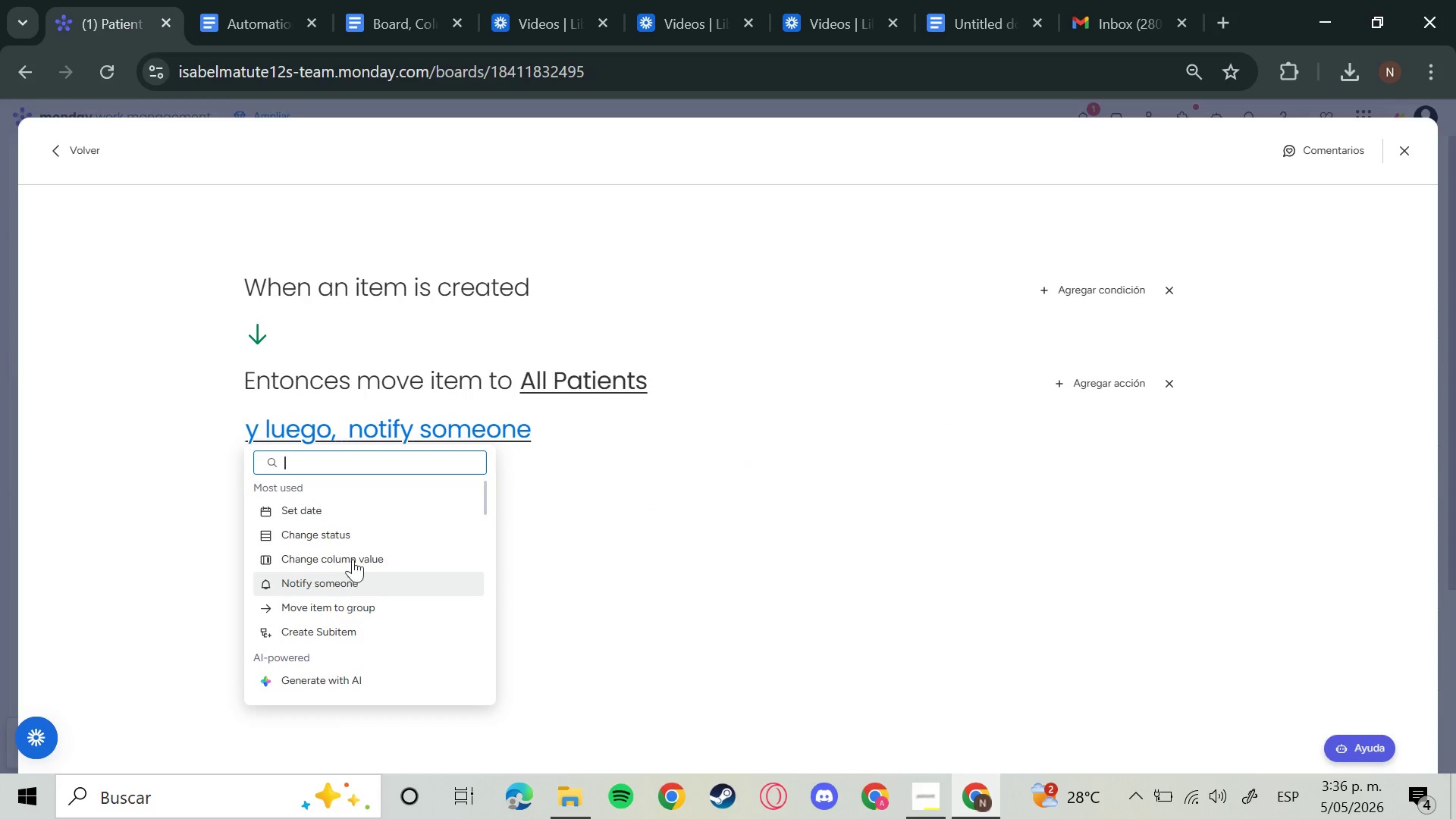 
left_click([356, 527])
 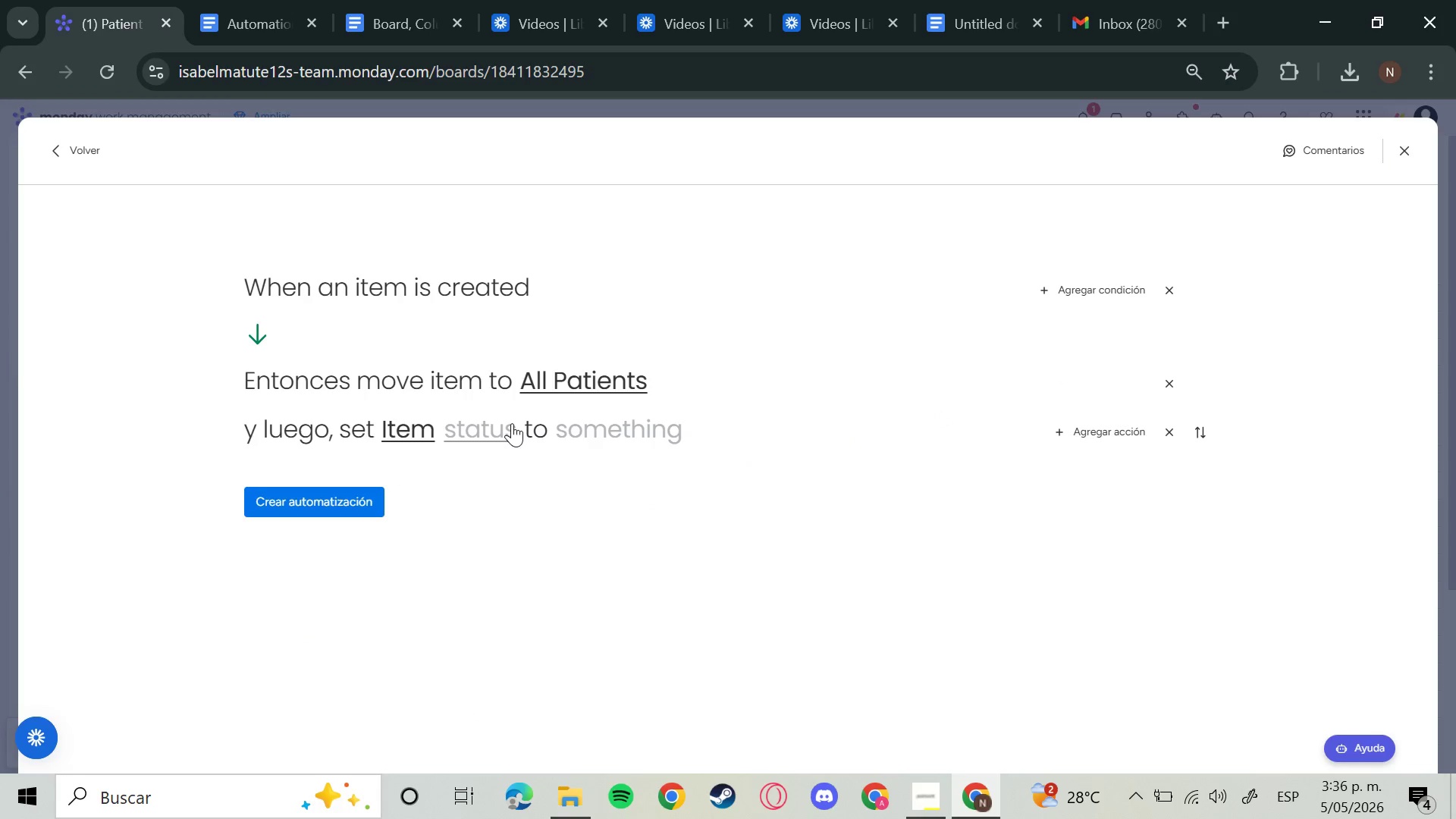 
left_click([512, 423])
 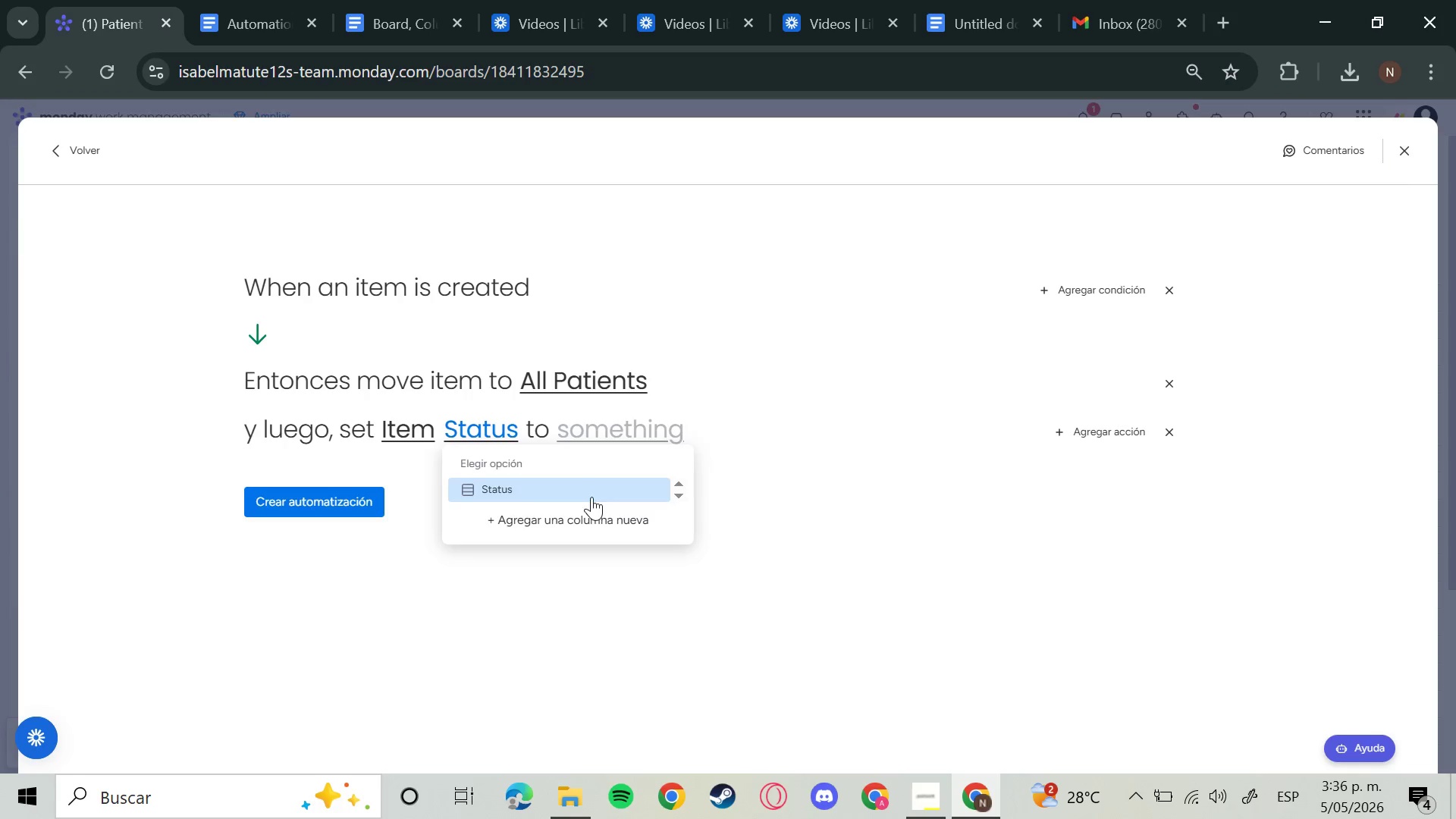 
left_click([592, 497])
 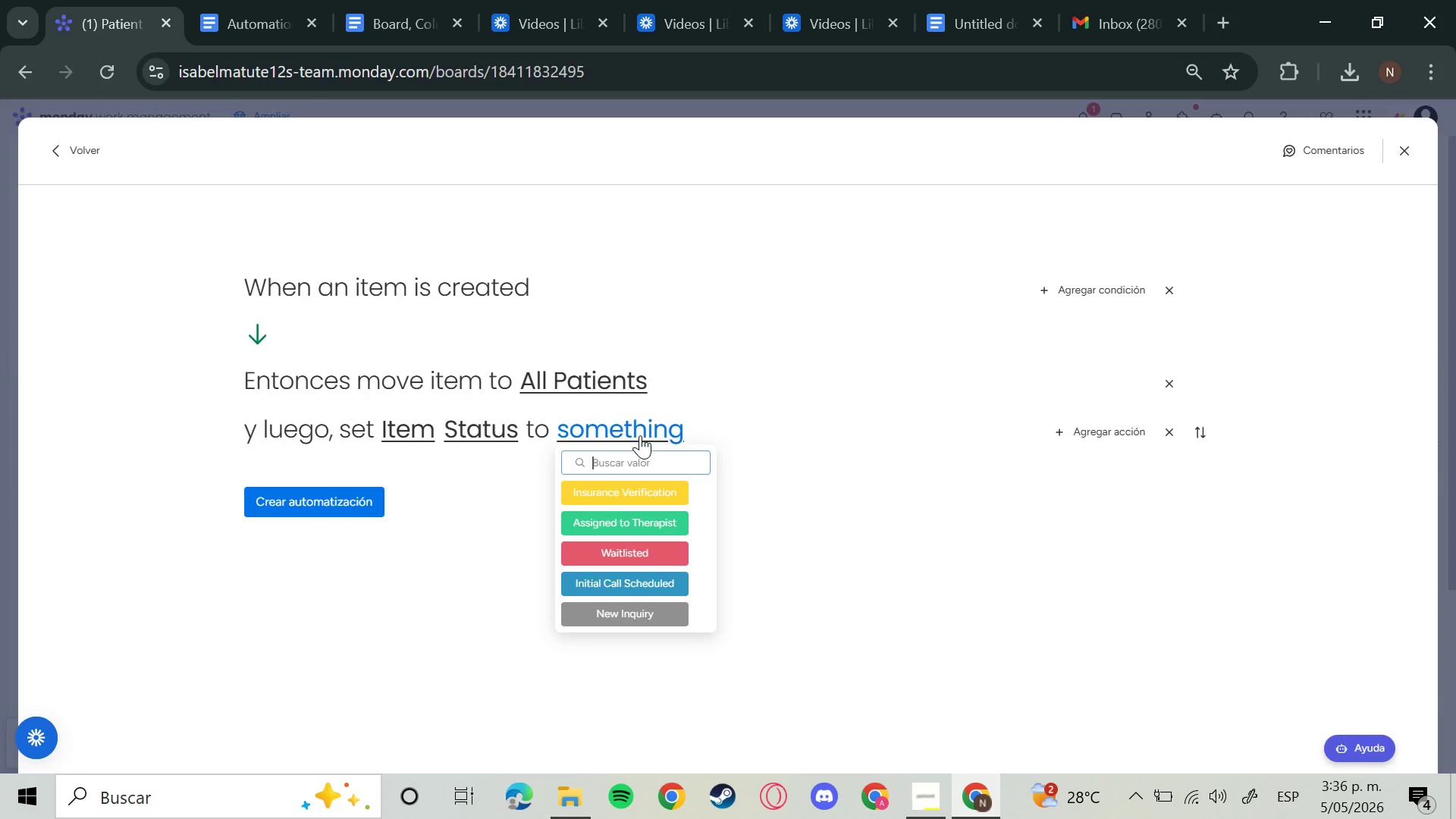 
left_click([642, 434])
 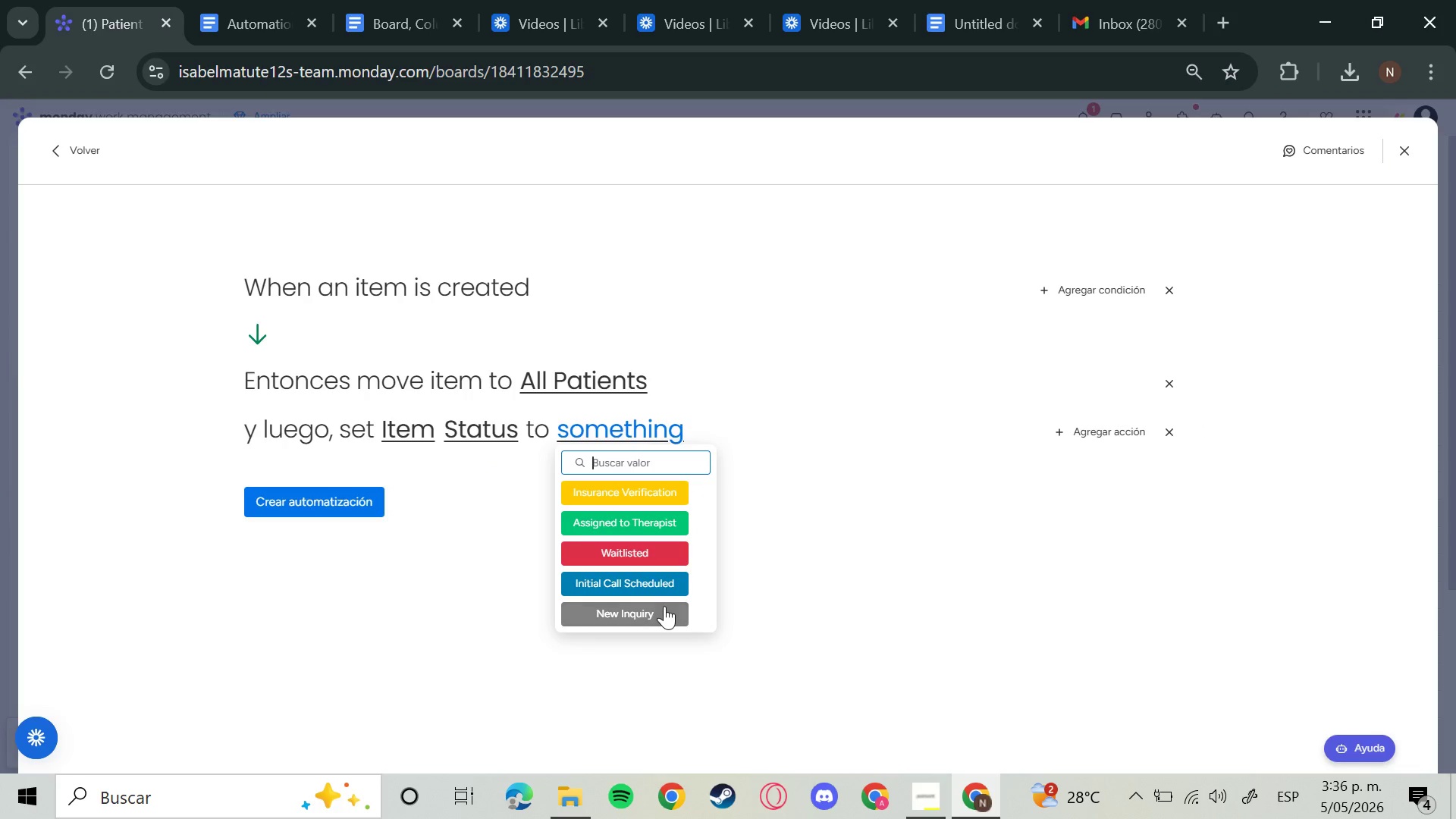 
left_click([664, 606])
 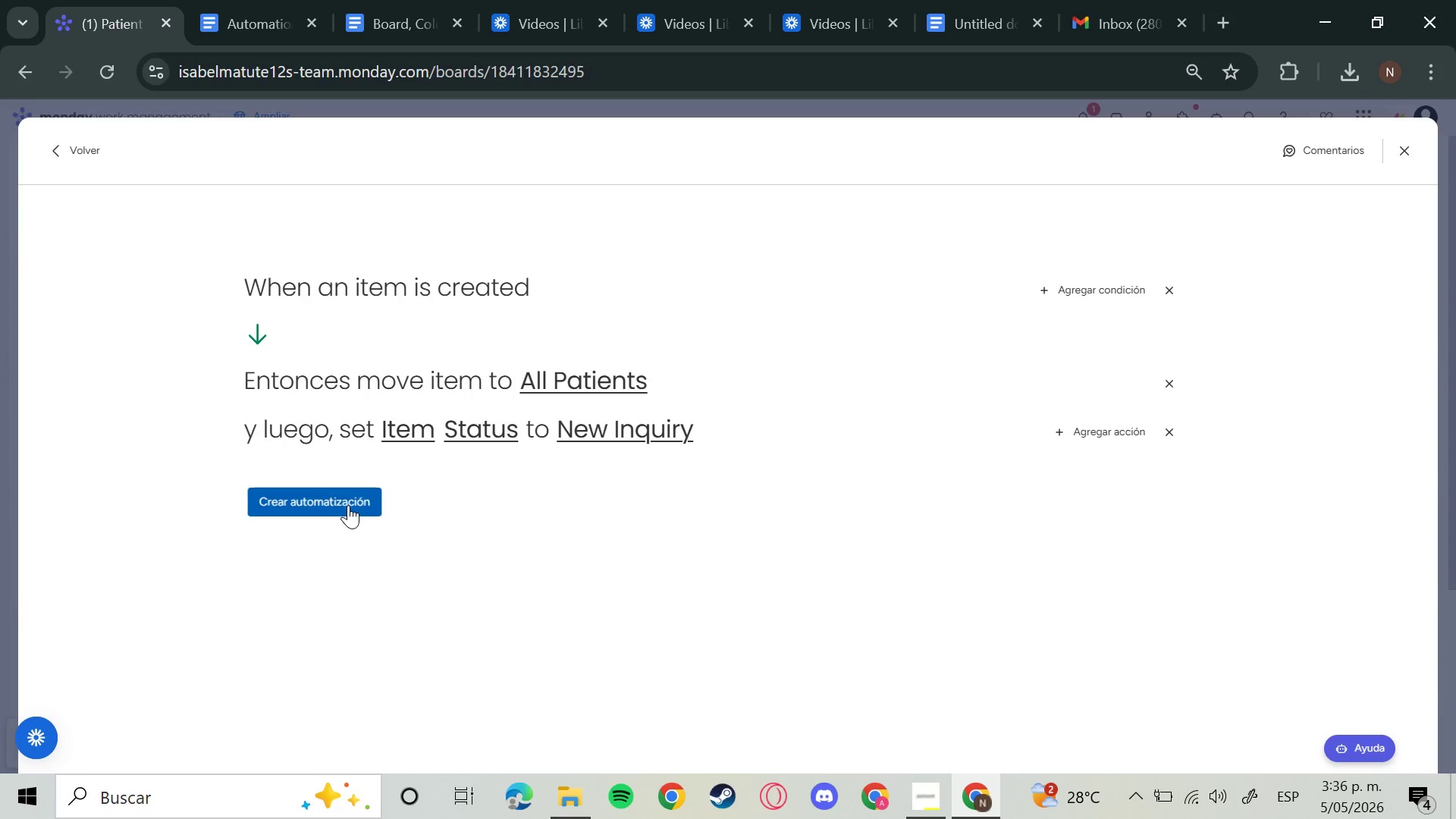 
left_click([348, 505])
 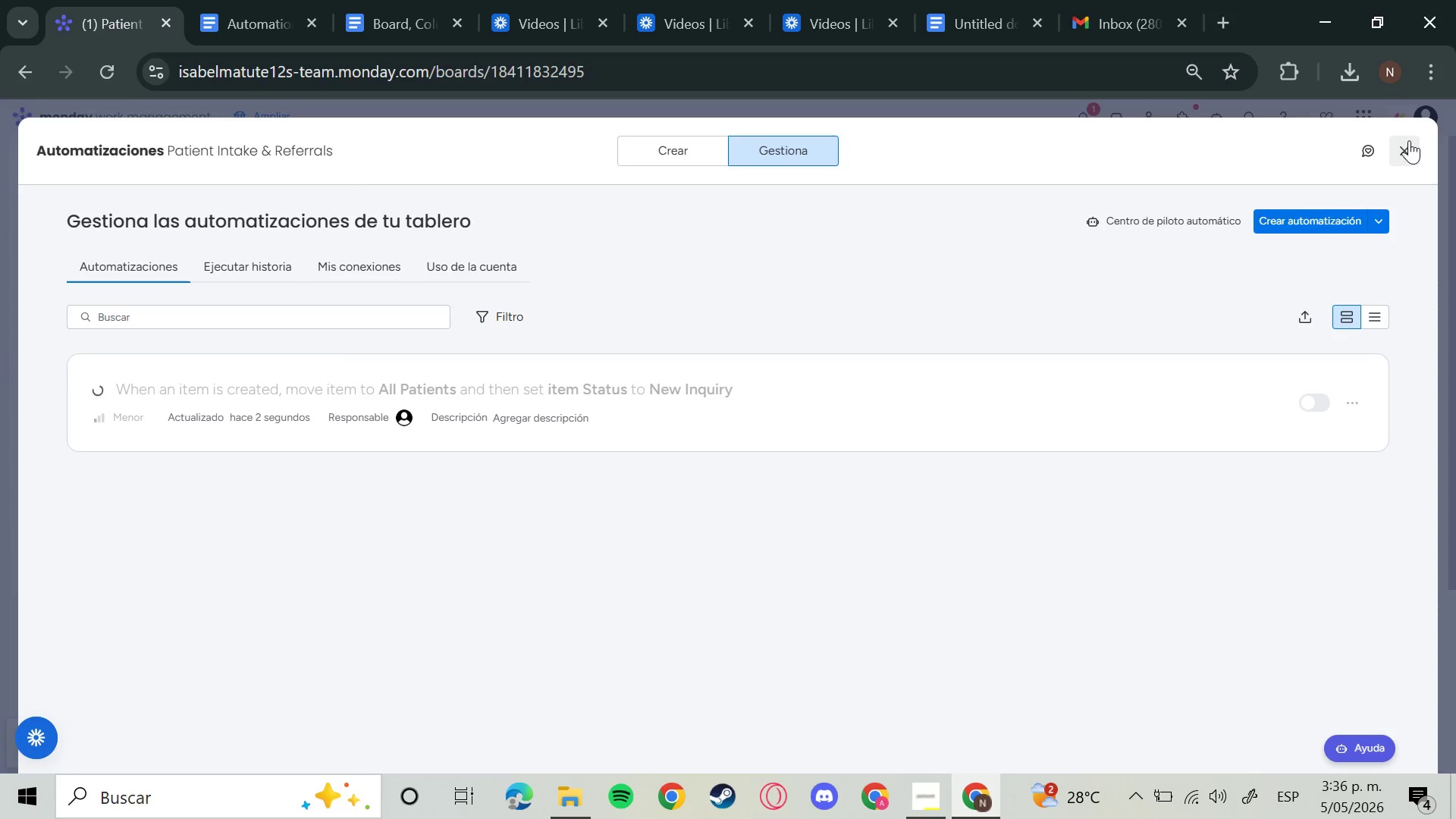 
wait(10.06)
 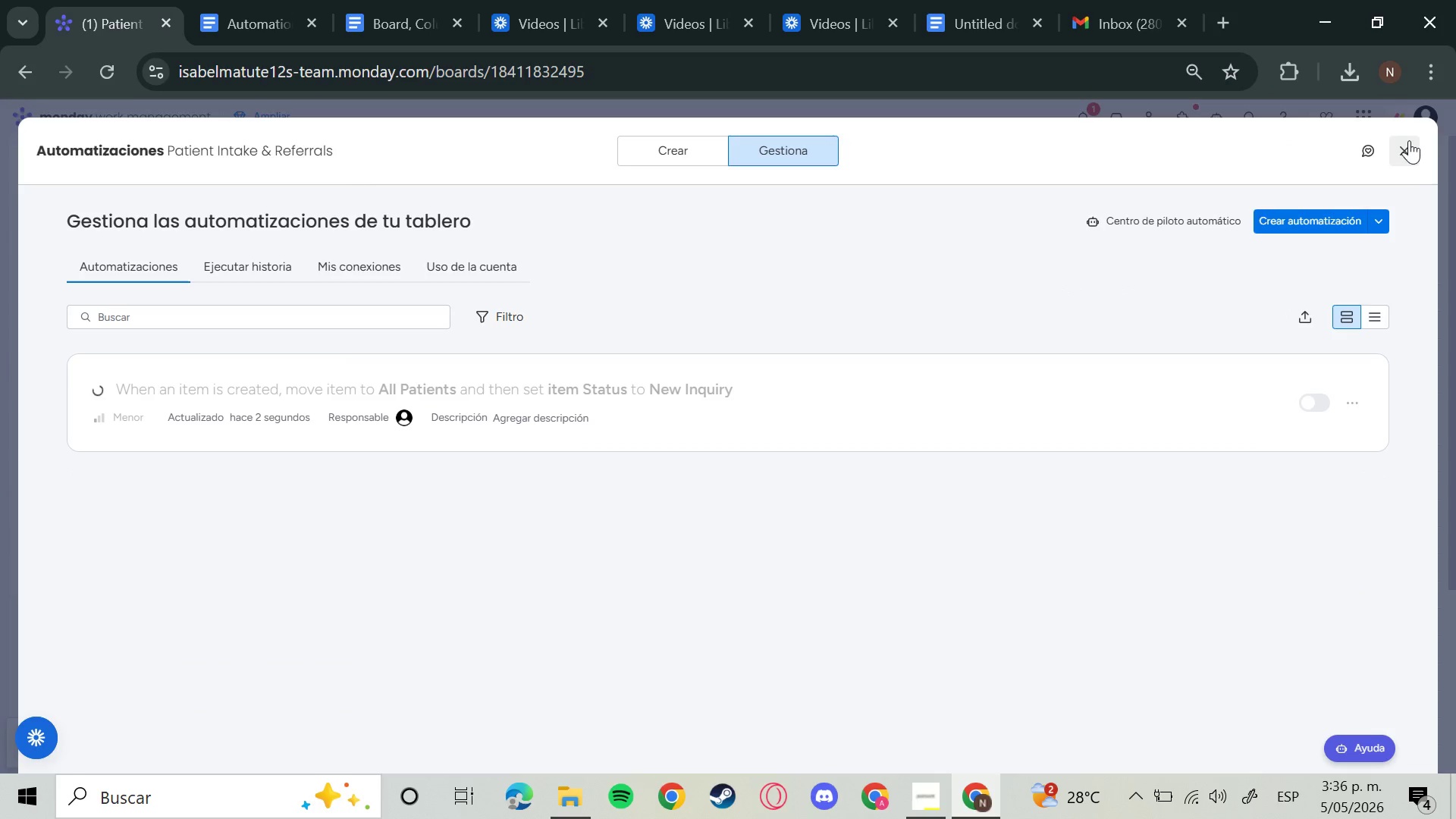 
left_click([81, 202])
 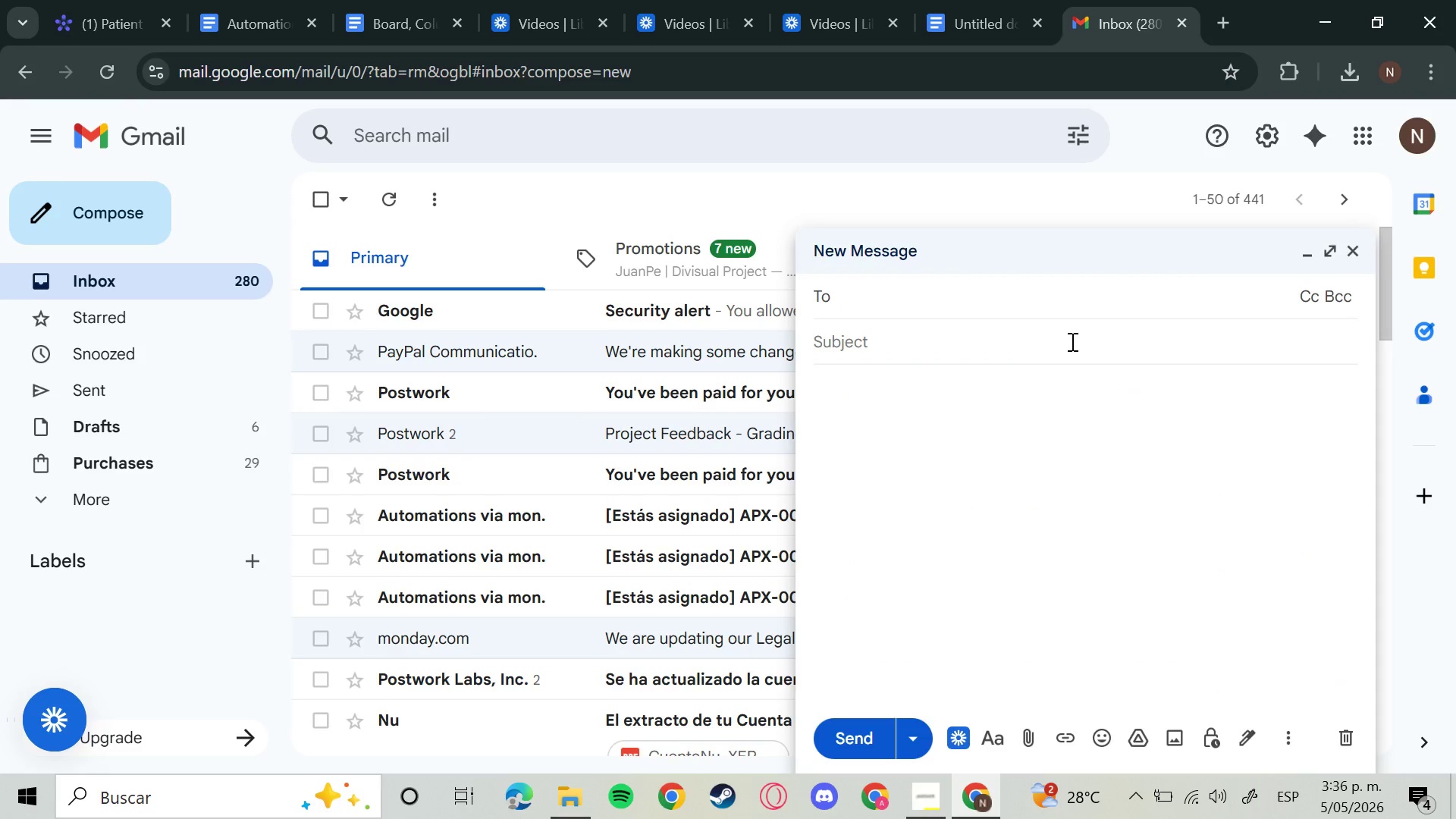 
key(Control+V)
 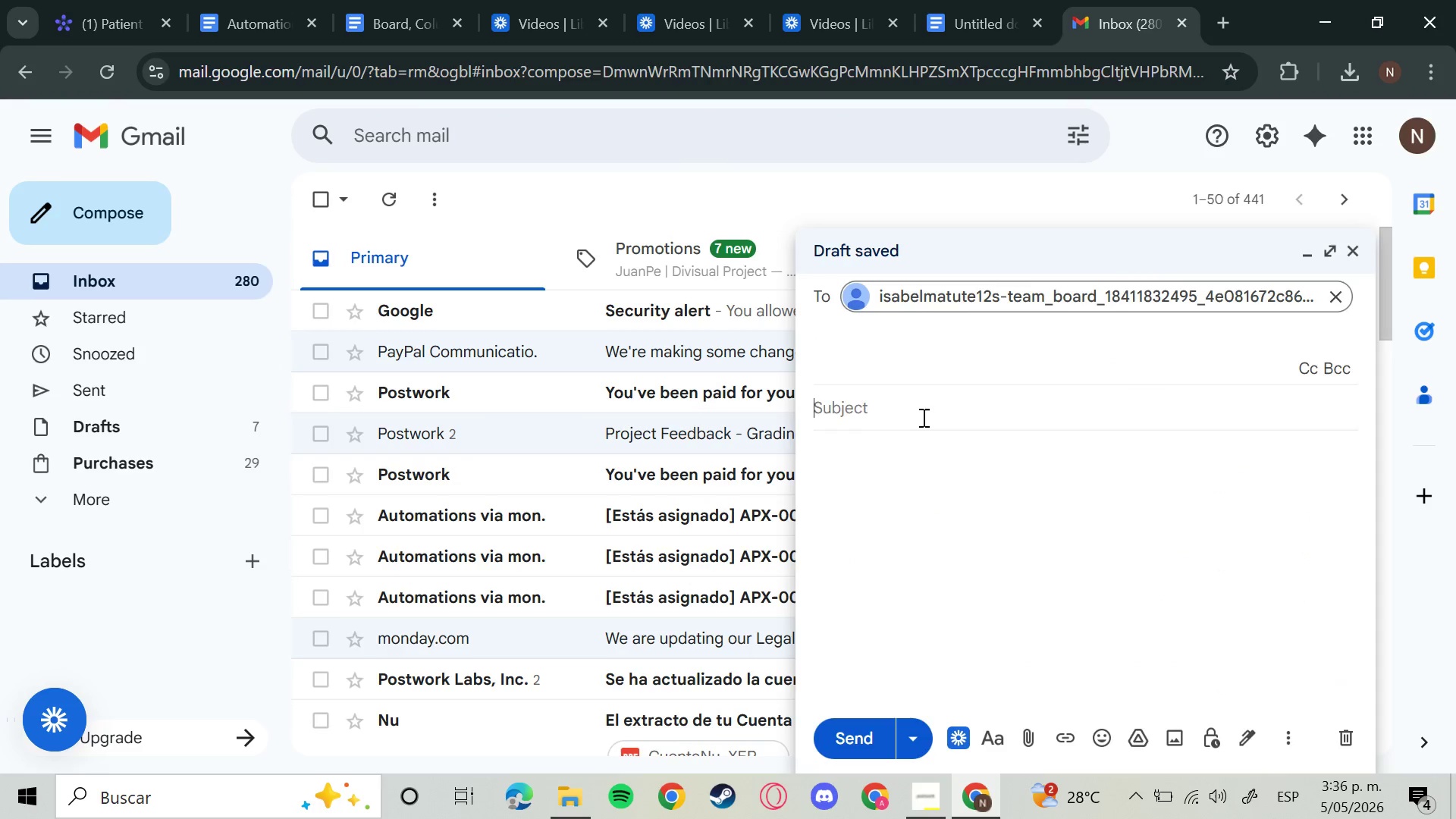 
left_click([922, 417])
 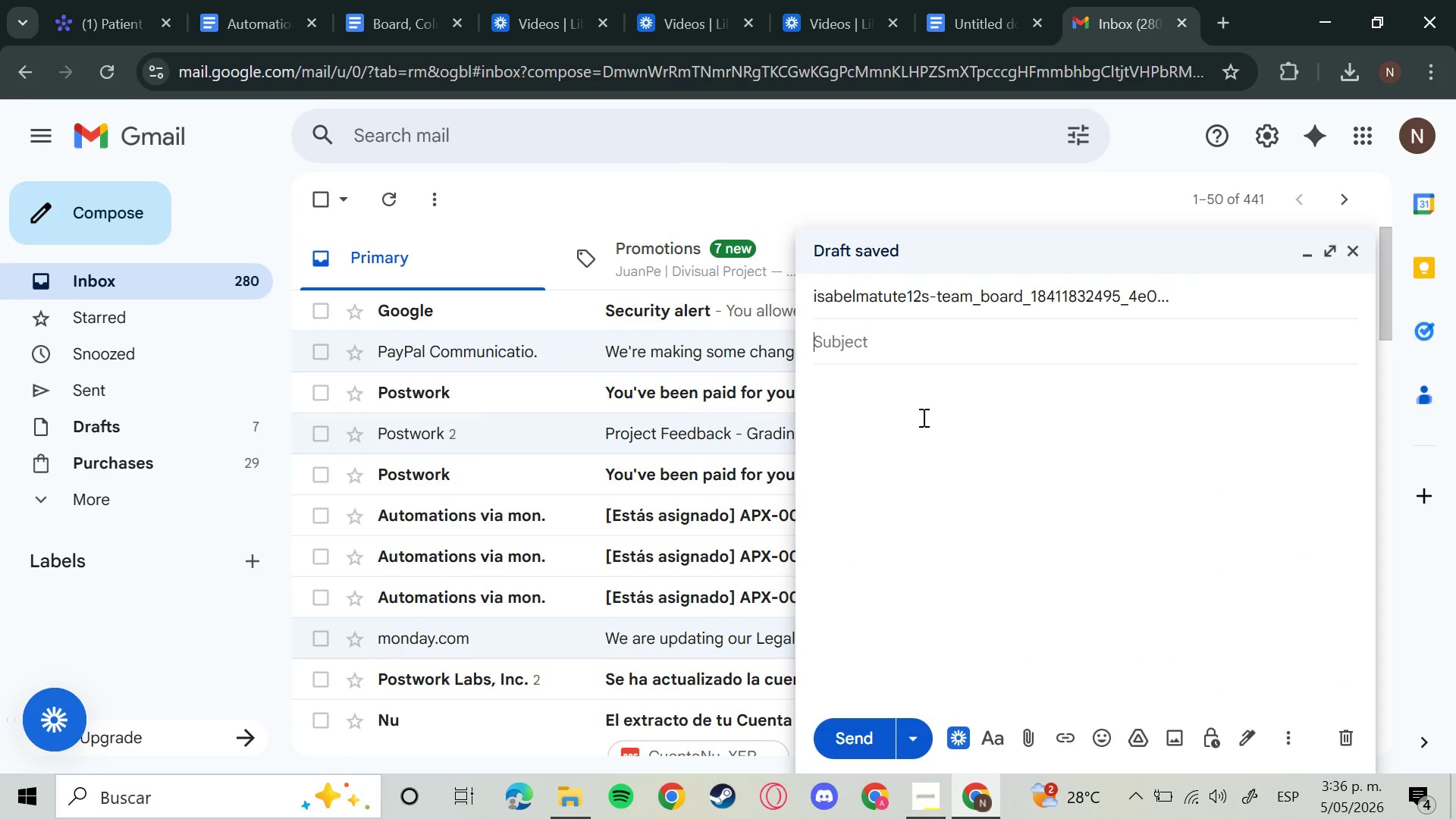 
type(Rosa Alvarez)
 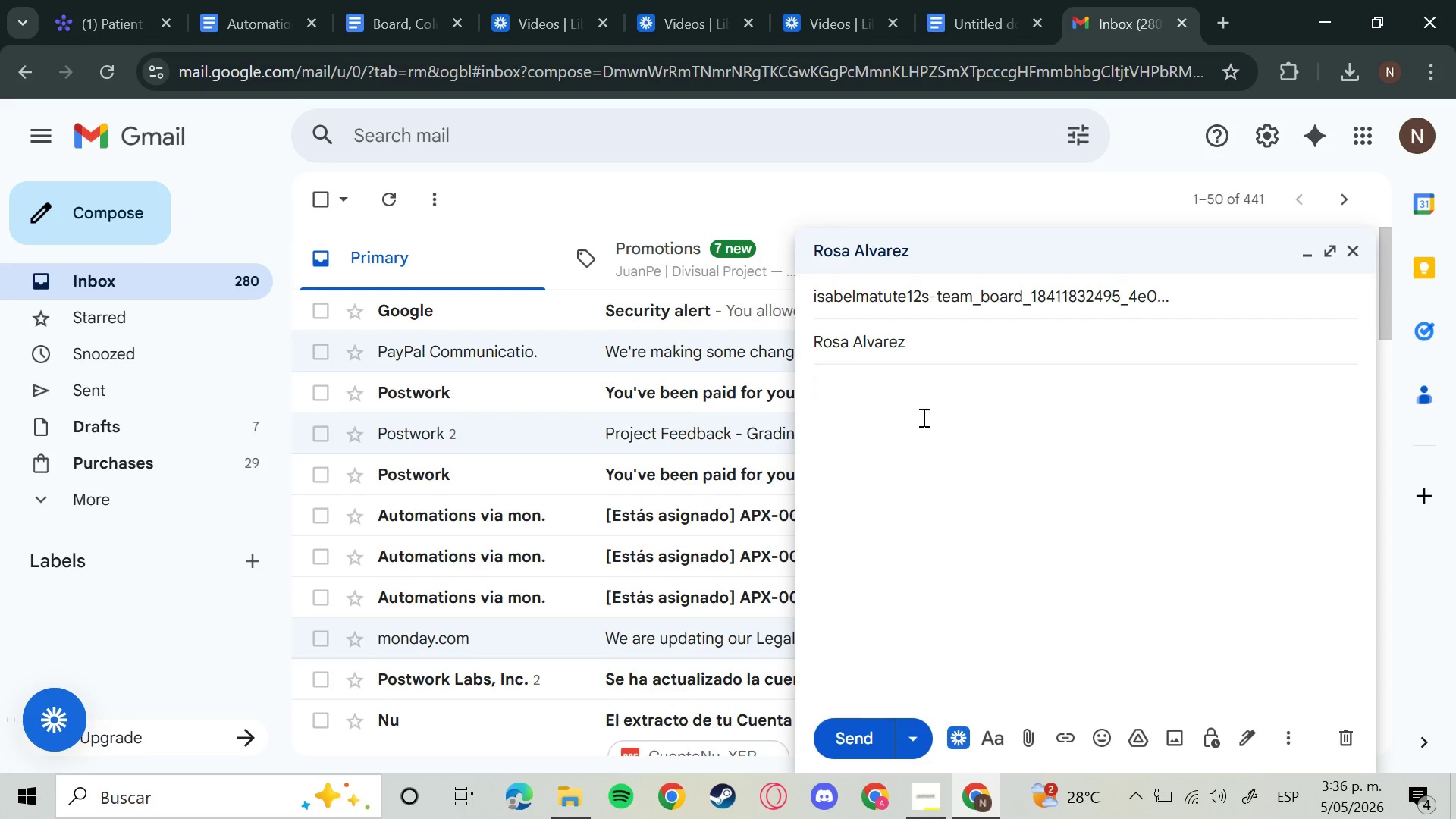 
left_click([922, 417])
 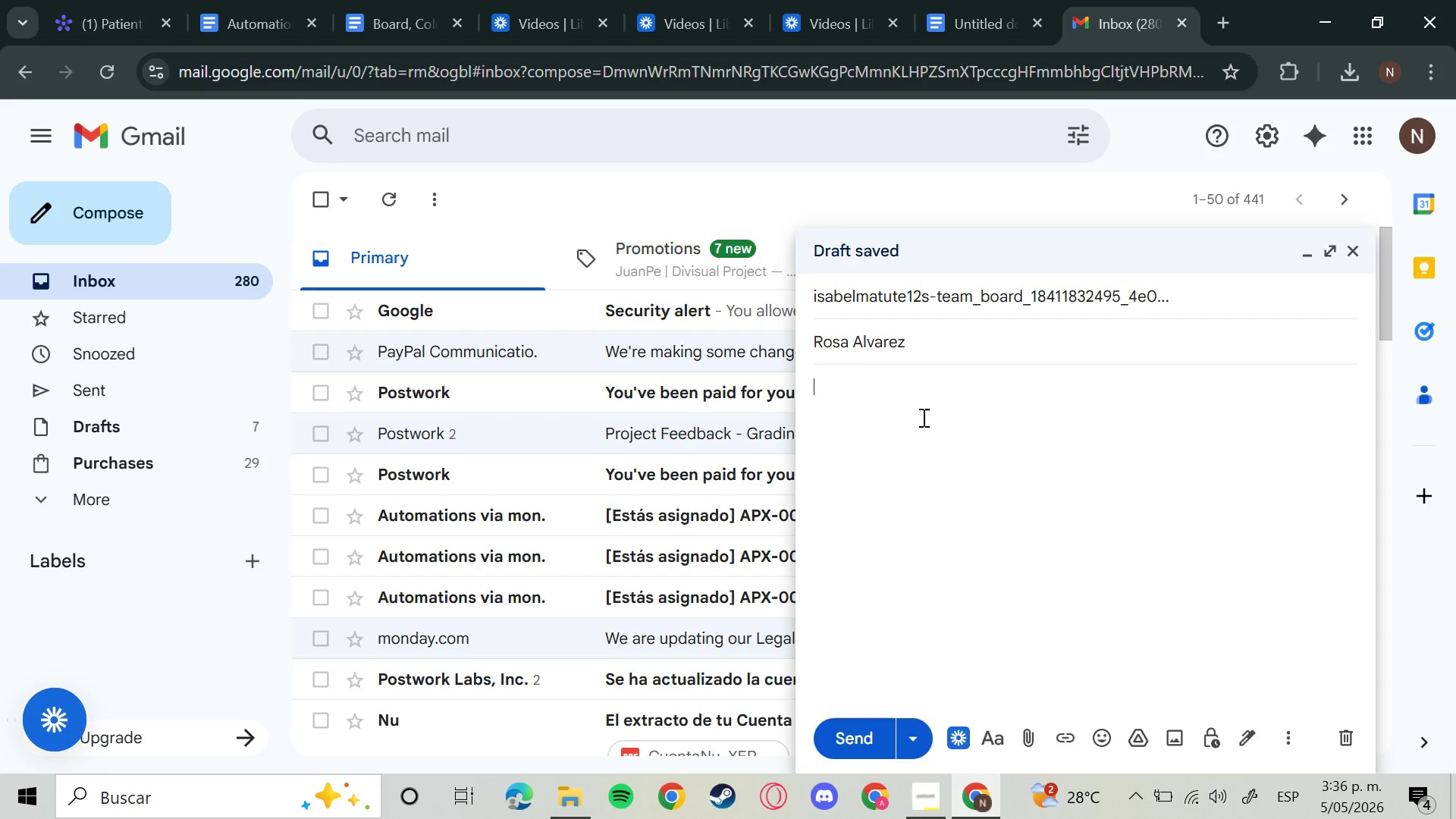 
wait(9.84)
 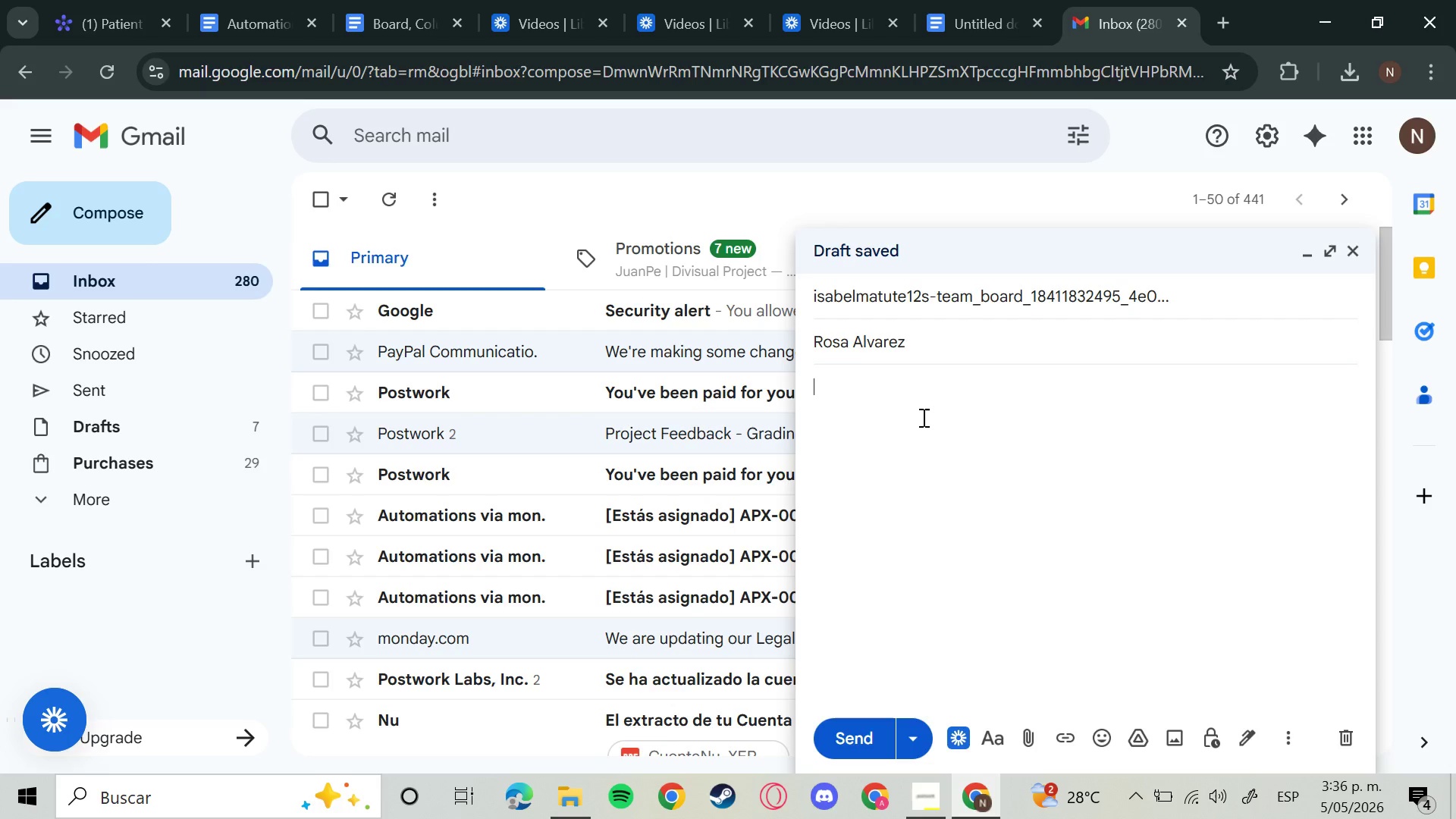 
type(Needs support fir )
key(Backspace)
key(Backspace)
key(Backspace)
type(ros )
key(Backspace)
key(Backspace)
key(Backspace)
key(Backspace)
type(or stree)
key(Backspace)
type(ss and o)
key(Backspace)
type(would like an initial consultation)
 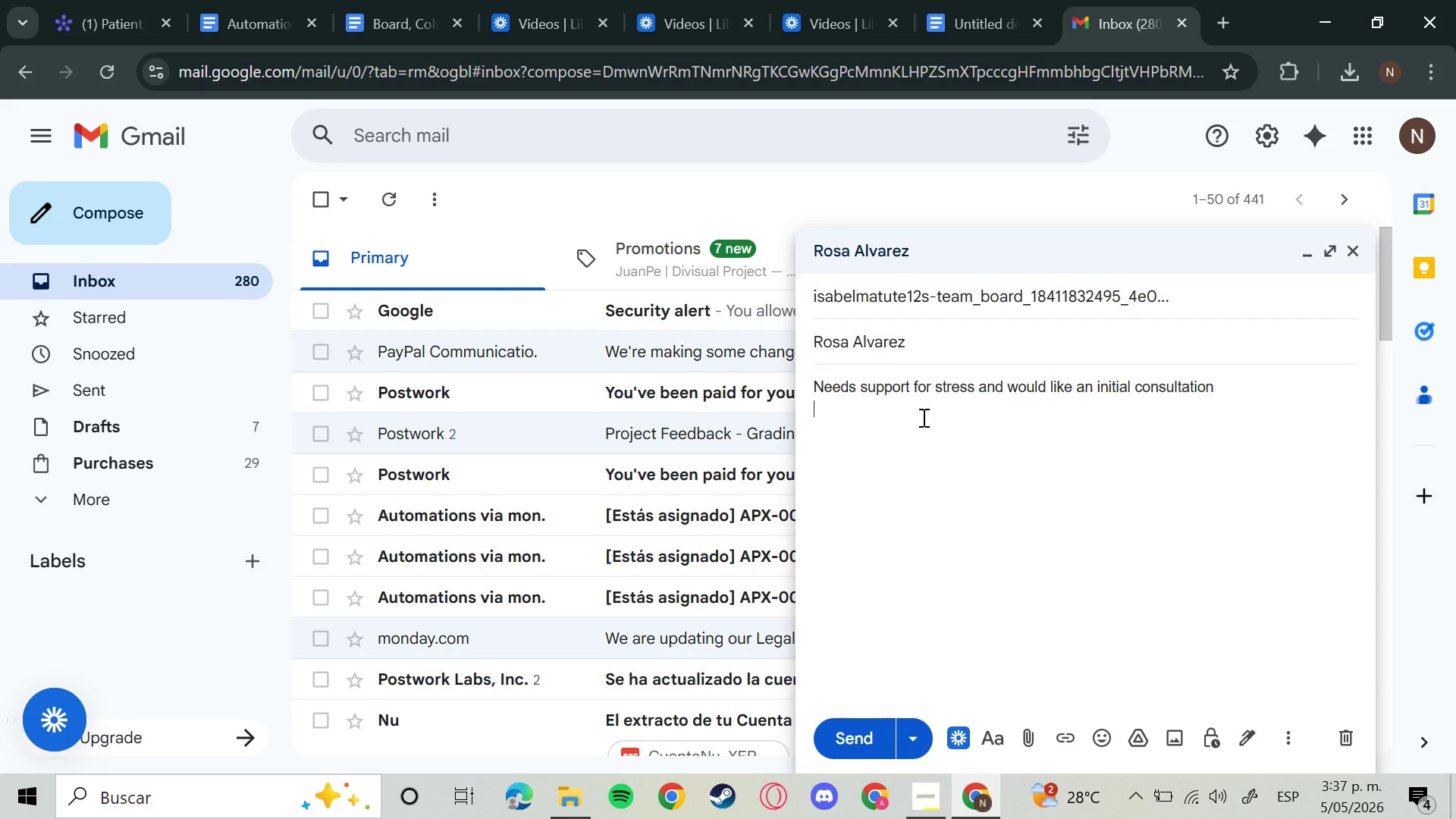 
key(Enter)
 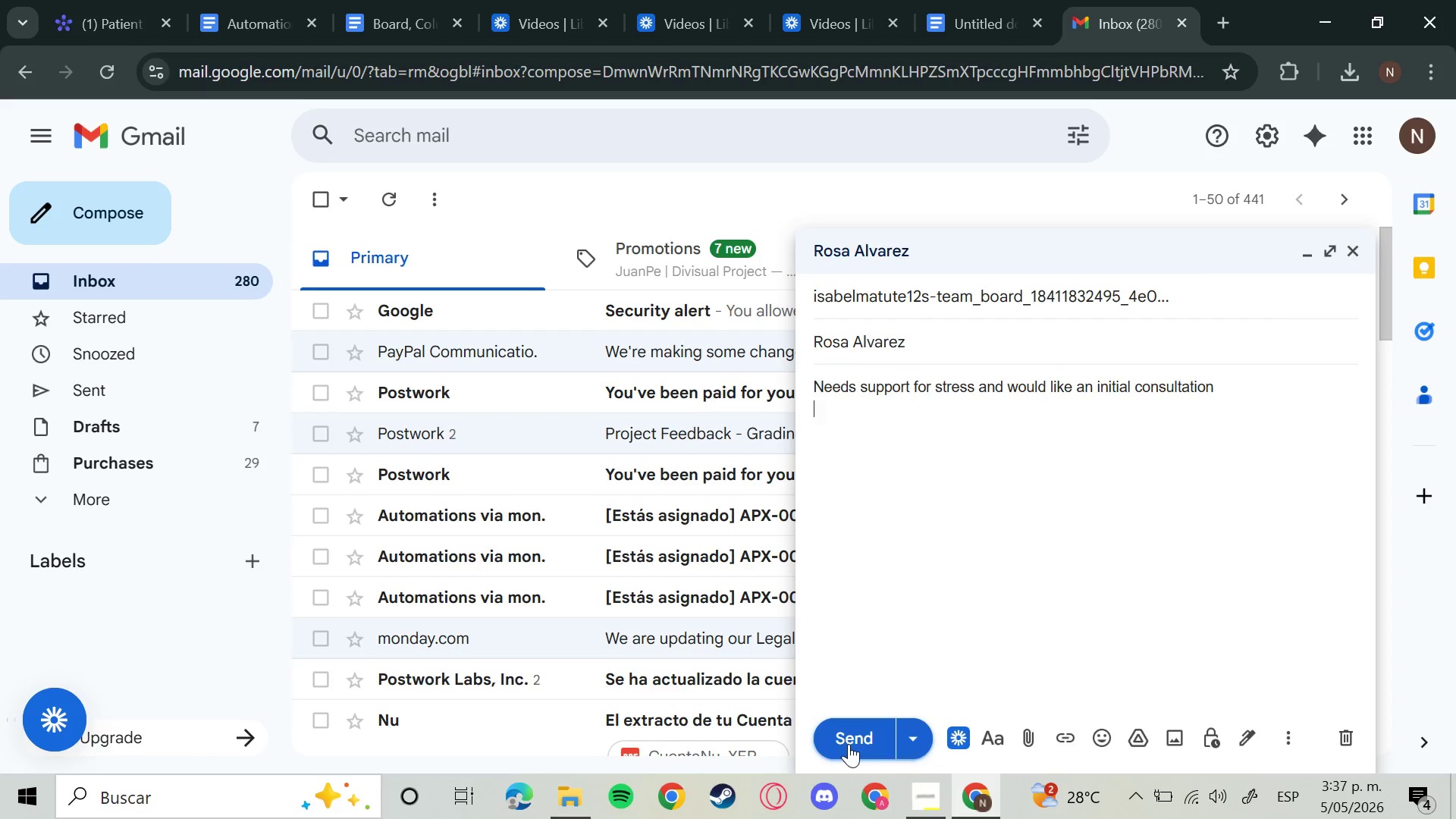 
left_click([849, 744])
 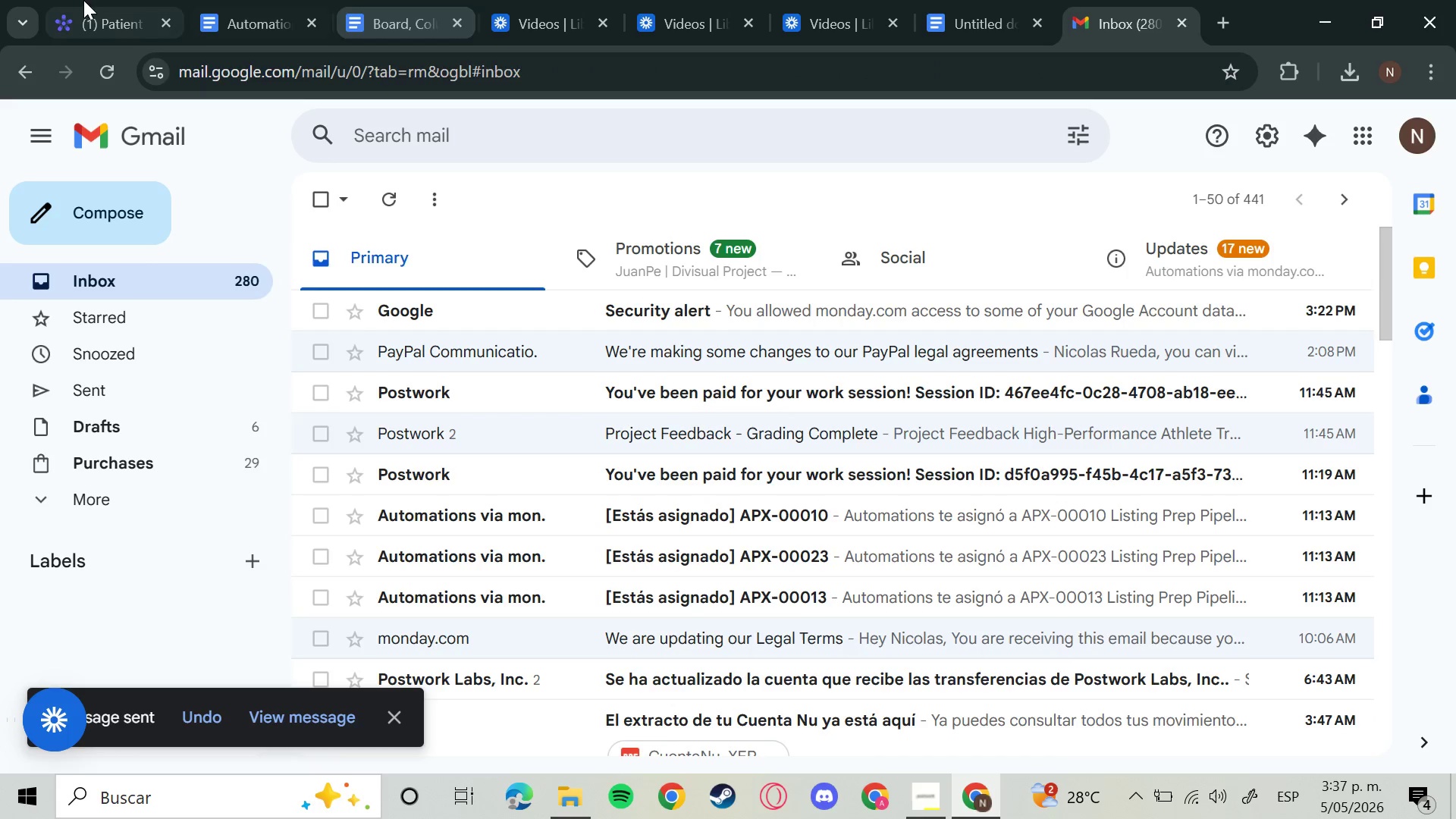 
left_click([101, 4])
 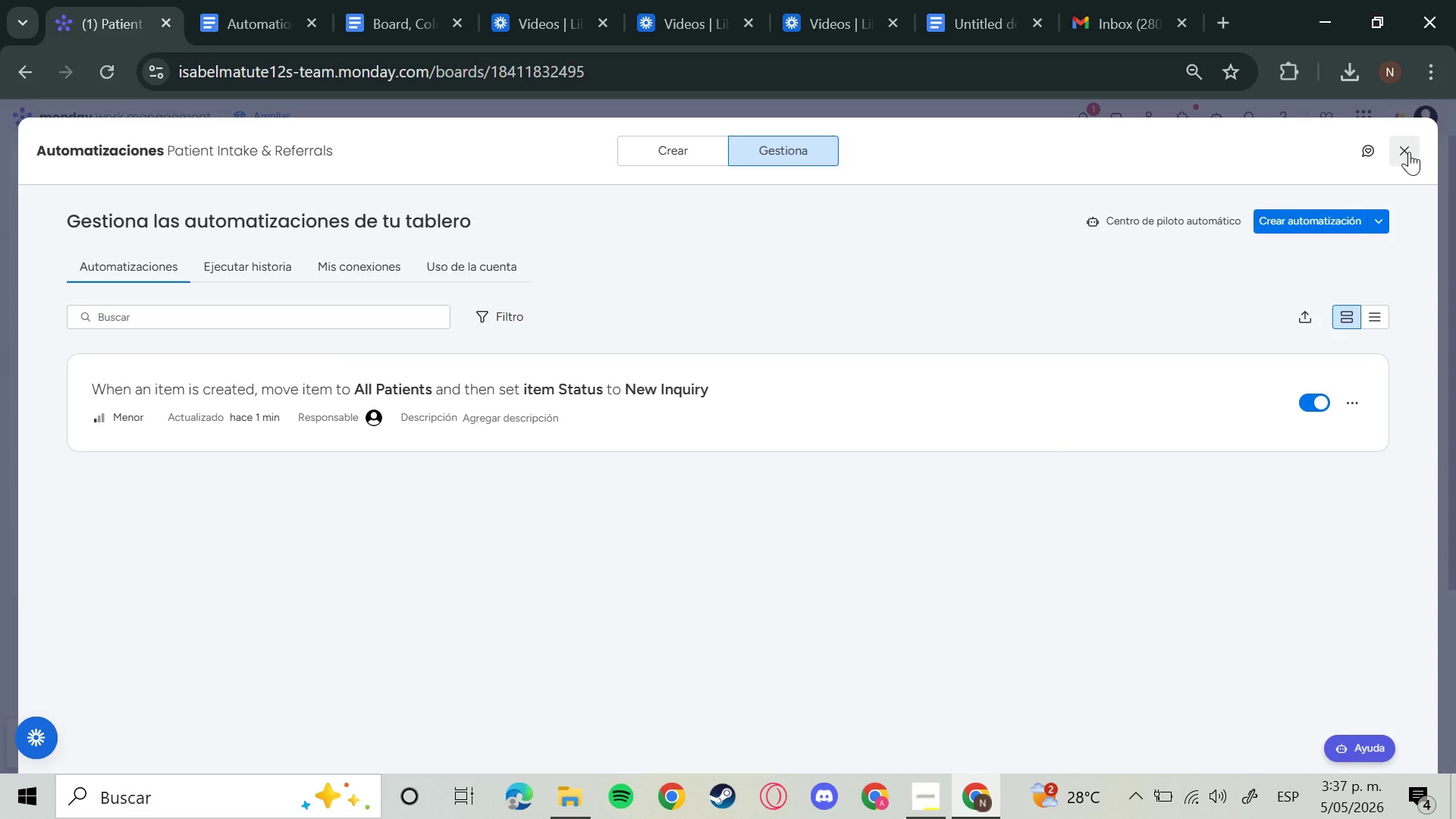 
double_click([1409, 152])
 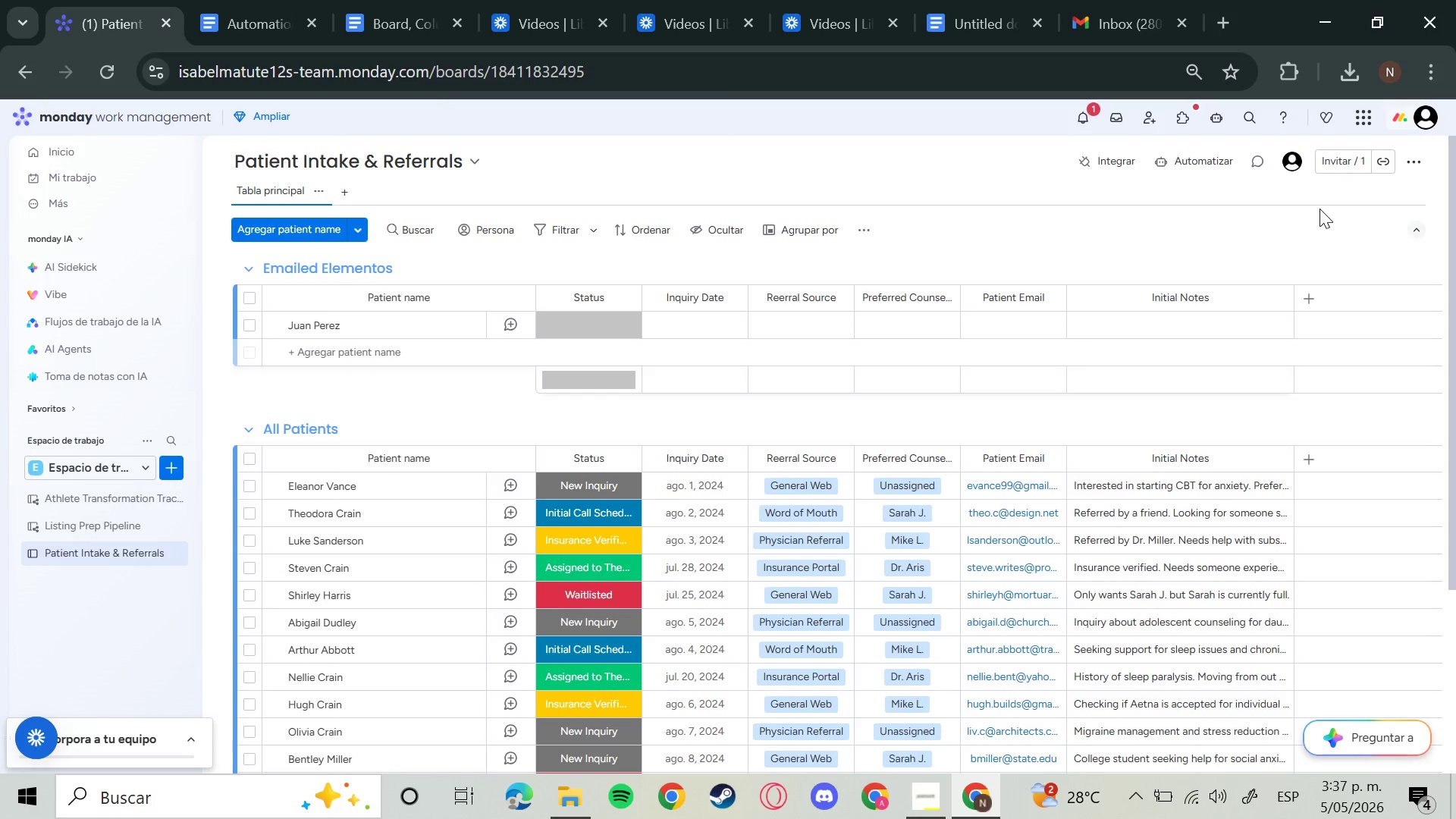 
wait(5.19)
 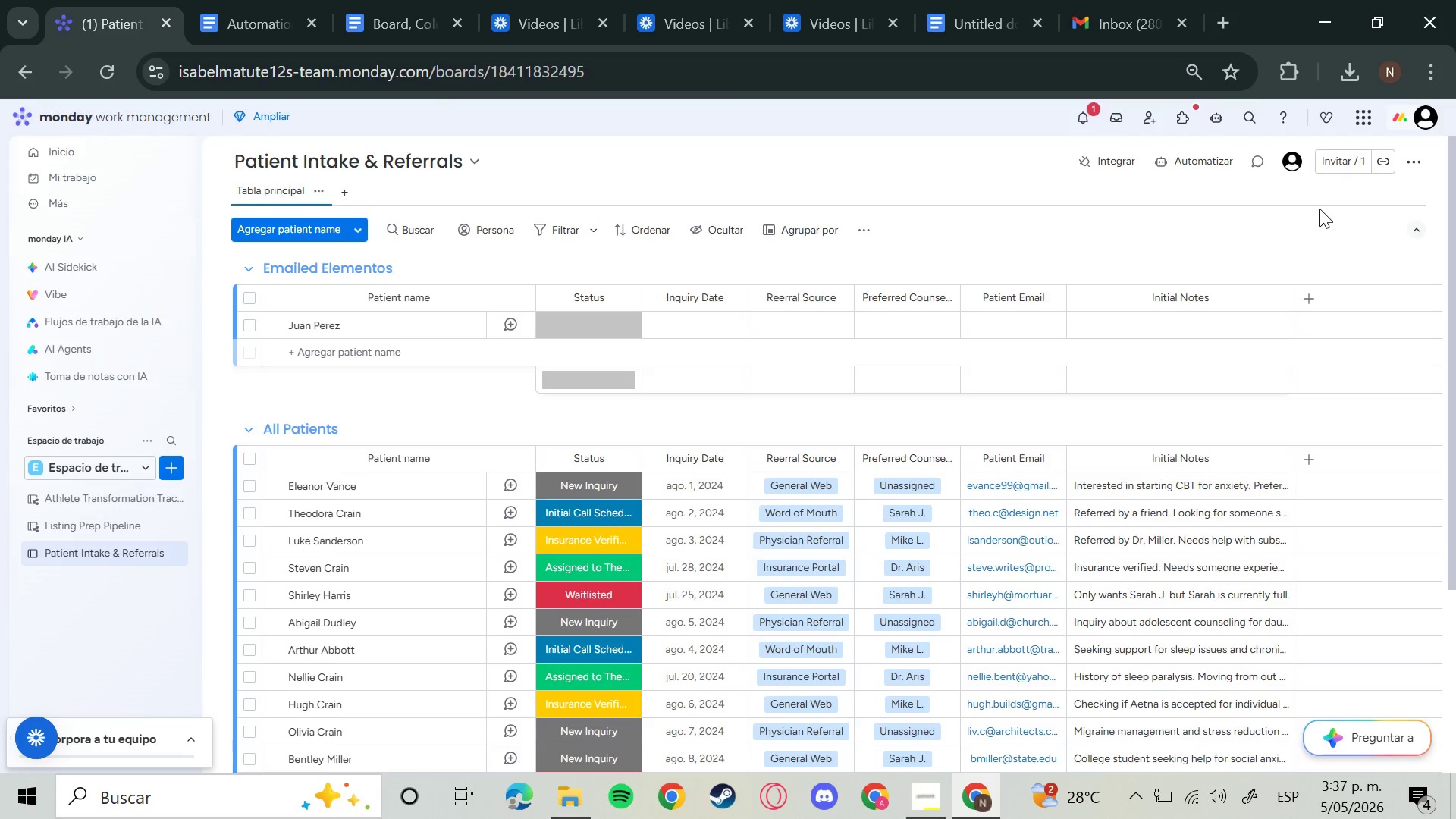 
scroll: coordinate [1075, 449], scroll_direction: down, amount: 5.0
 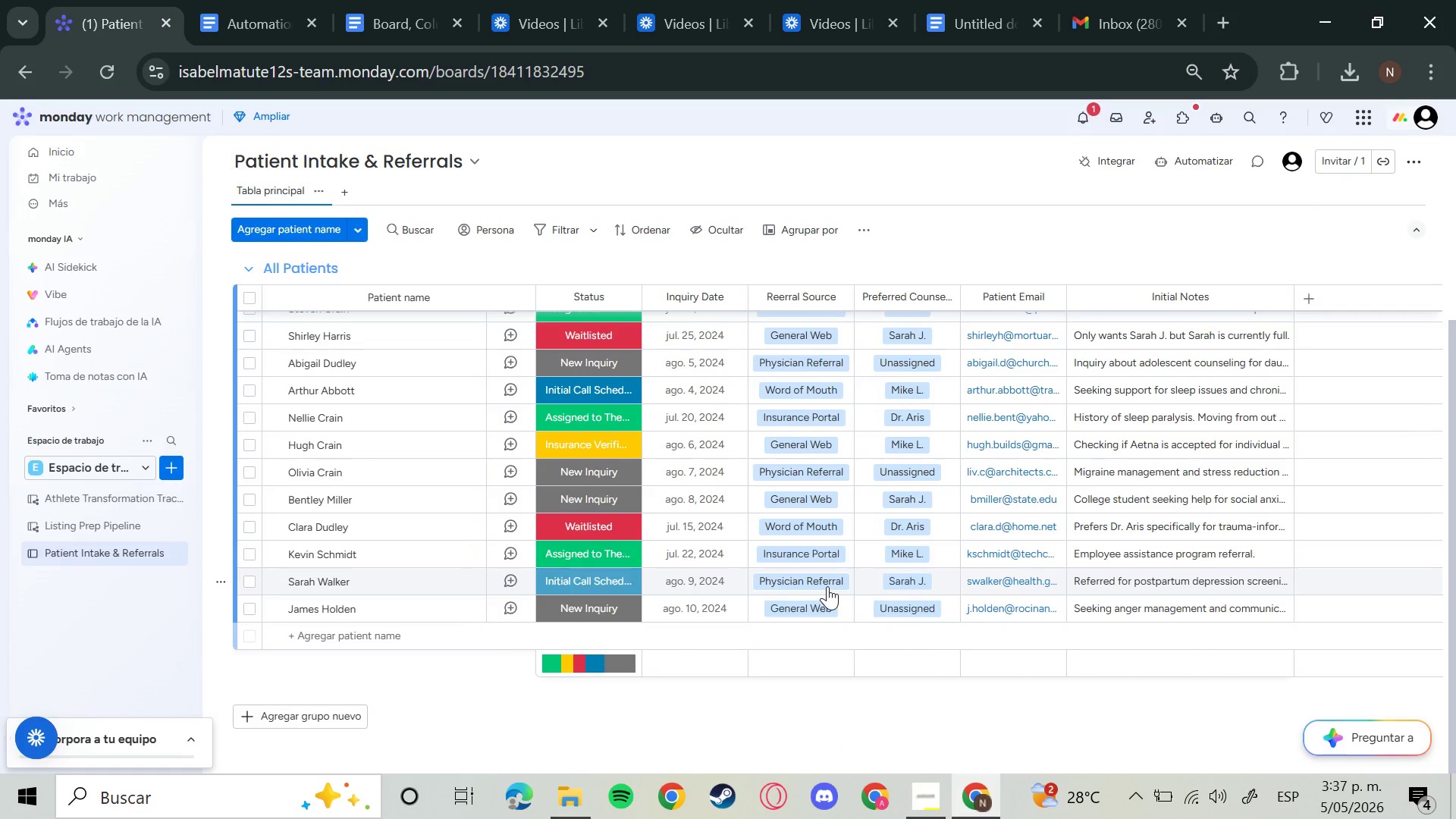 
scroll: coordinate [827, 586], scroll_direction: up, amount: 12.0
 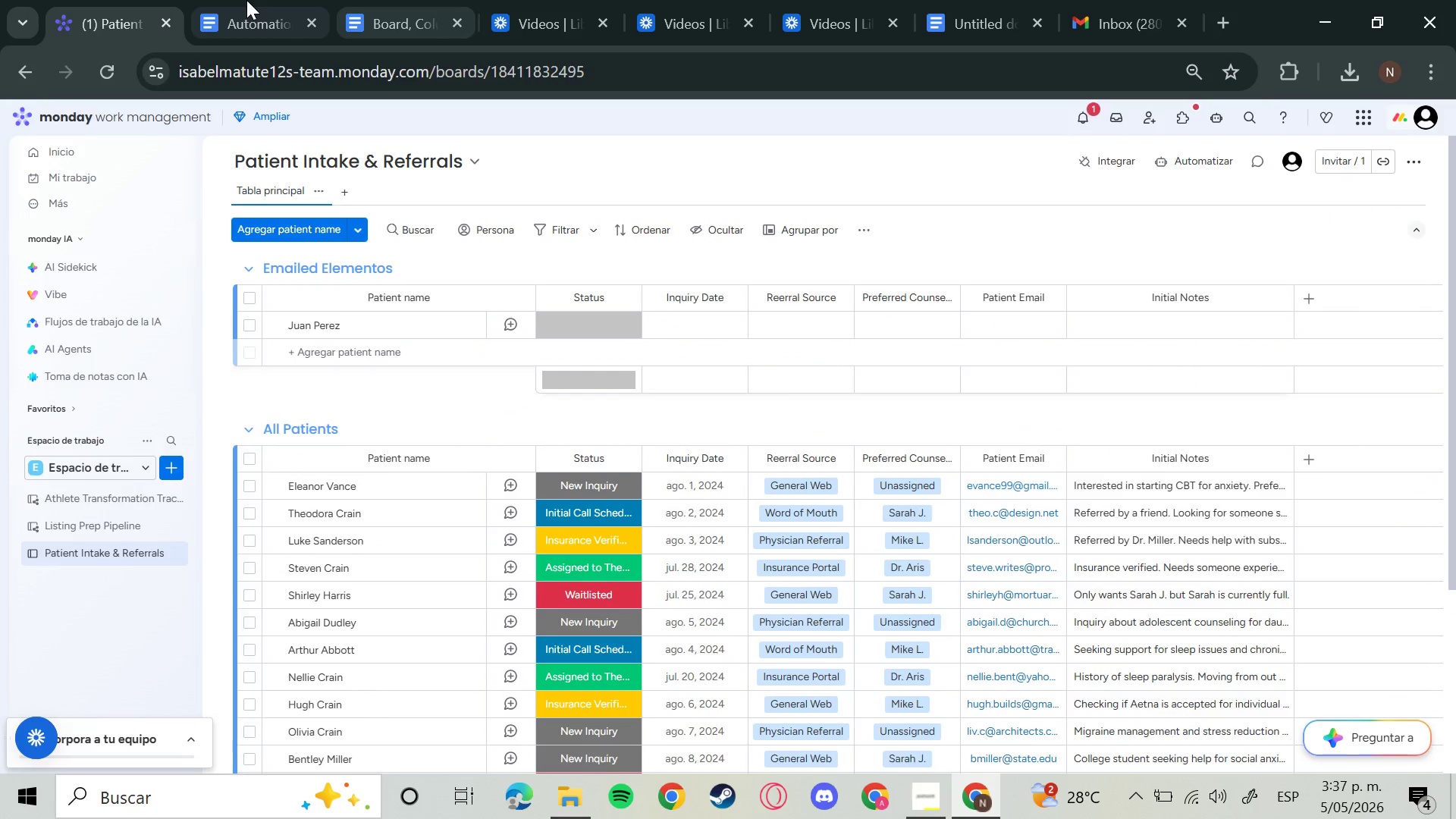 
mouse_move([263, 16])
 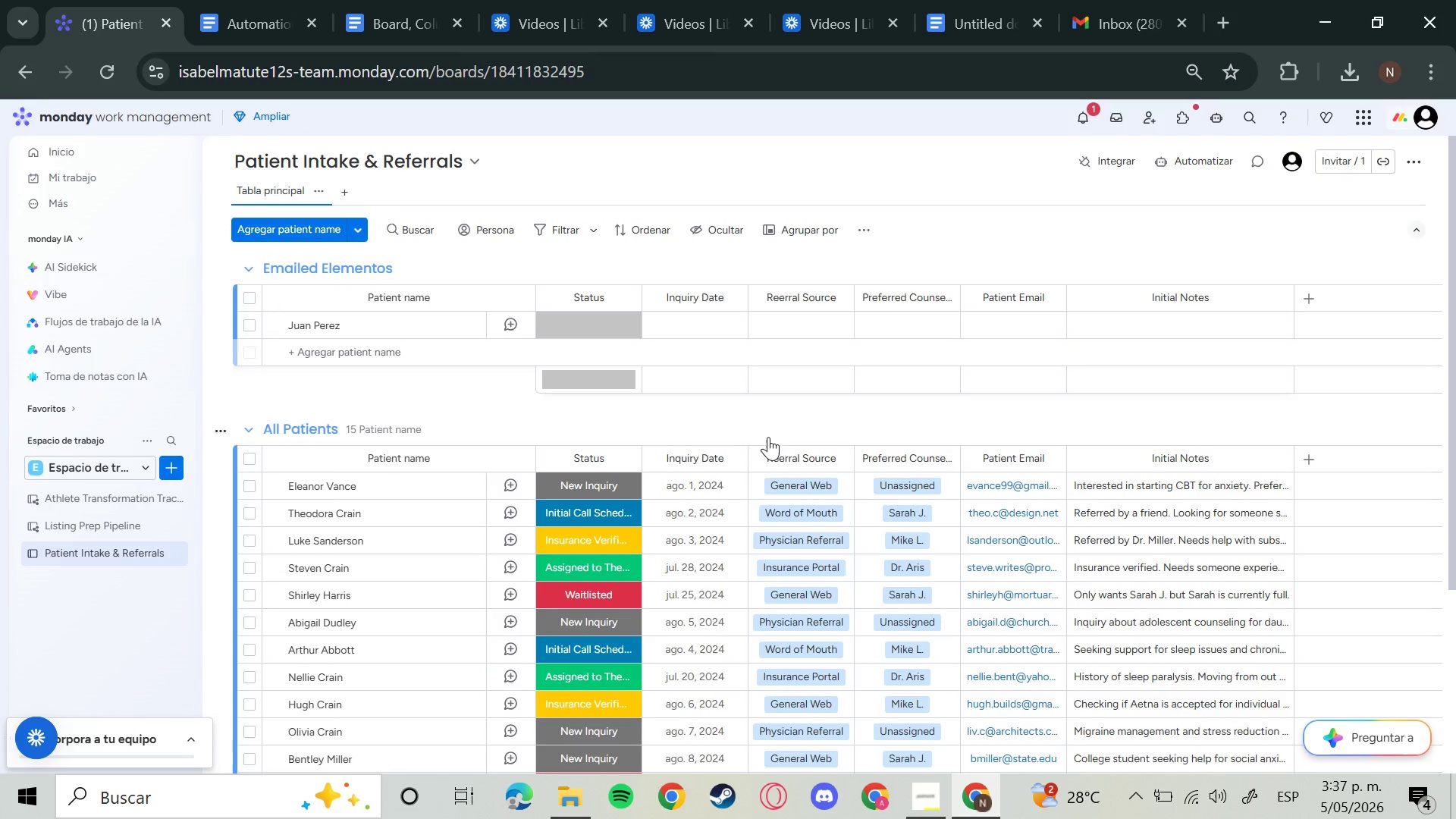 
scroll: coordinate [770, 439], scroll_direction: down, amount: 5.0
 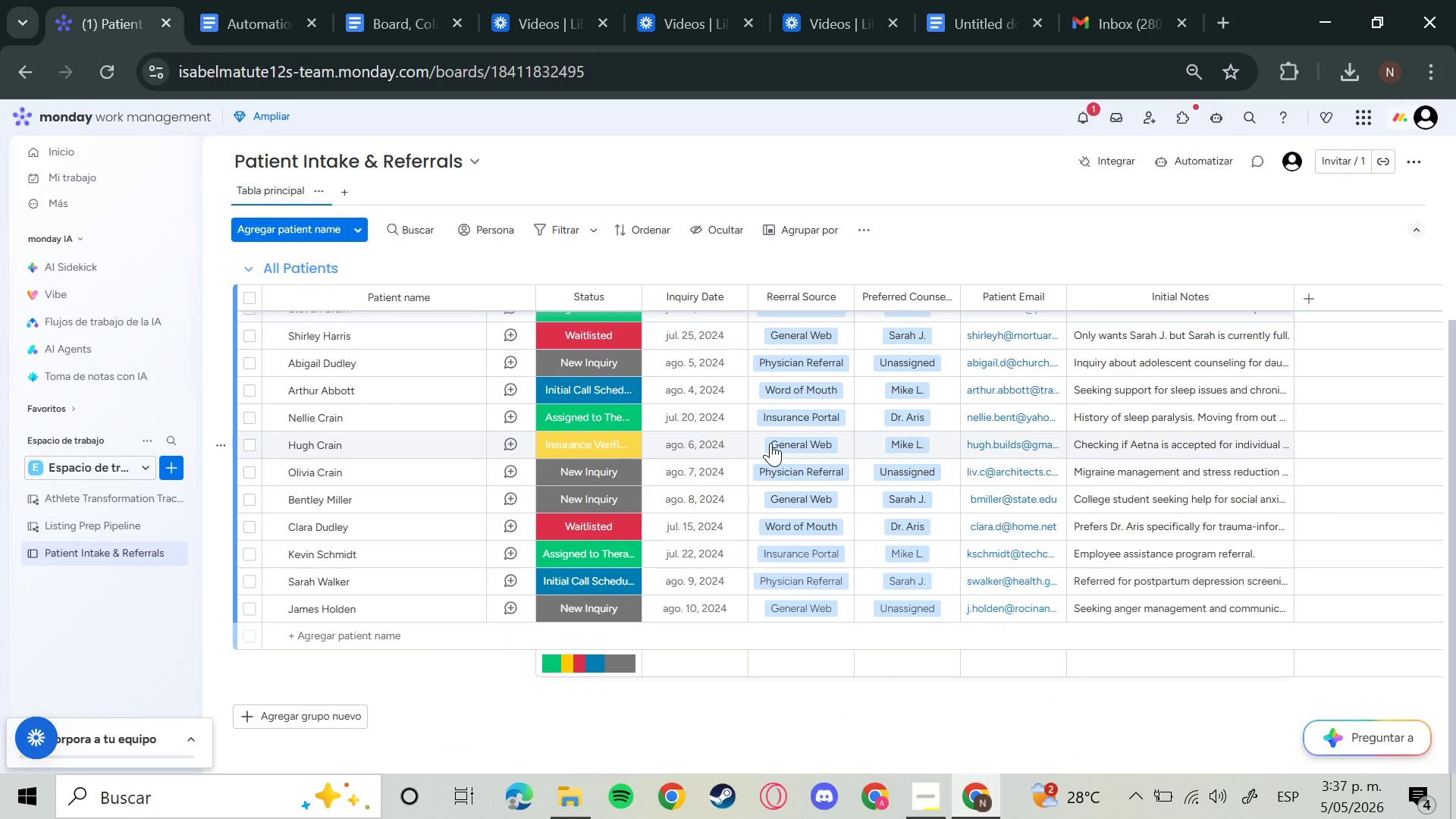 
scroll: coordinate [769, 446], scroll_direction: up, amount: 1.0
 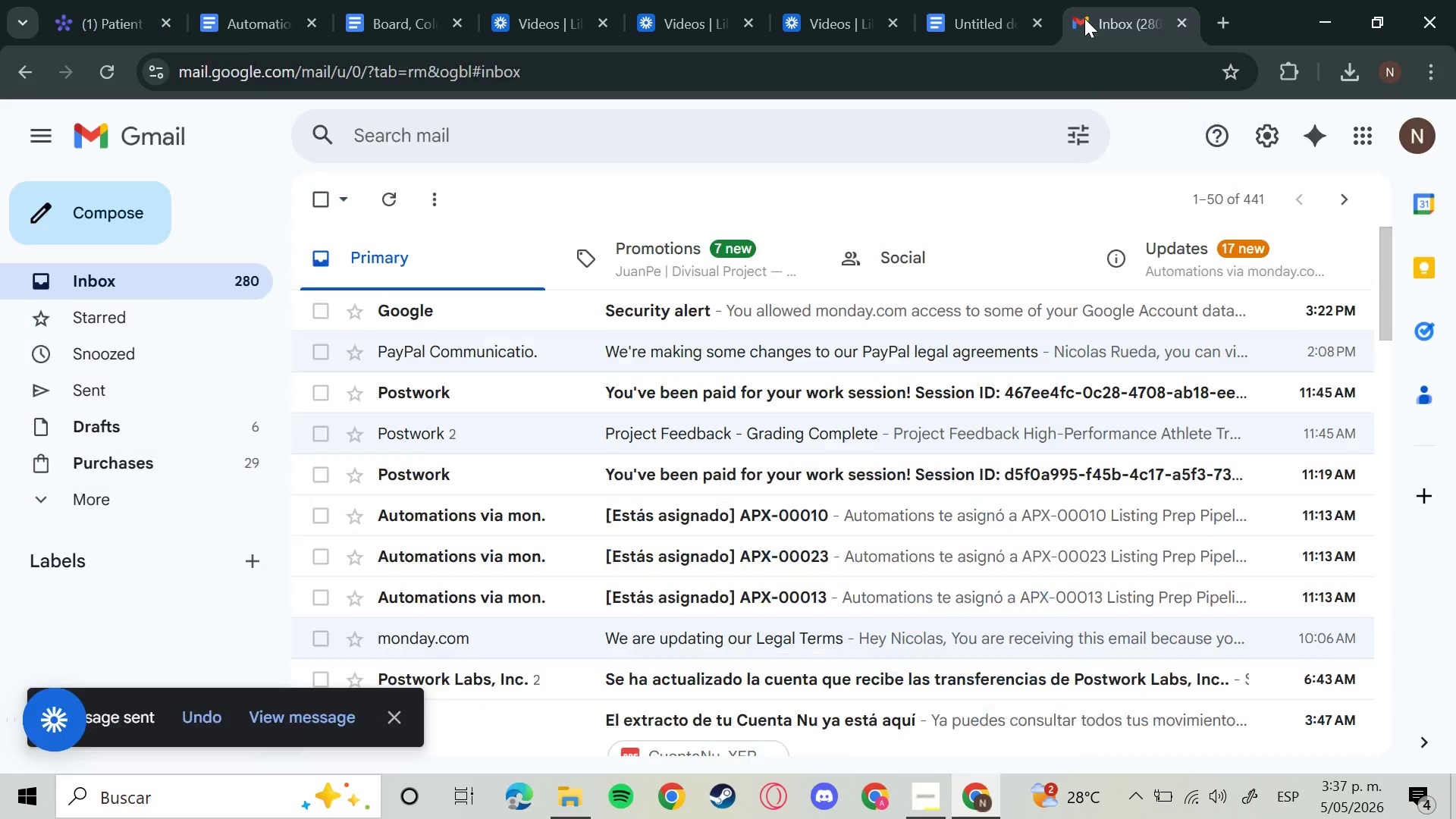 
left_click([1084, 18])
 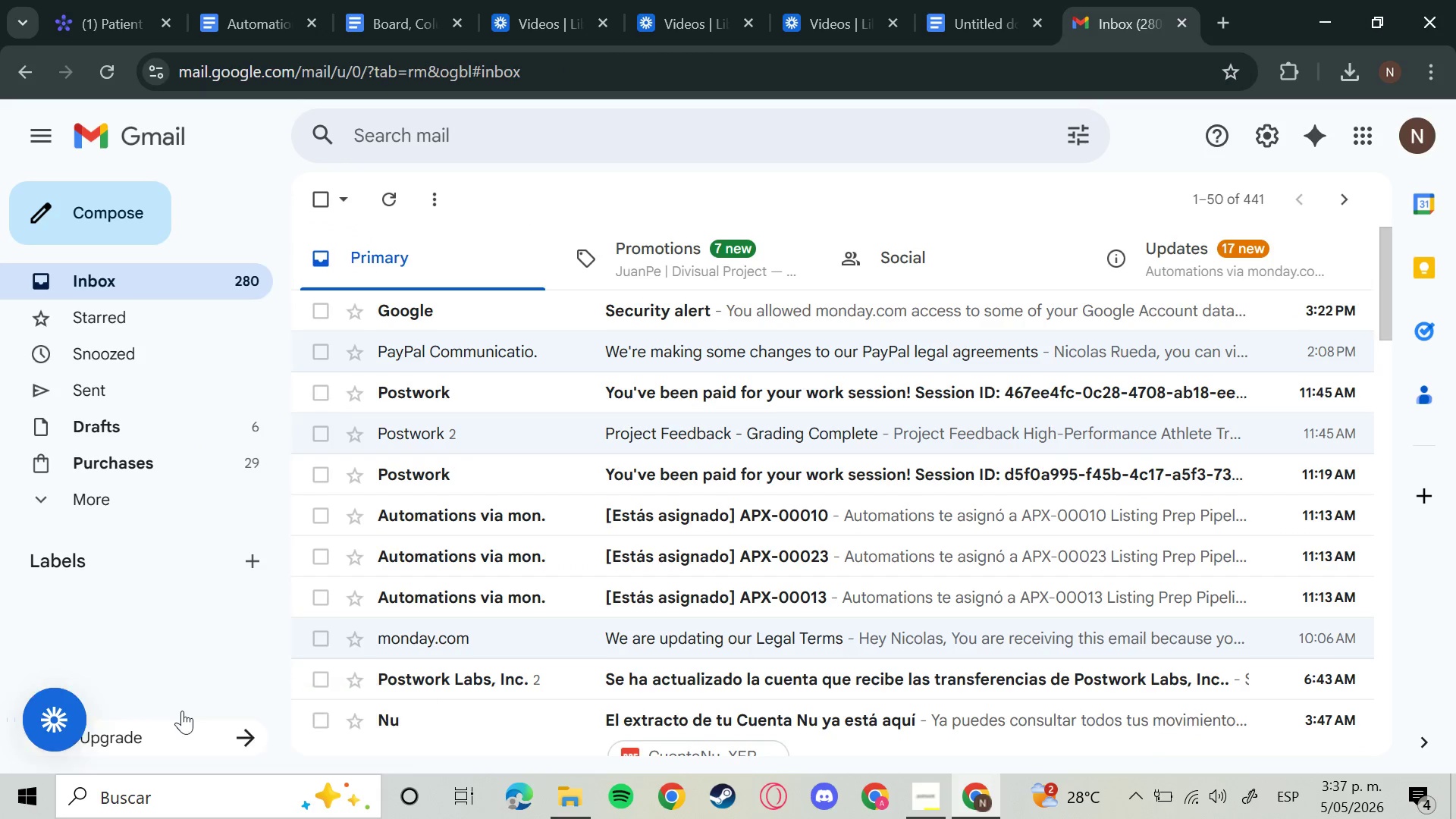 
left_click([182, 711])
 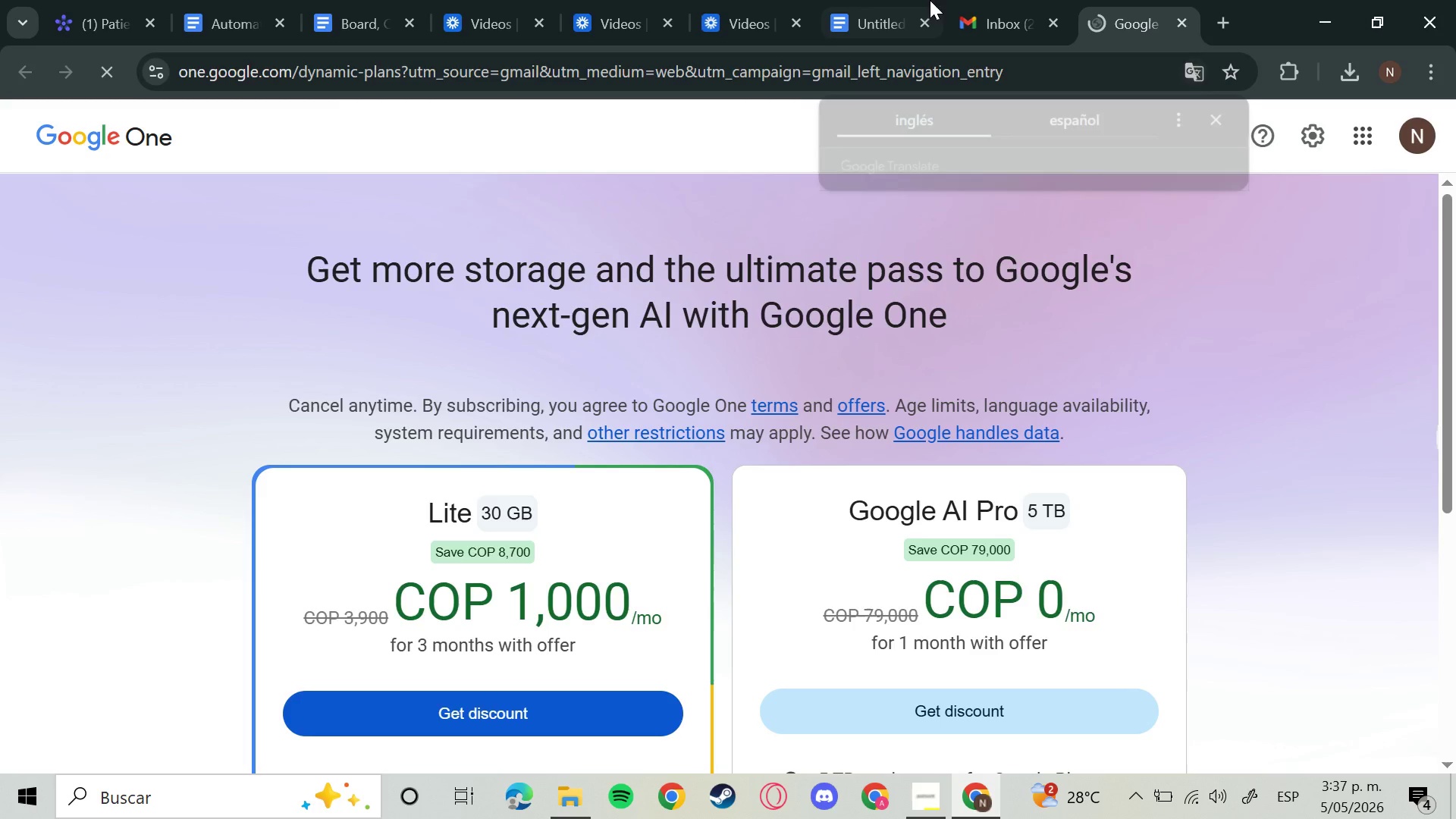 
left_click([908, 5])
 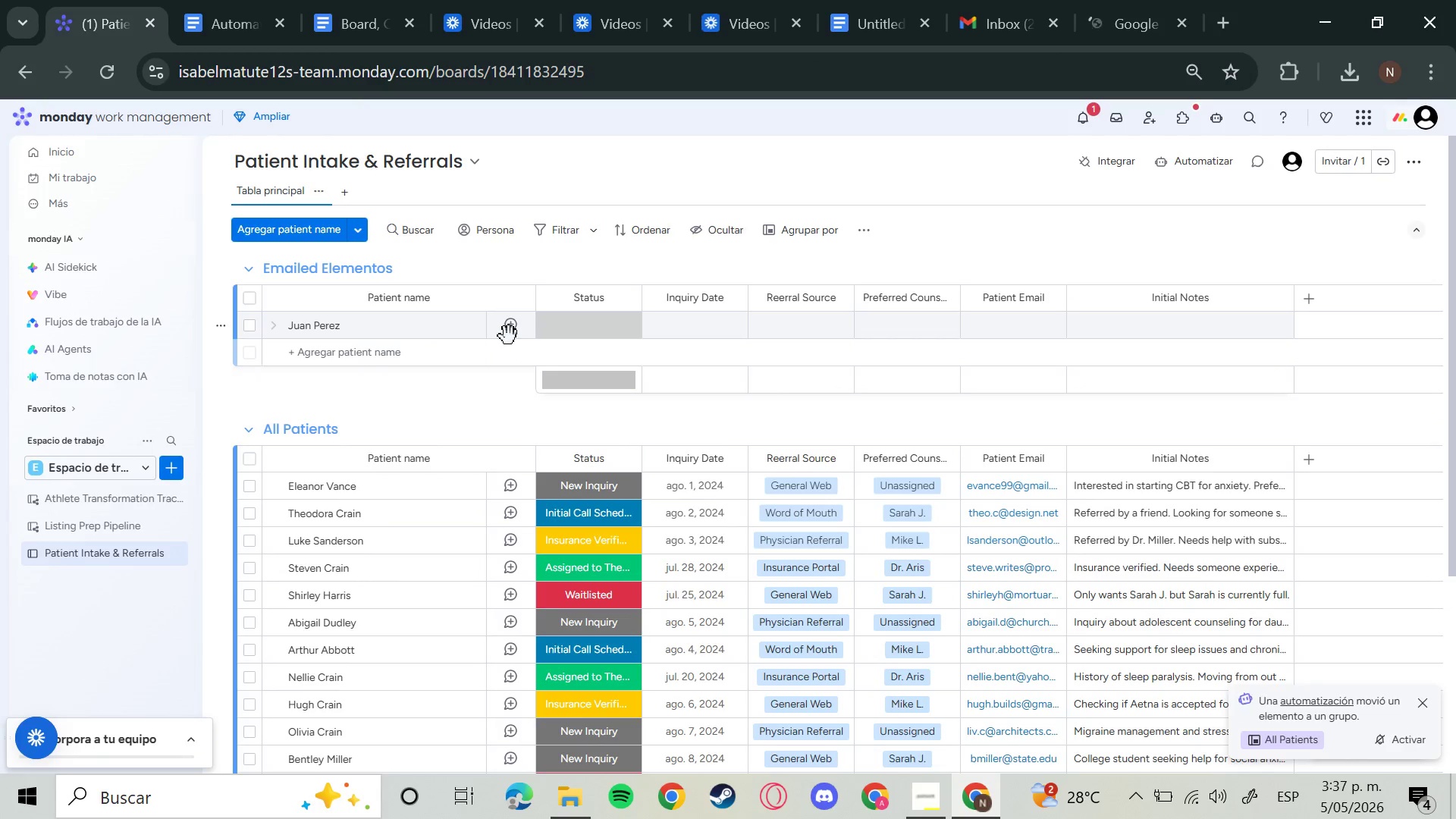 
scroll: coordinate [536, 380], scroll_direction: down, amount: 6.0
 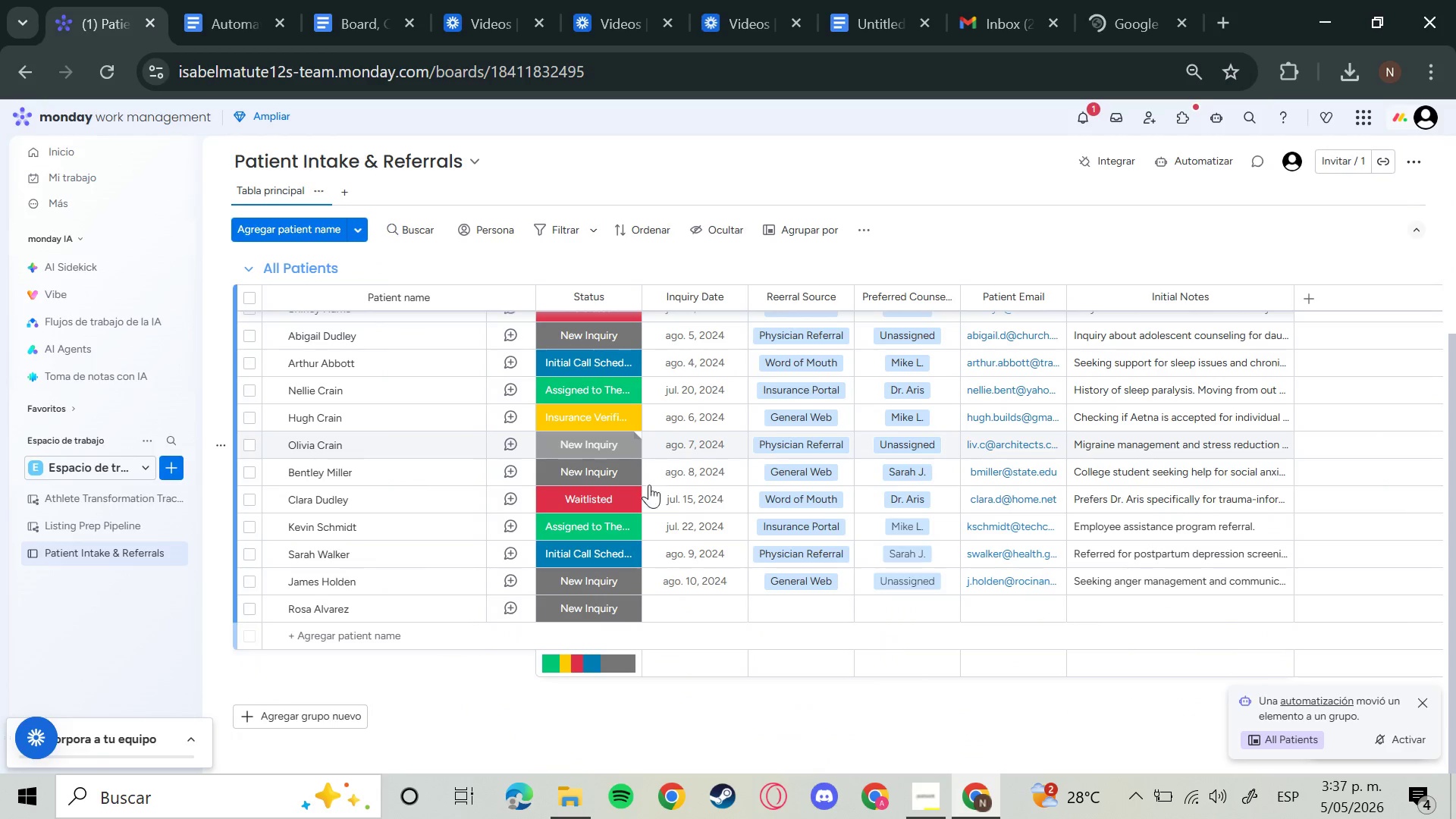 
scroll: coordinate [799, 618], scroll_direction: up, amount: 2.0
 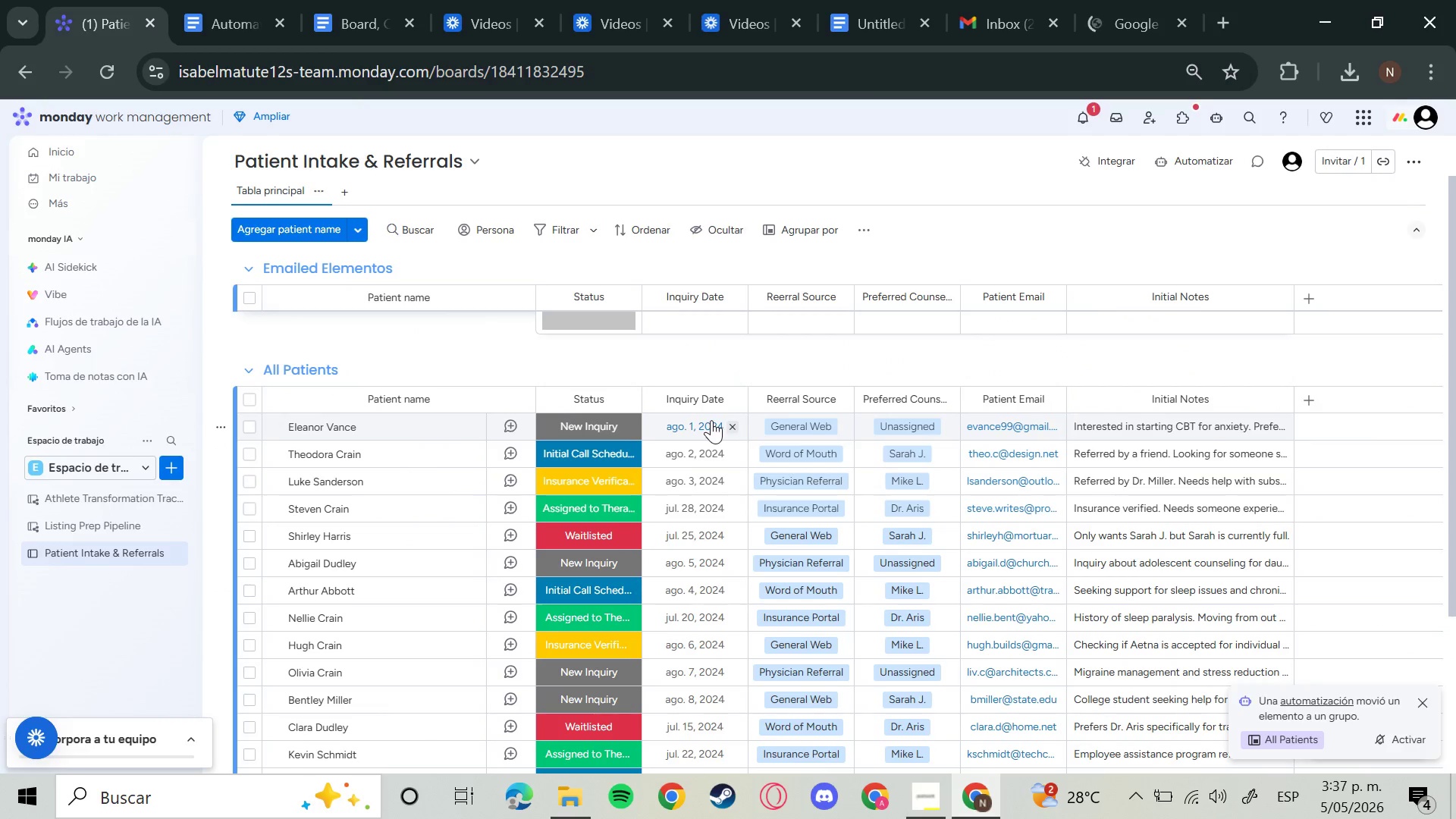 
left_click([711, 420])
 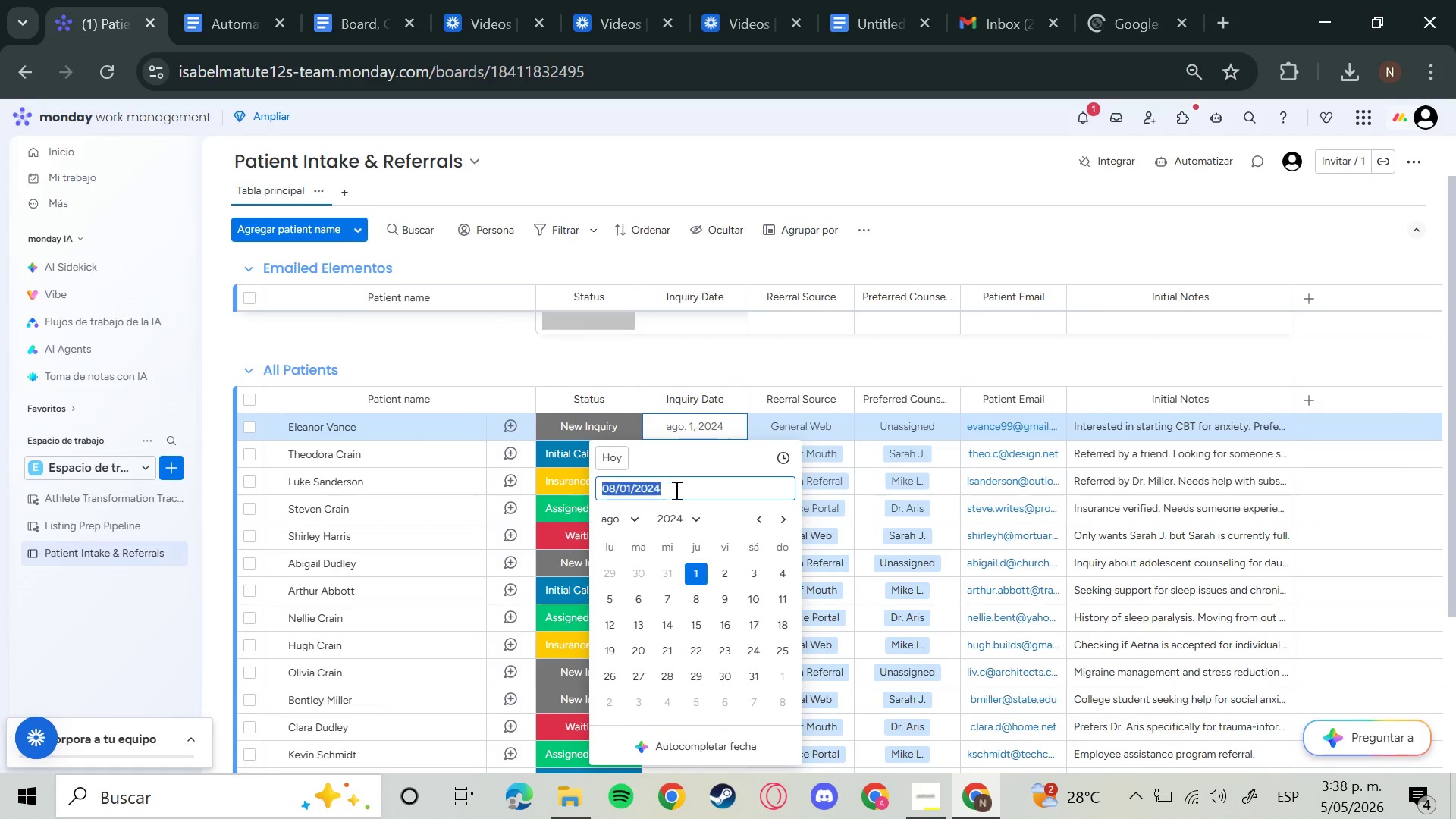 
left_click([675, 490])
 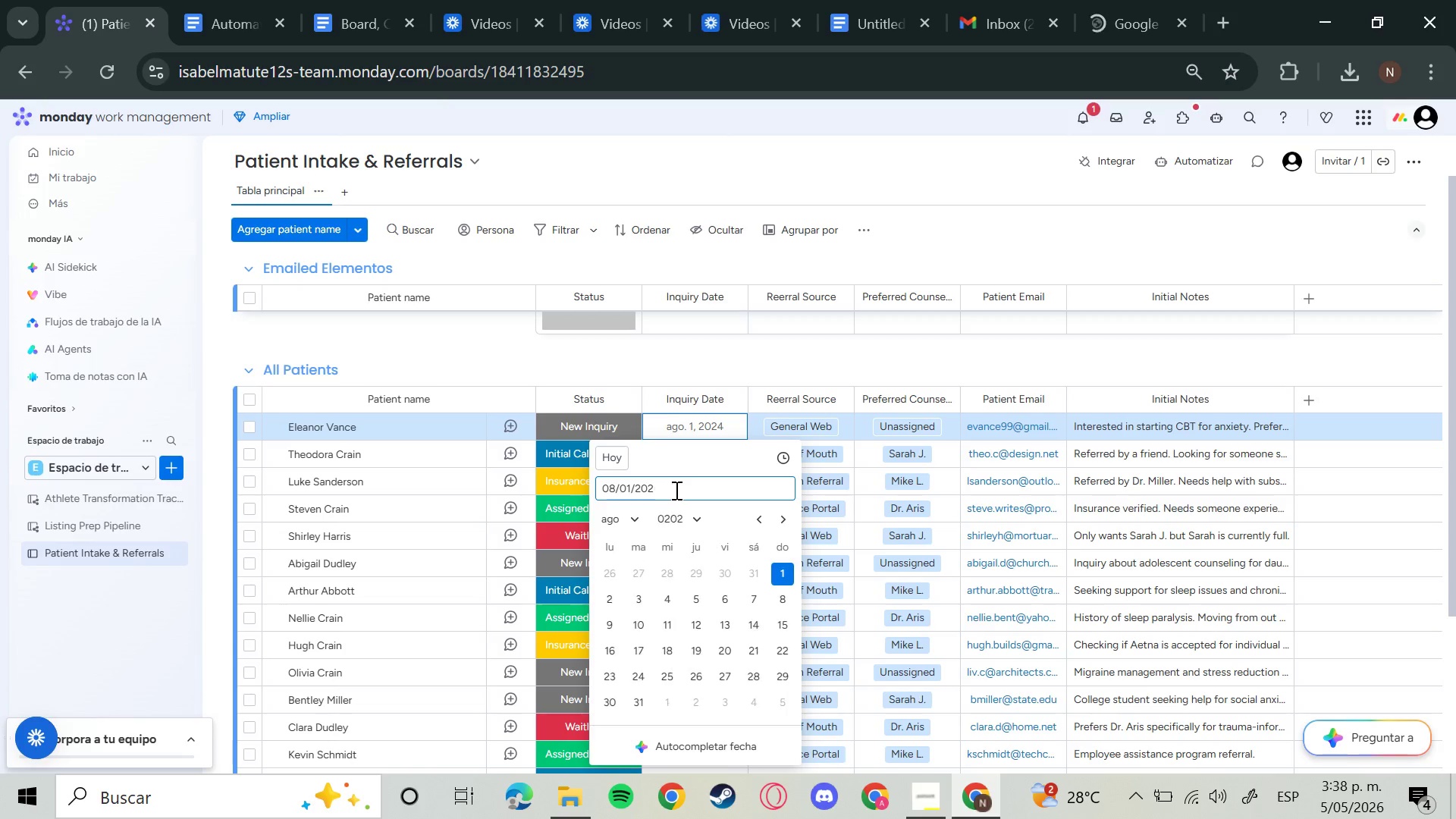 
key(Backspace)
 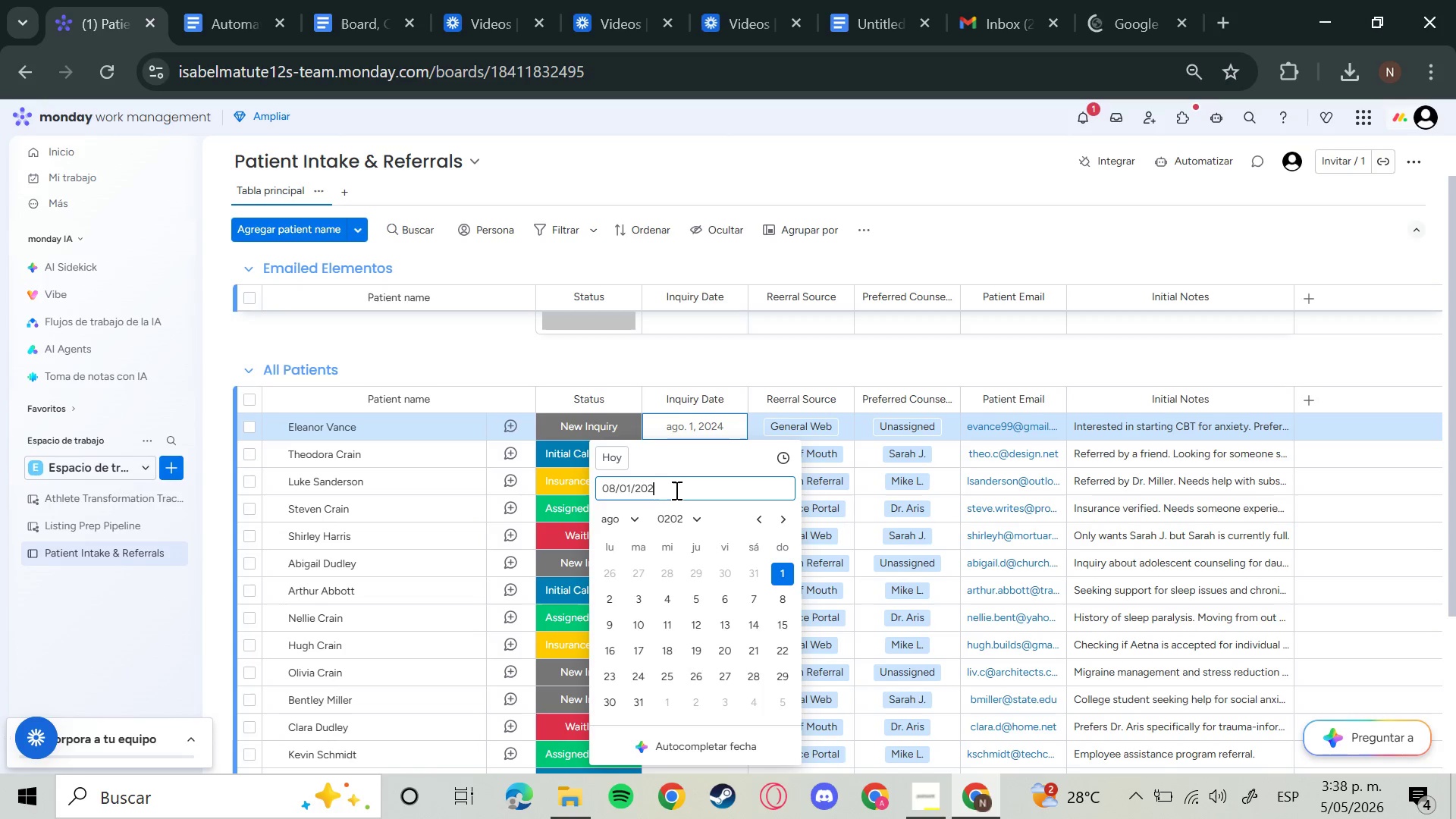 
key(6)
 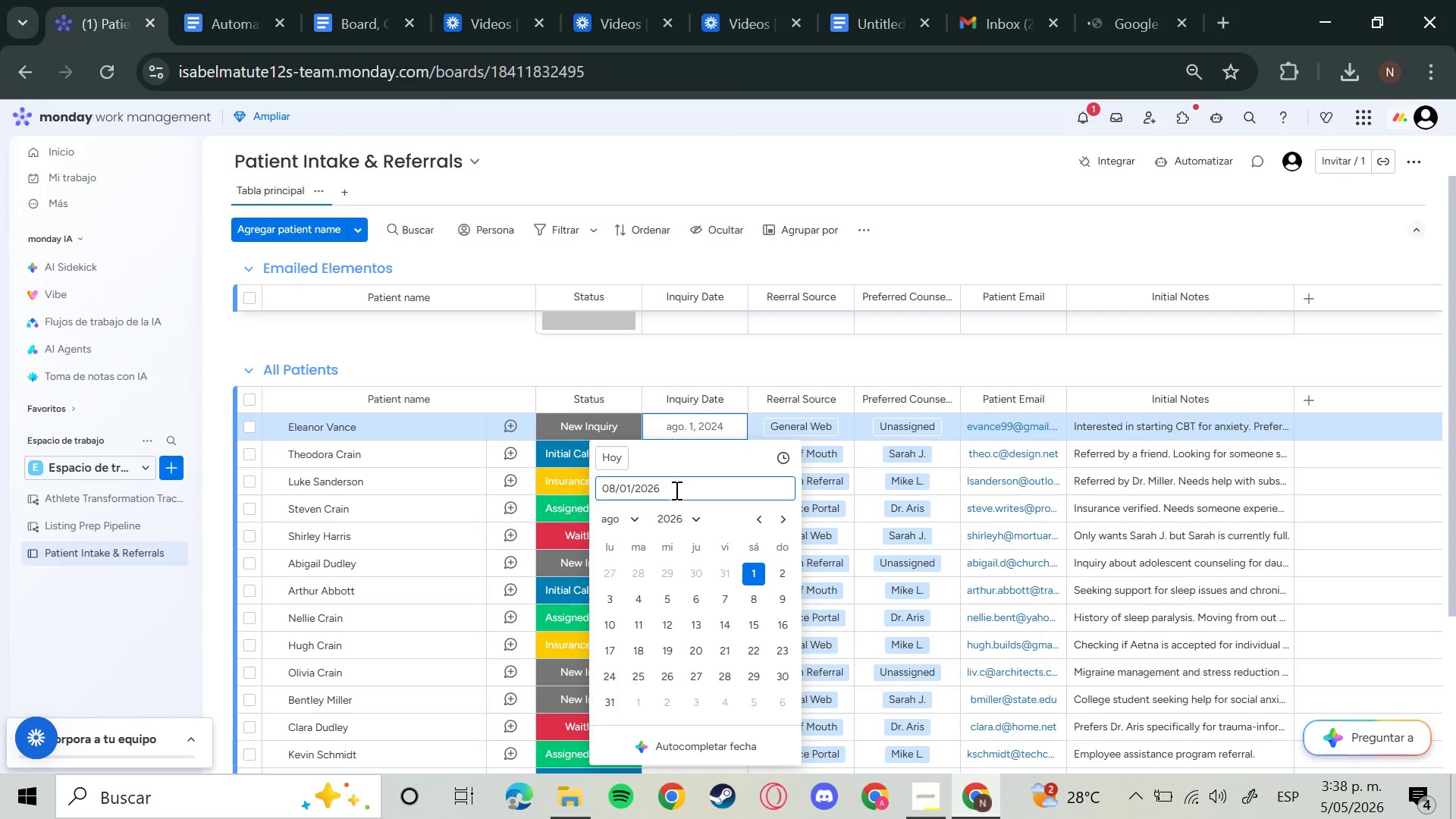 
key(Enter)
 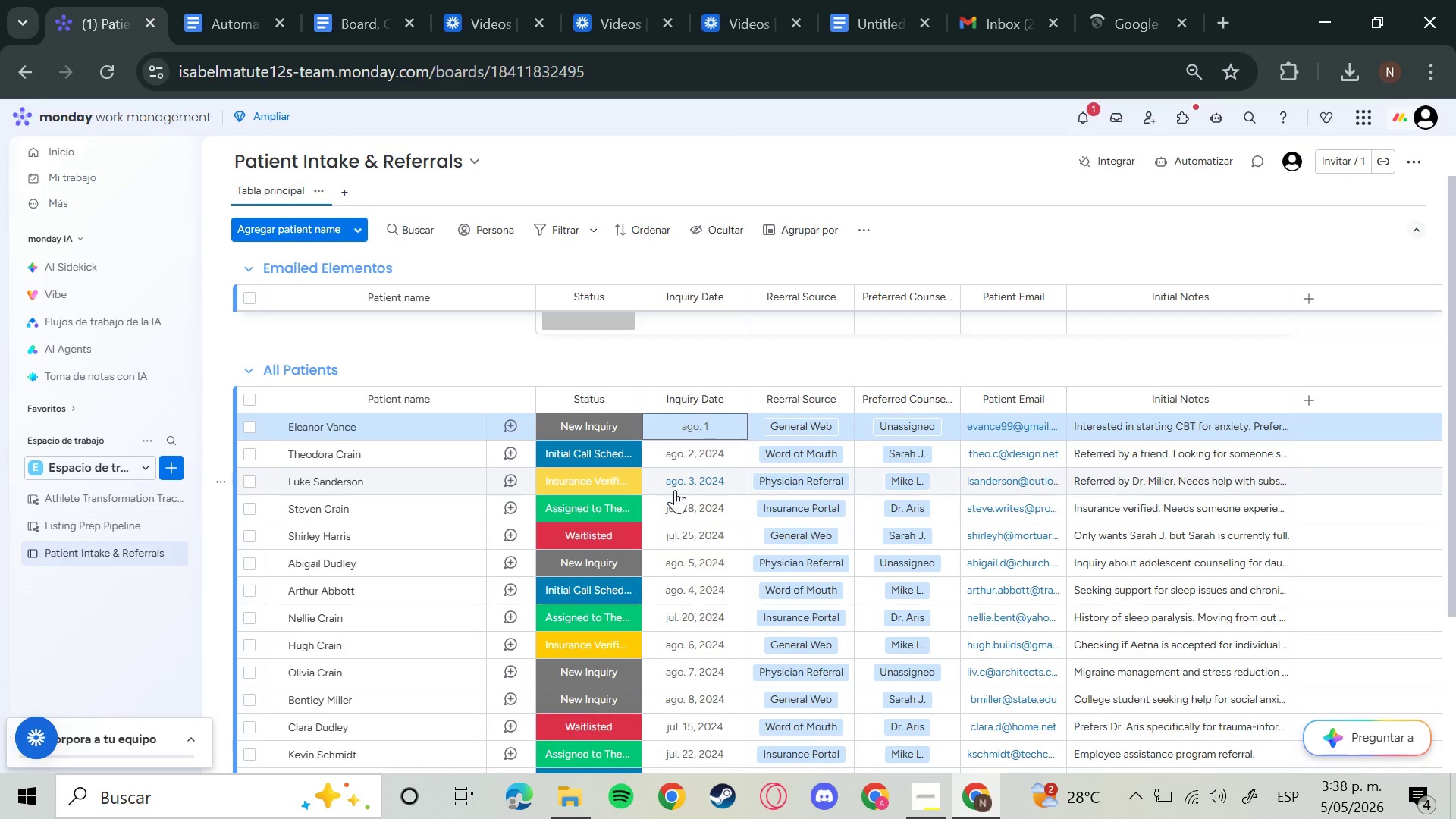 
key(ArrowDown)
 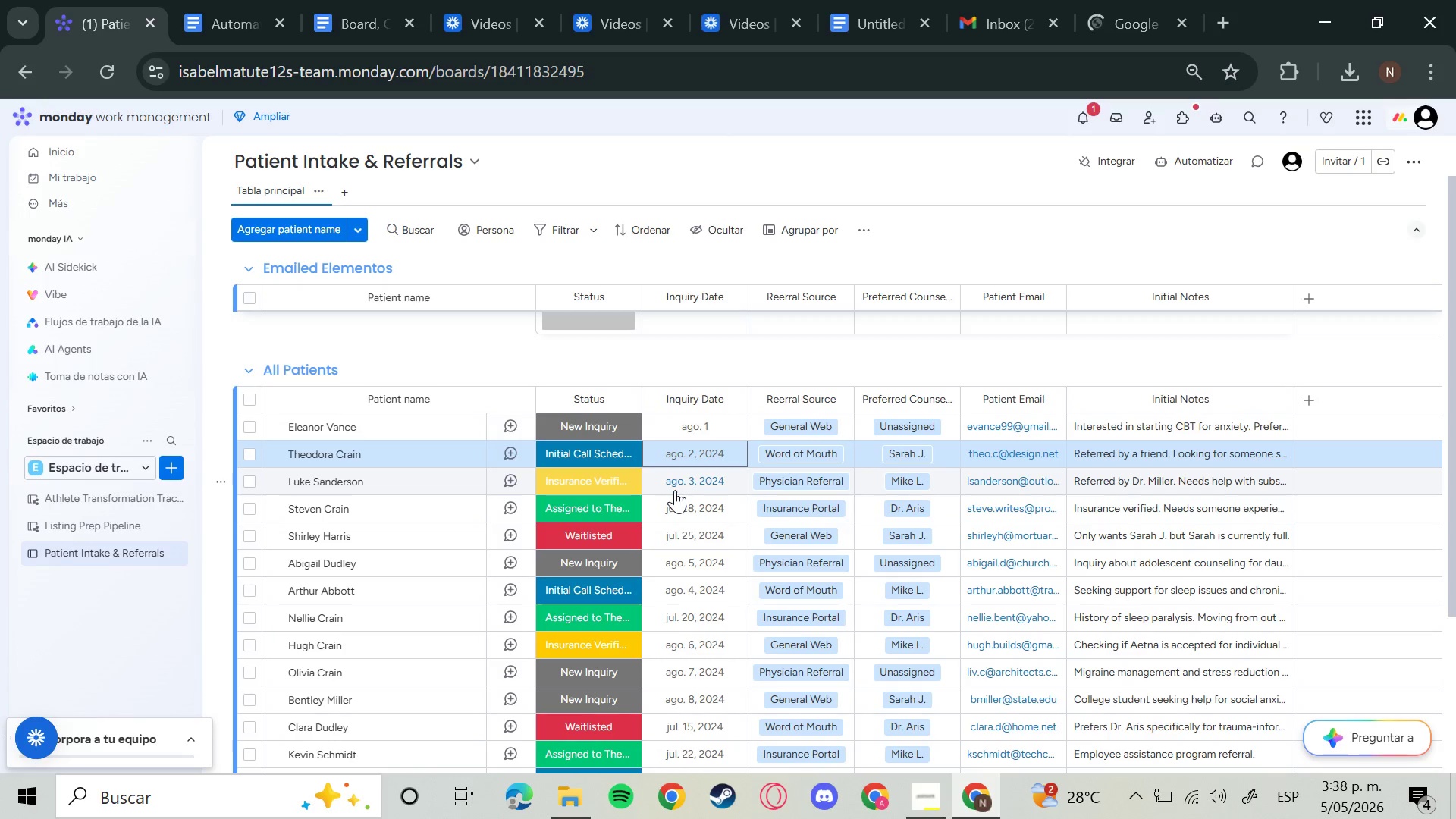 
key(Enter)
 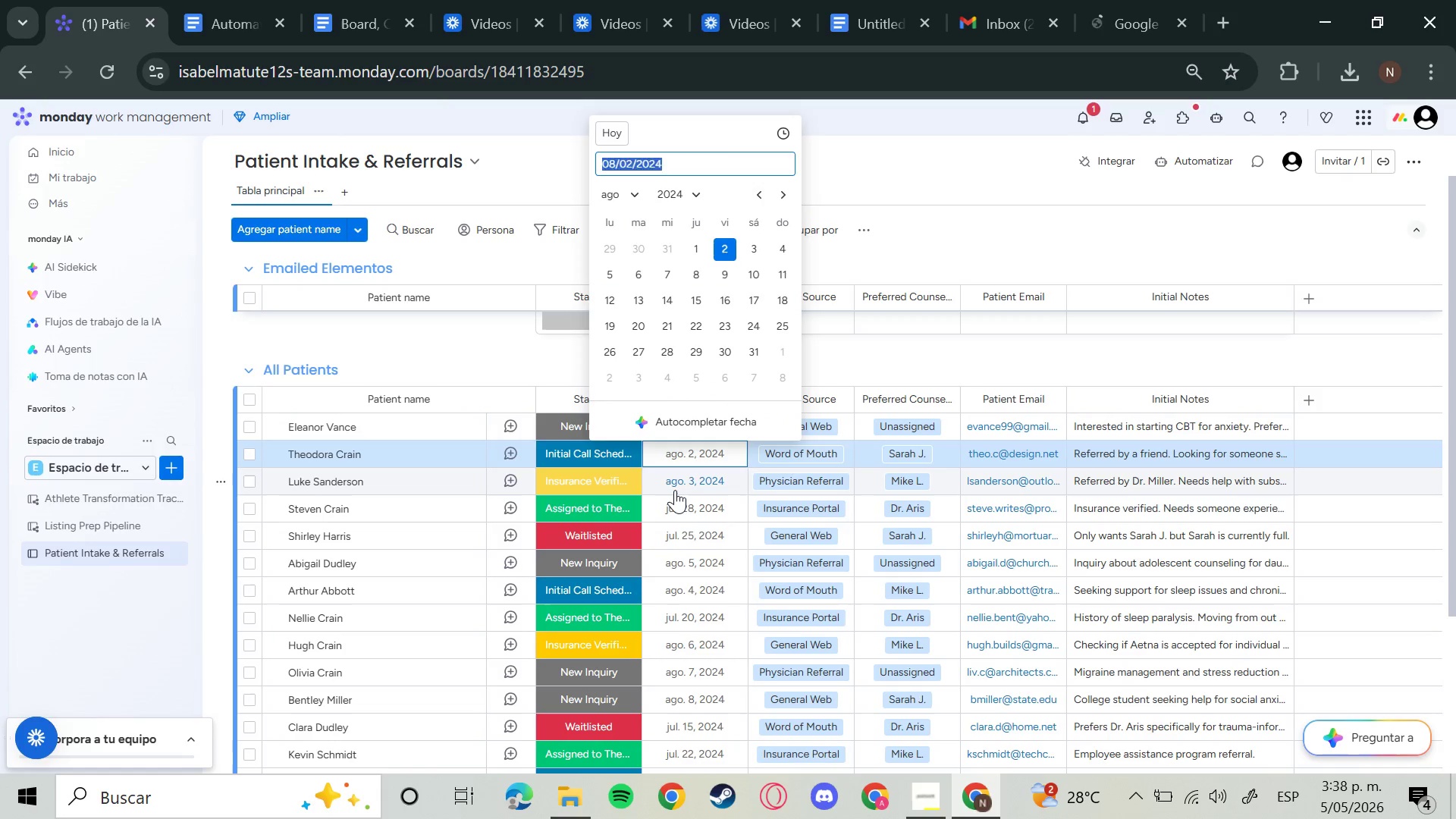 
key(ArrowRight)
 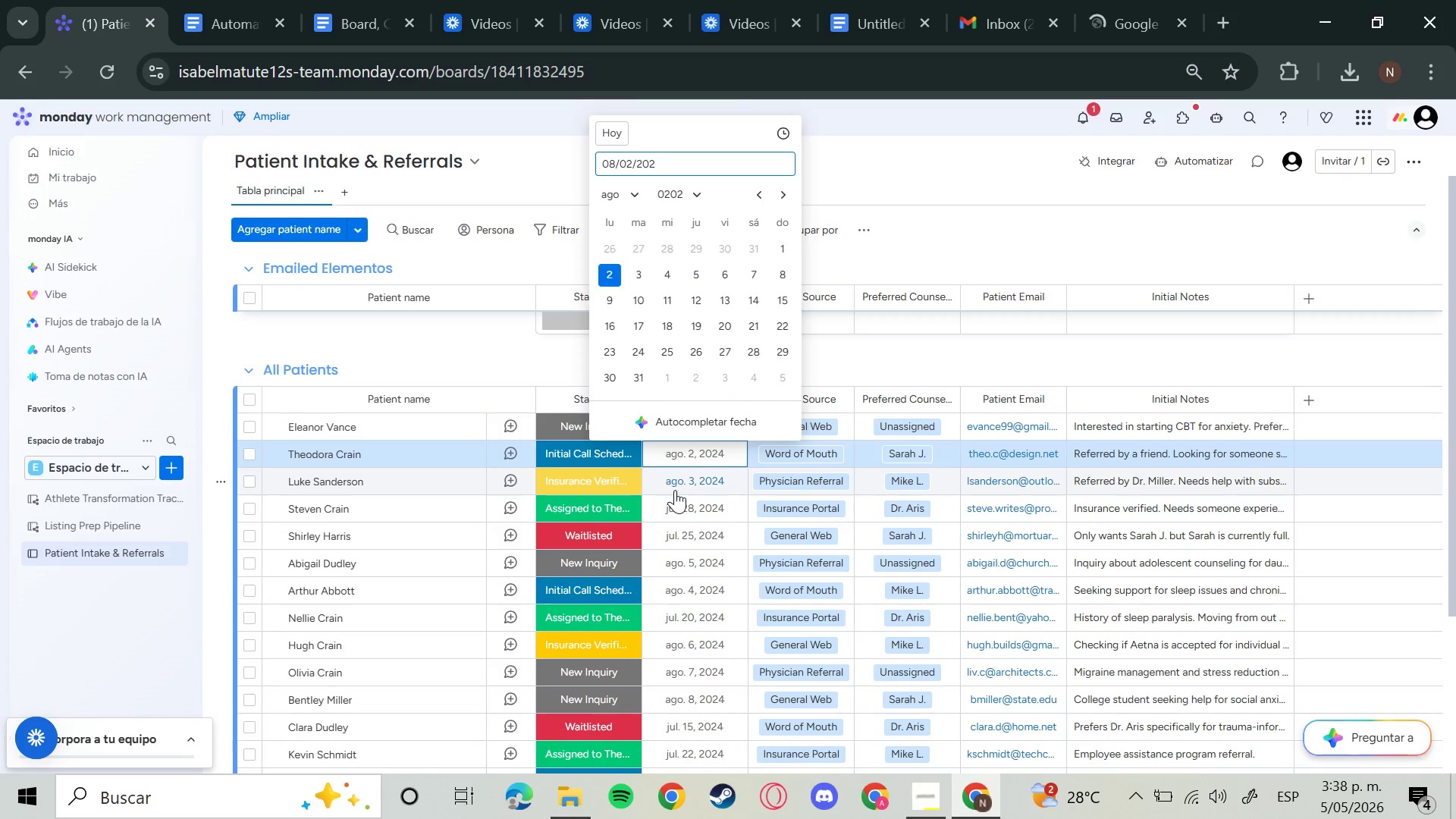 
key(Backspace)
 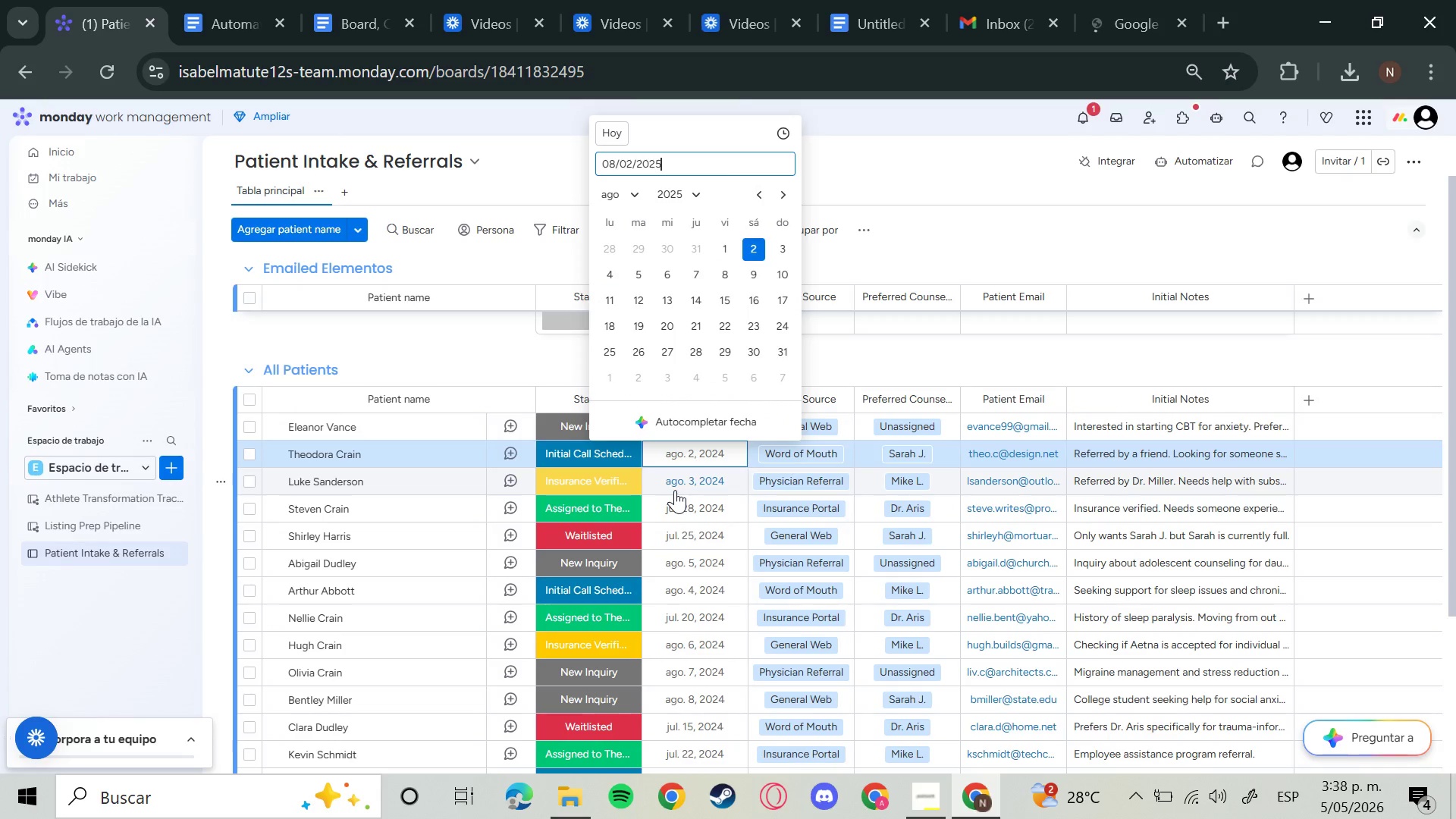 
key(5)
 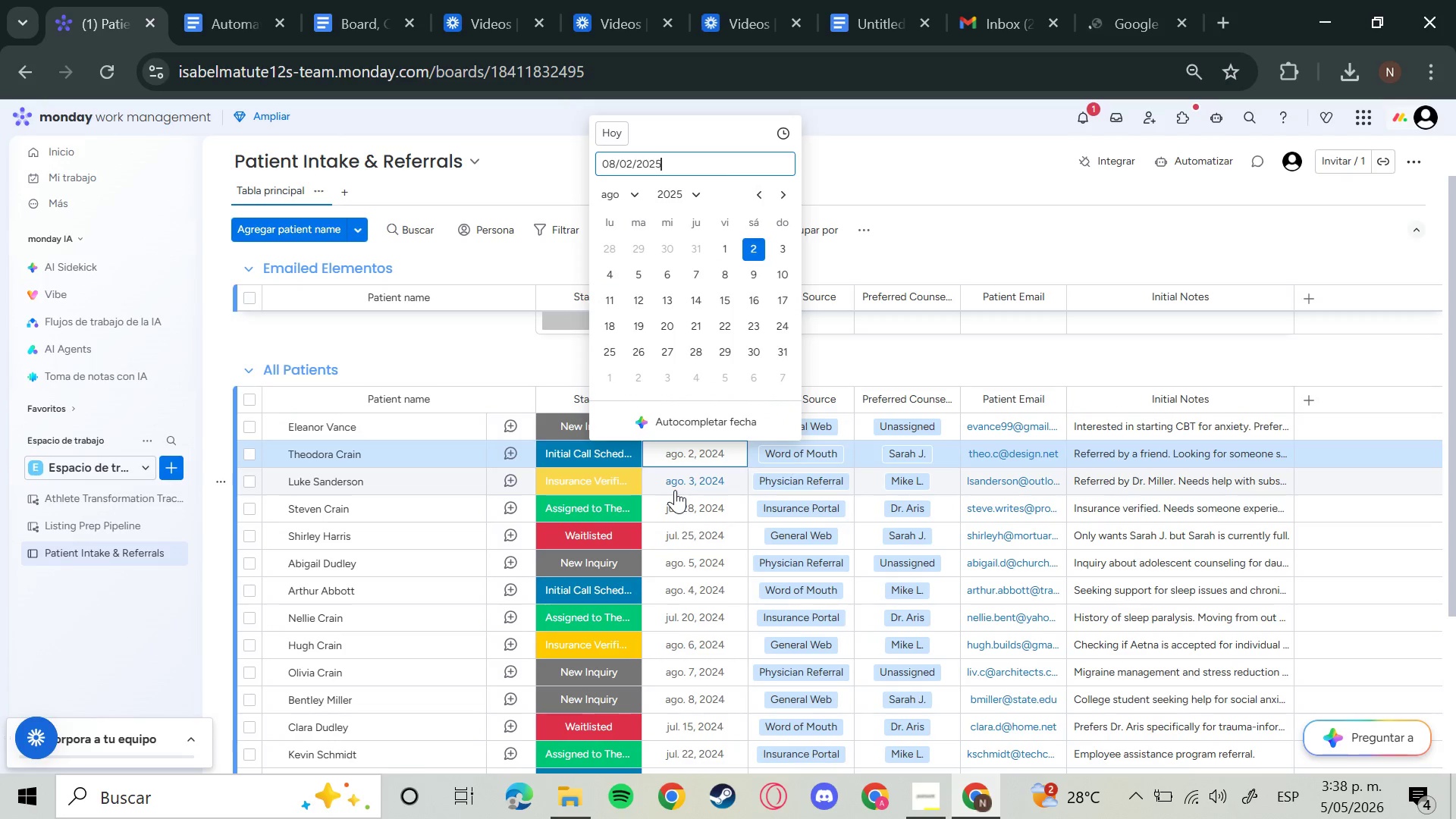 
key(Enter)
 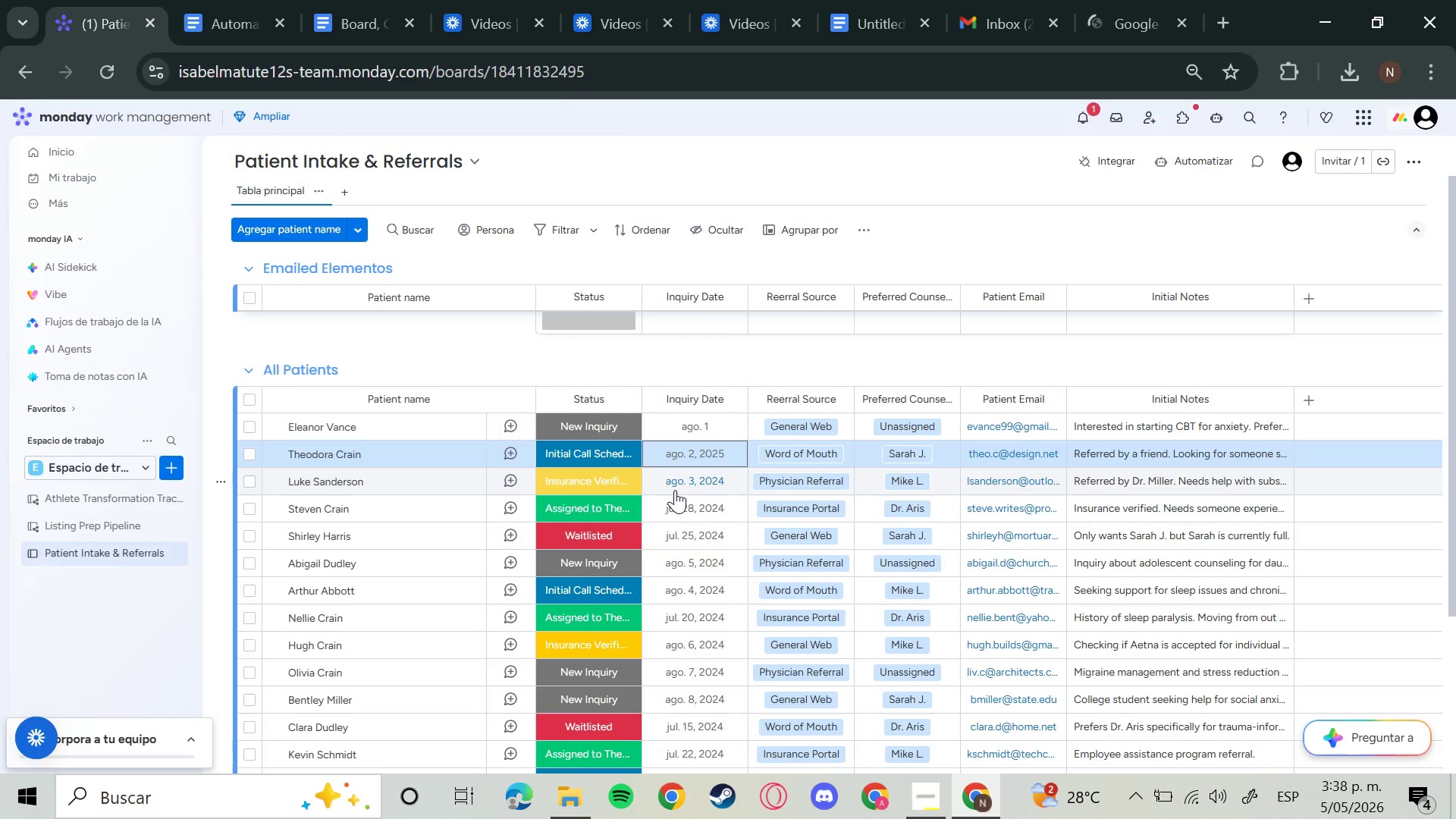 
key(Enter)
 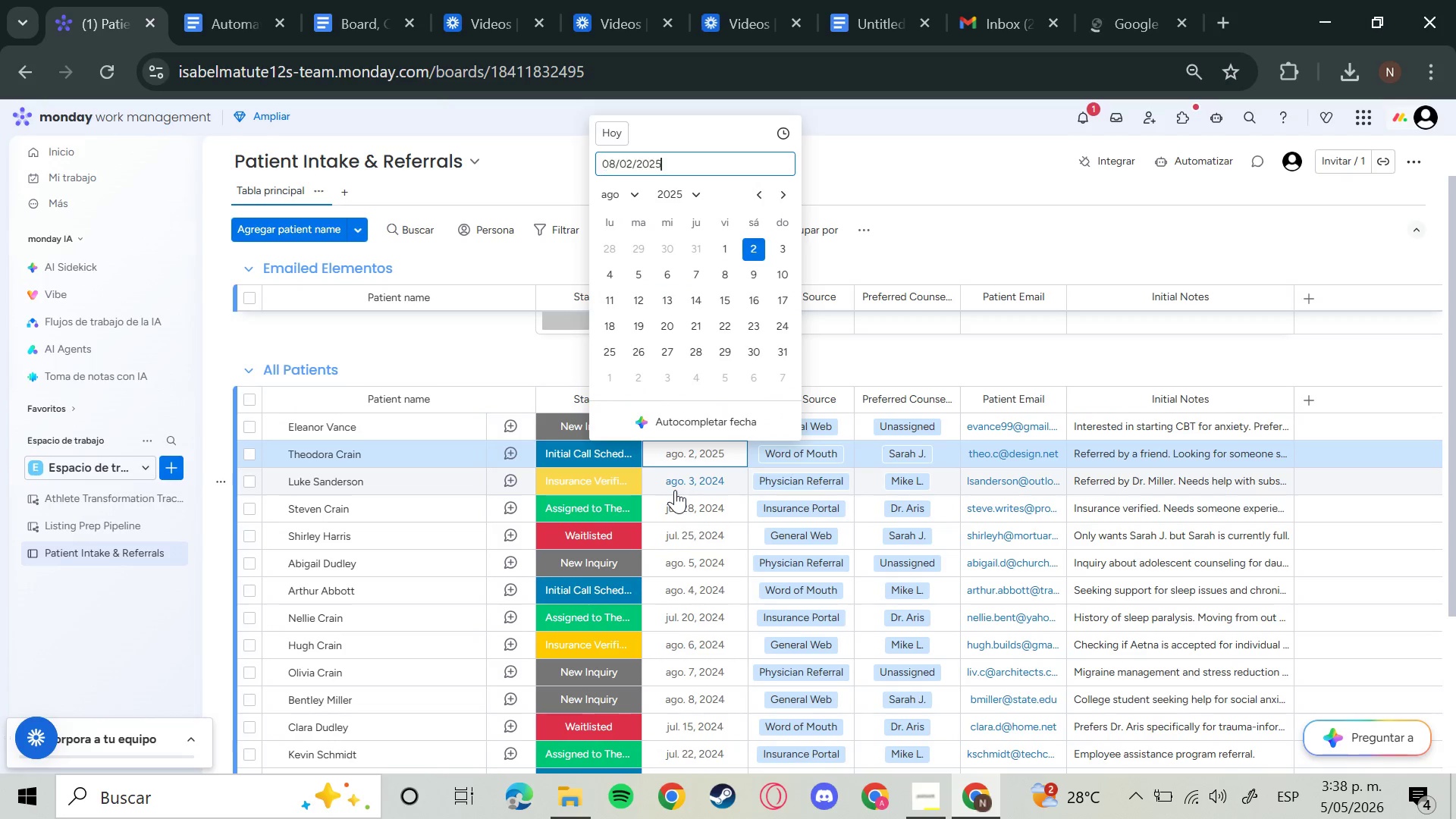 
key(ArrowRight)
 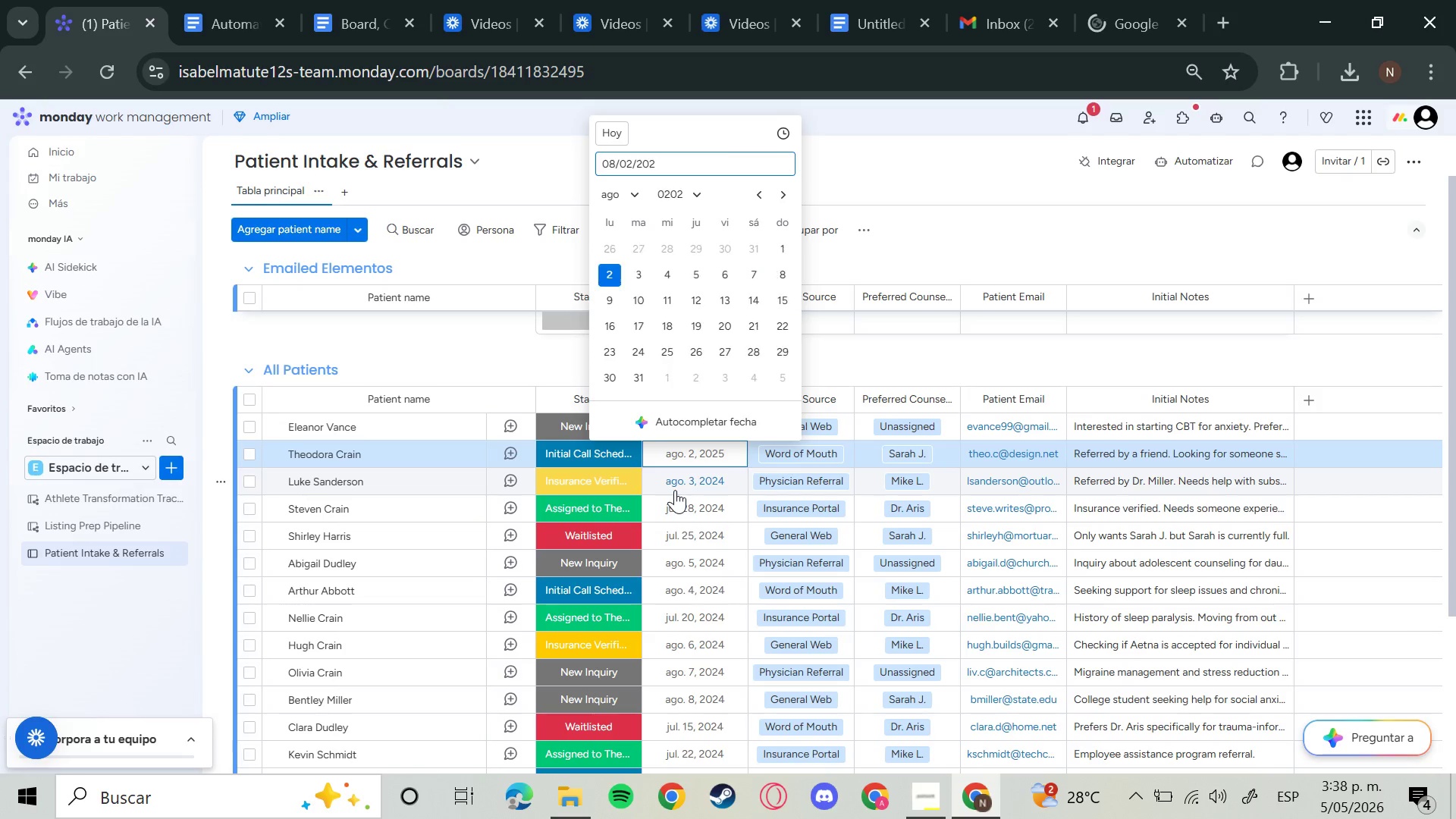 
key(Backspace)
 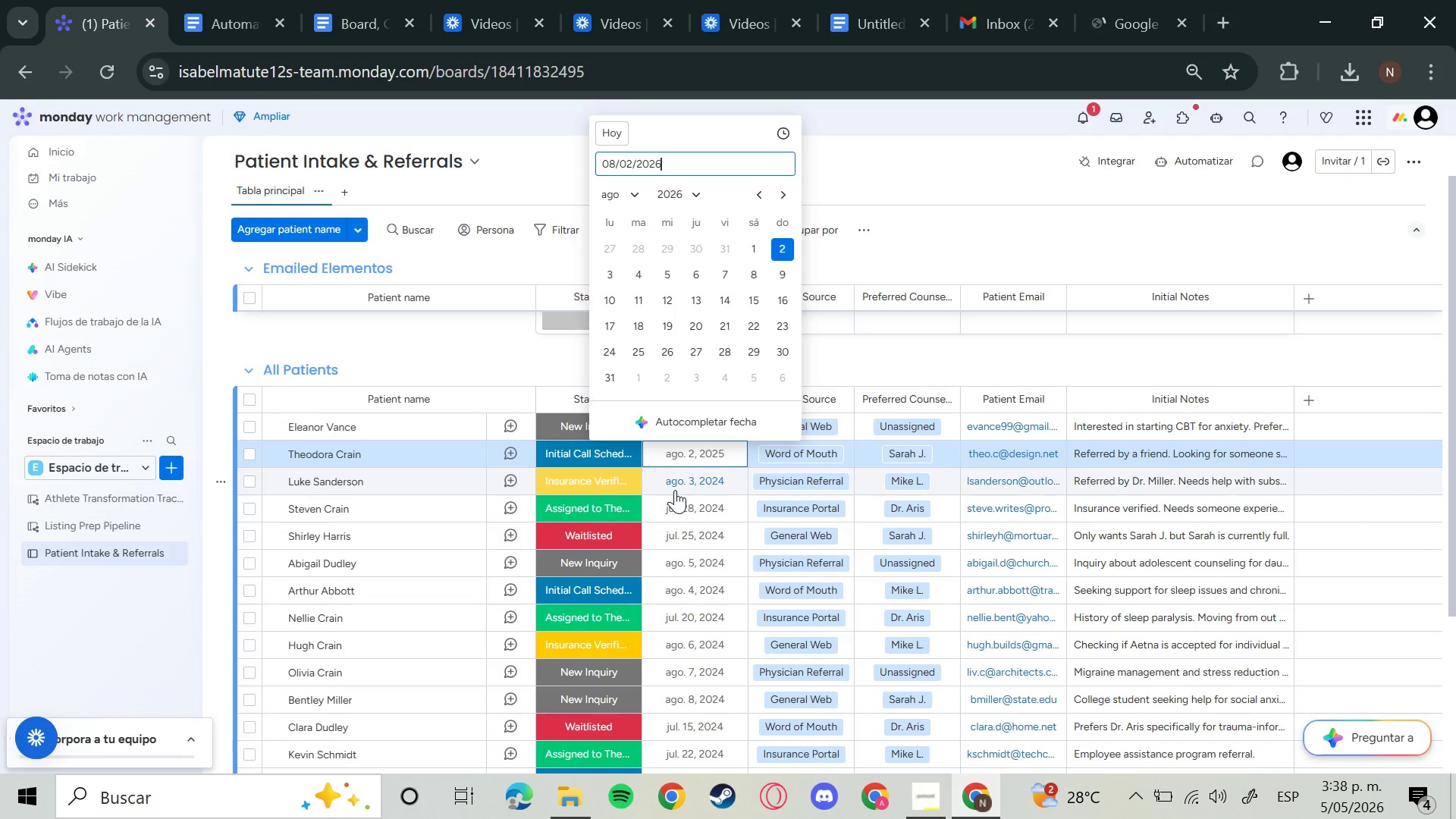 
key(6)
 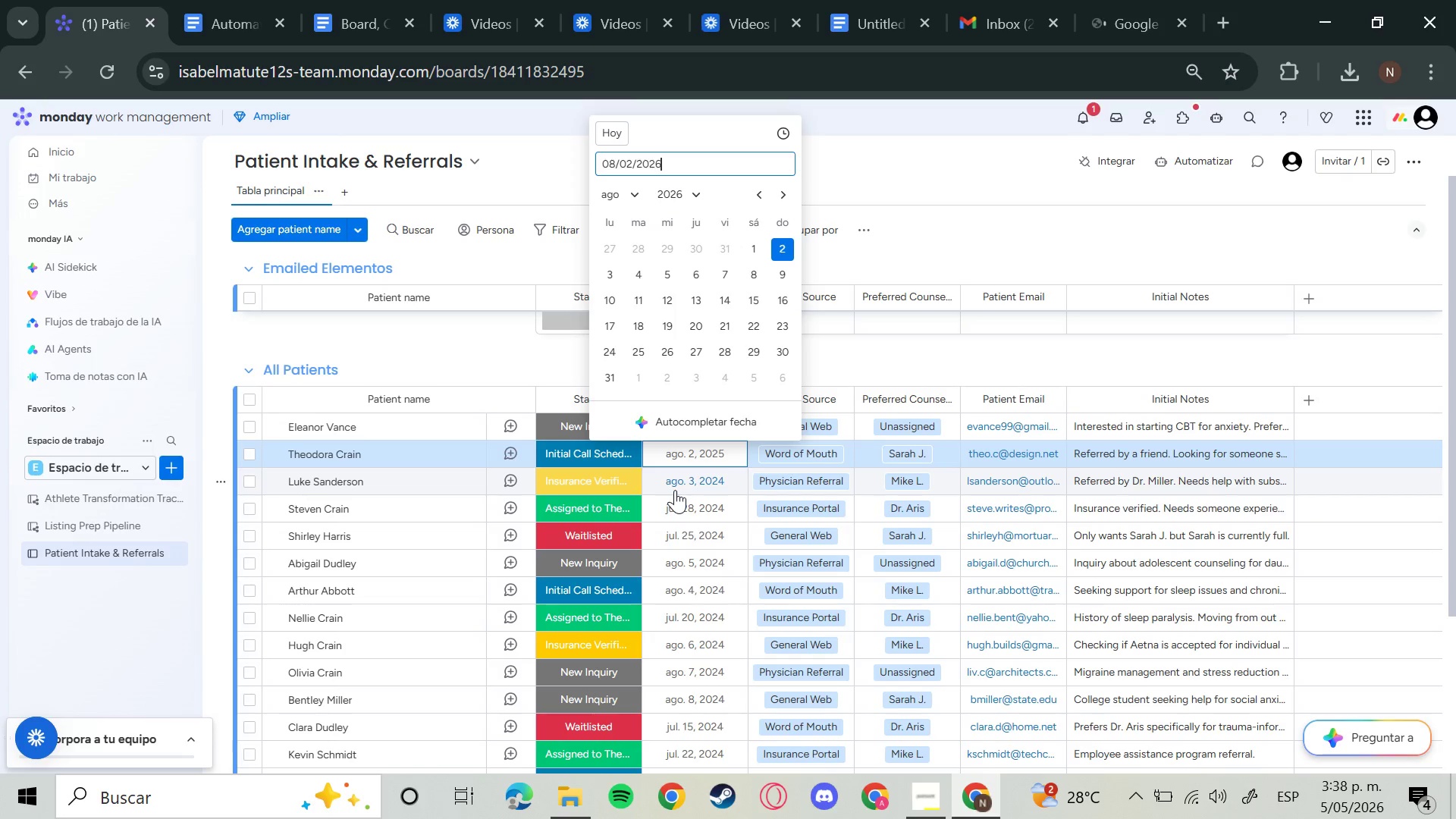 
key(Enter)
 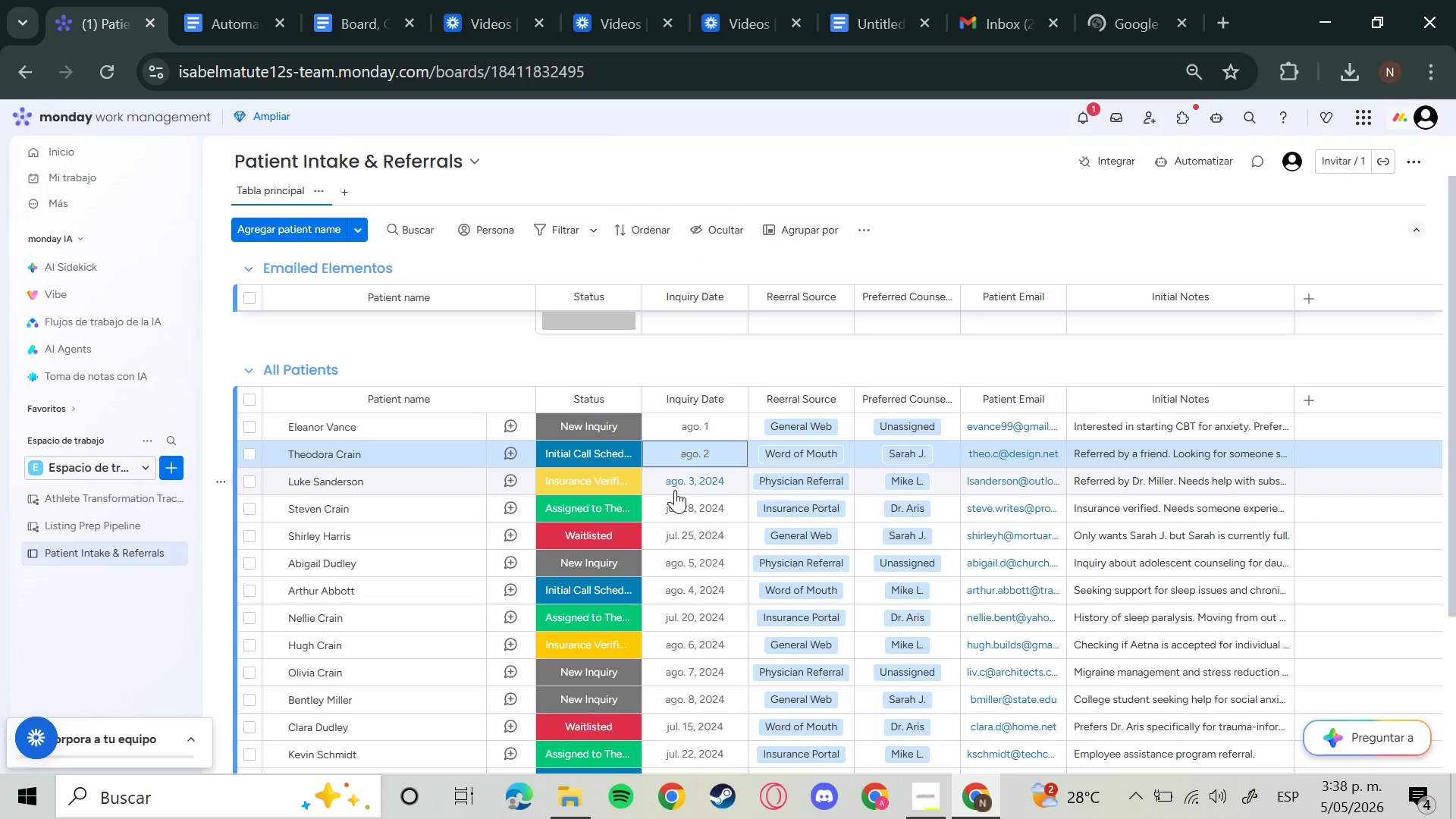 
key(ArrowDown)
 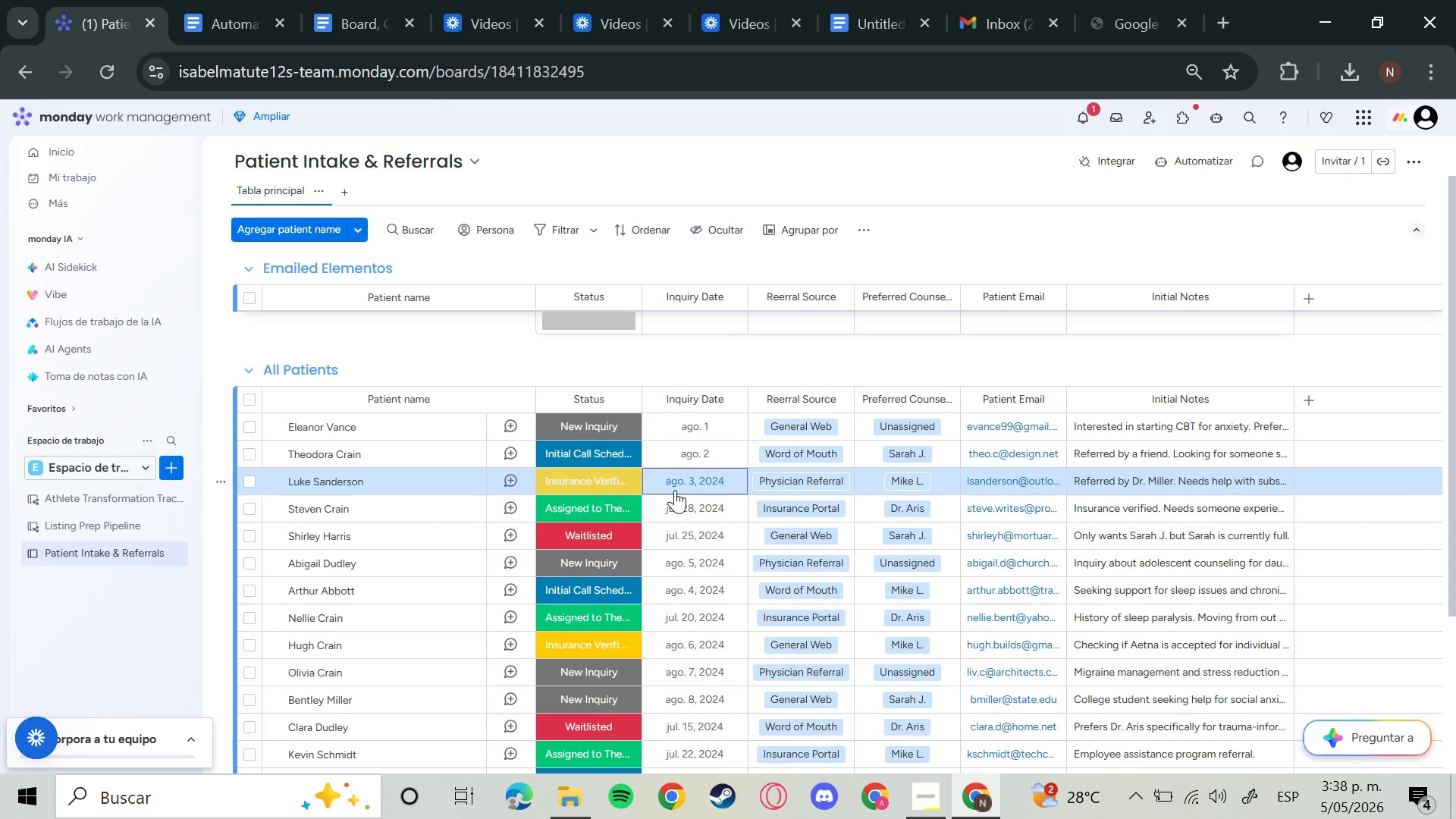 
key(Enter)
 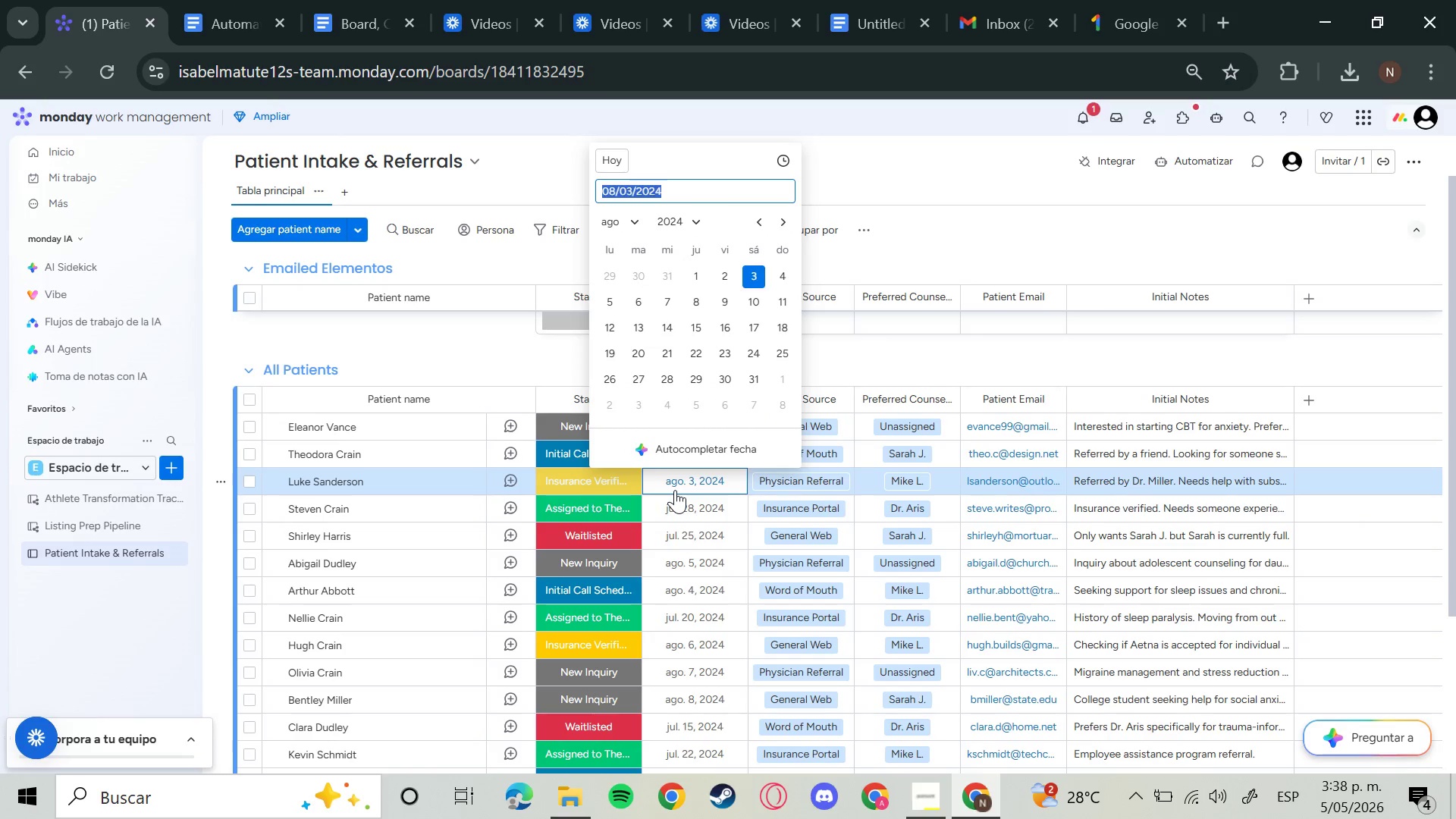 
key(ArrowRight)
 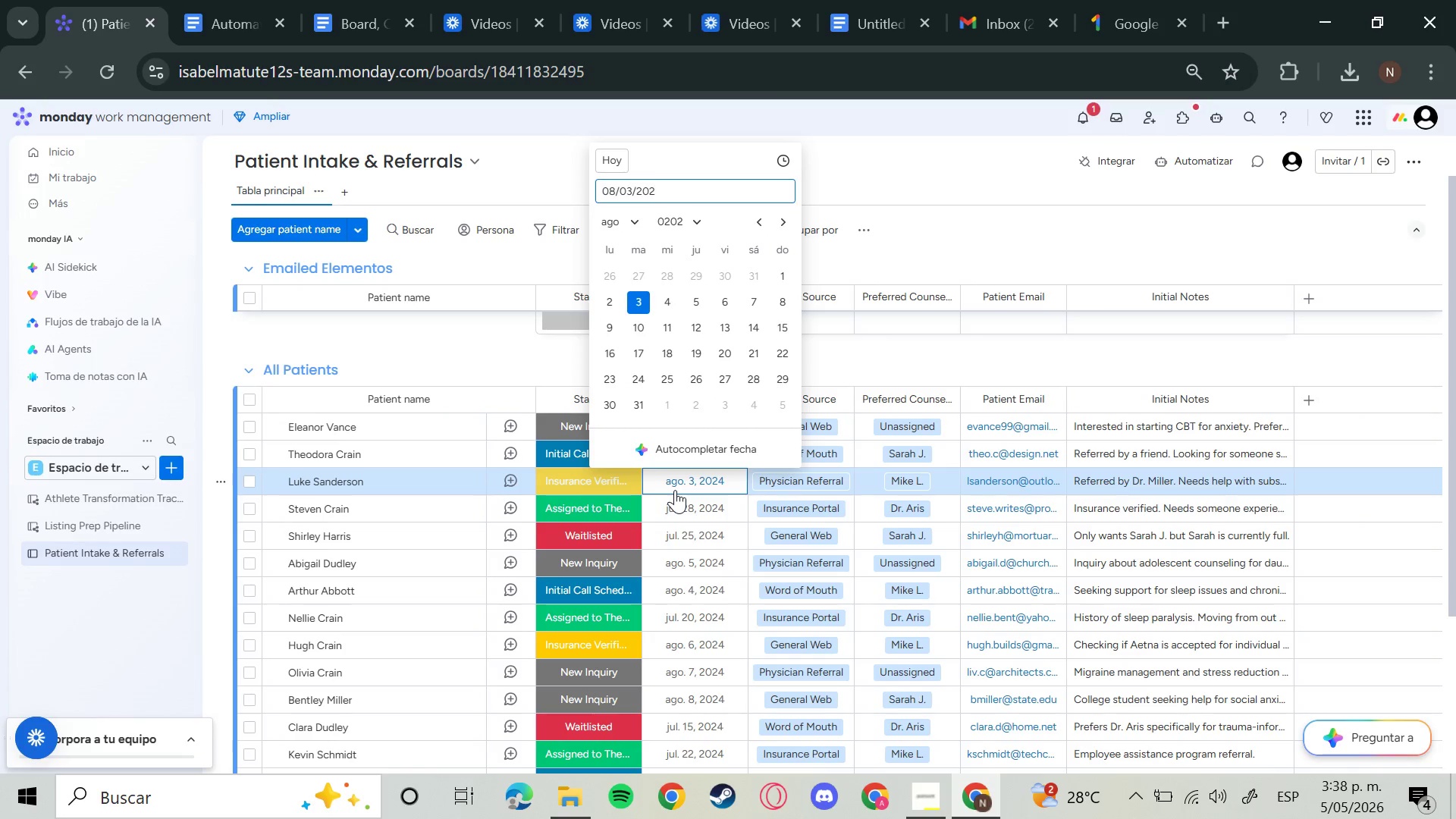 
key(Backspace)
 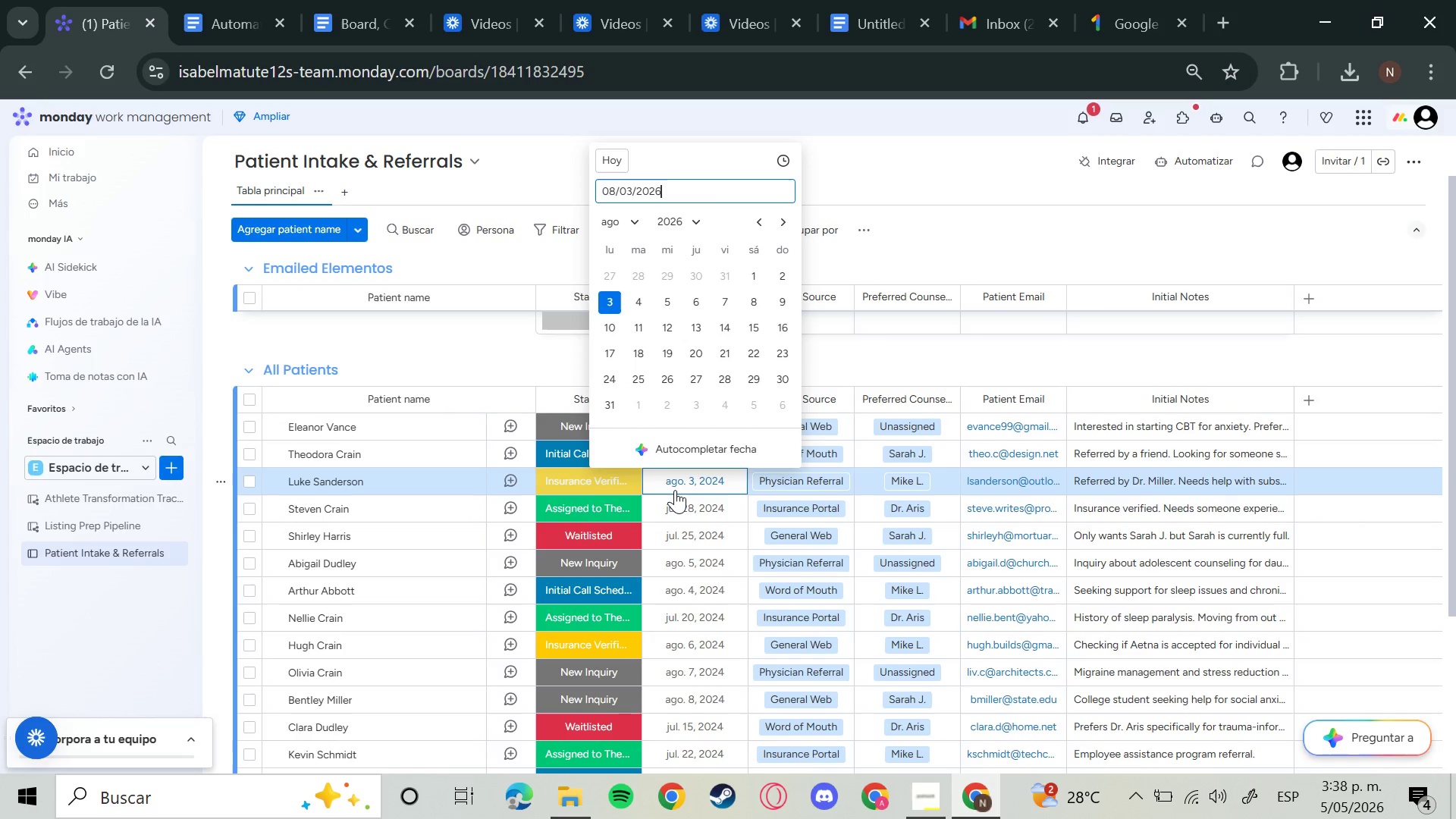 
key(6)
 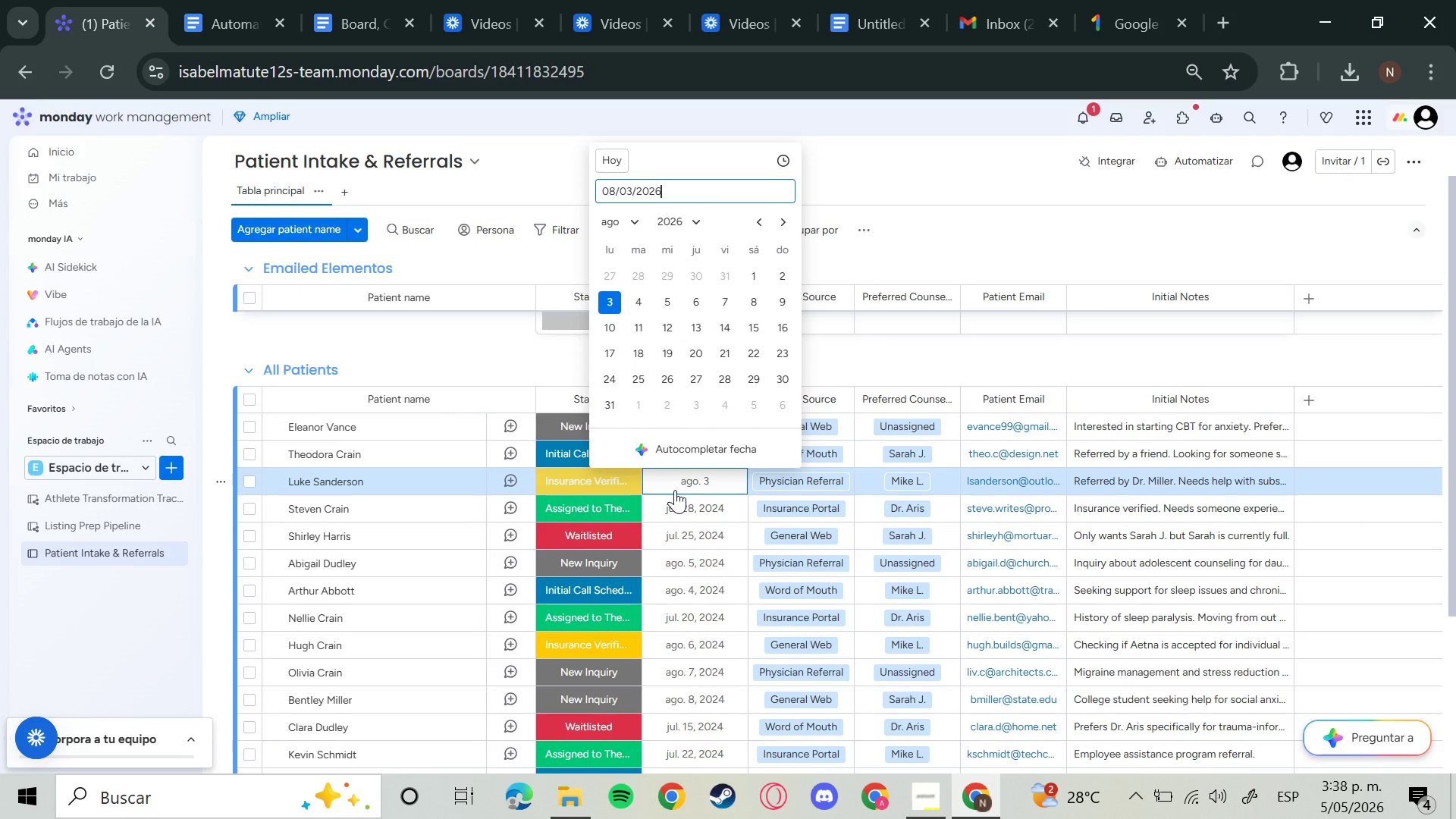 
key(Enter)
 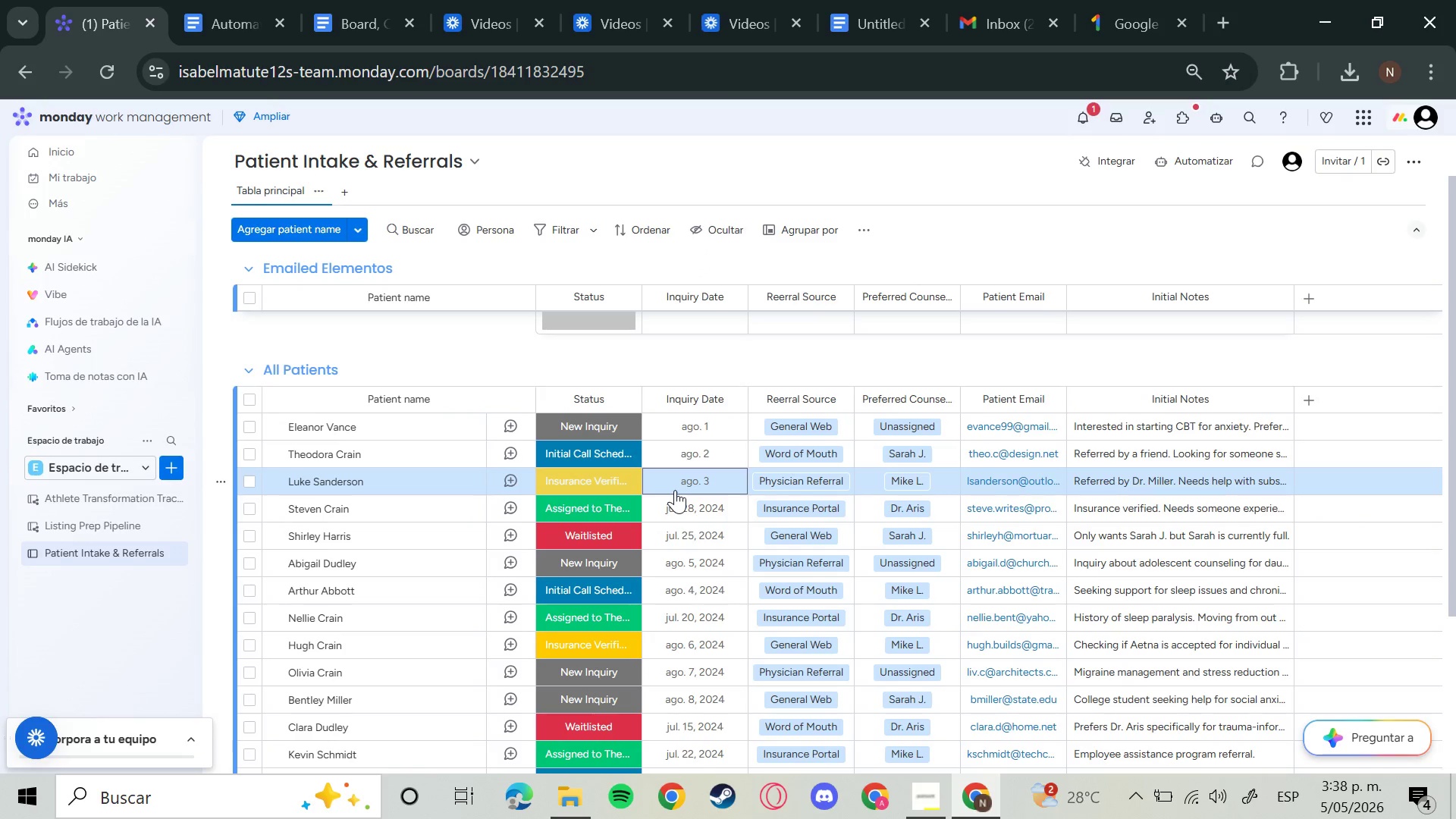 
key(ArrowDown)
 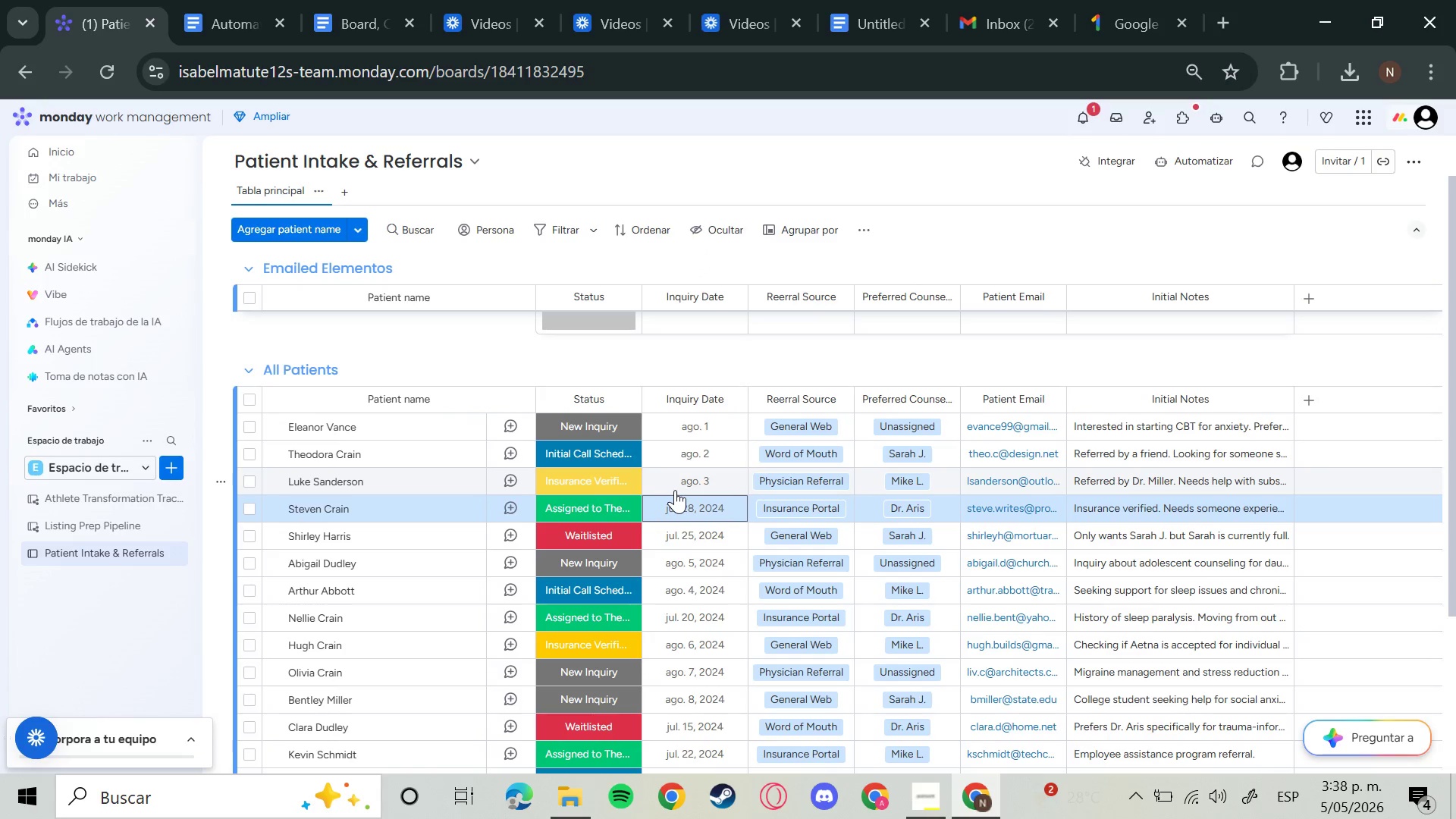 
key(Enter)
 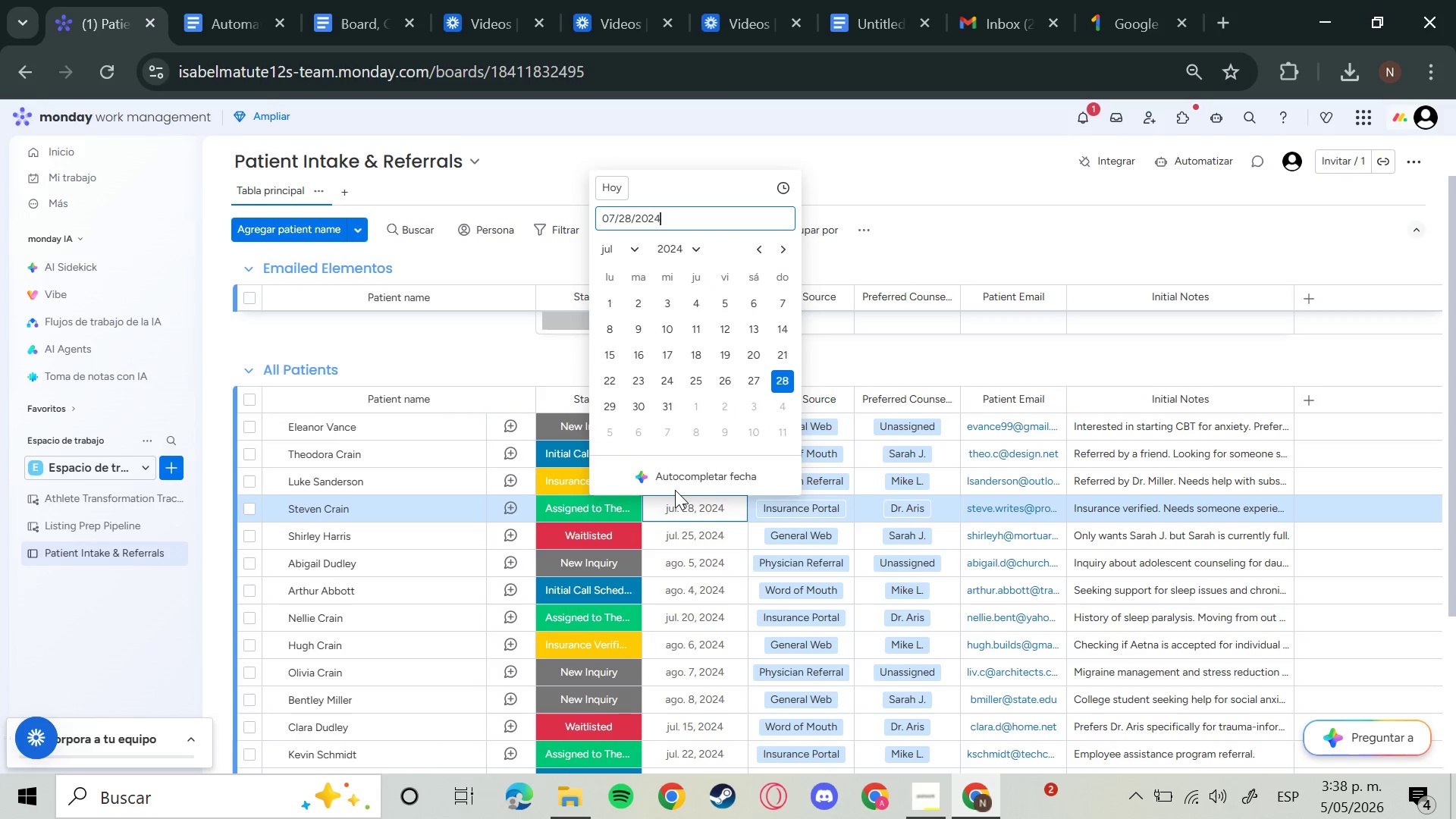 
key(ArrowRight)
 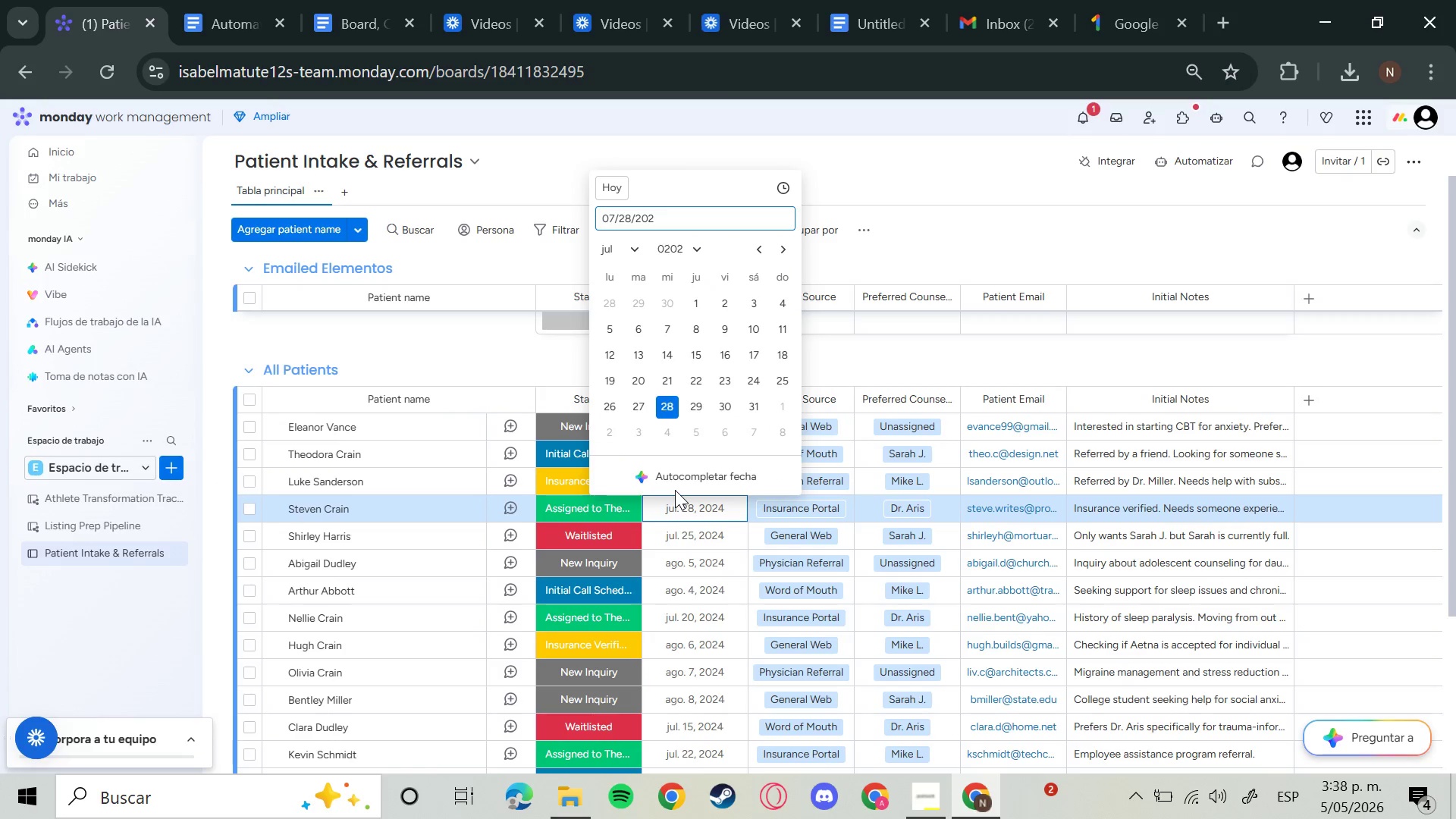 
key(Backspace)
 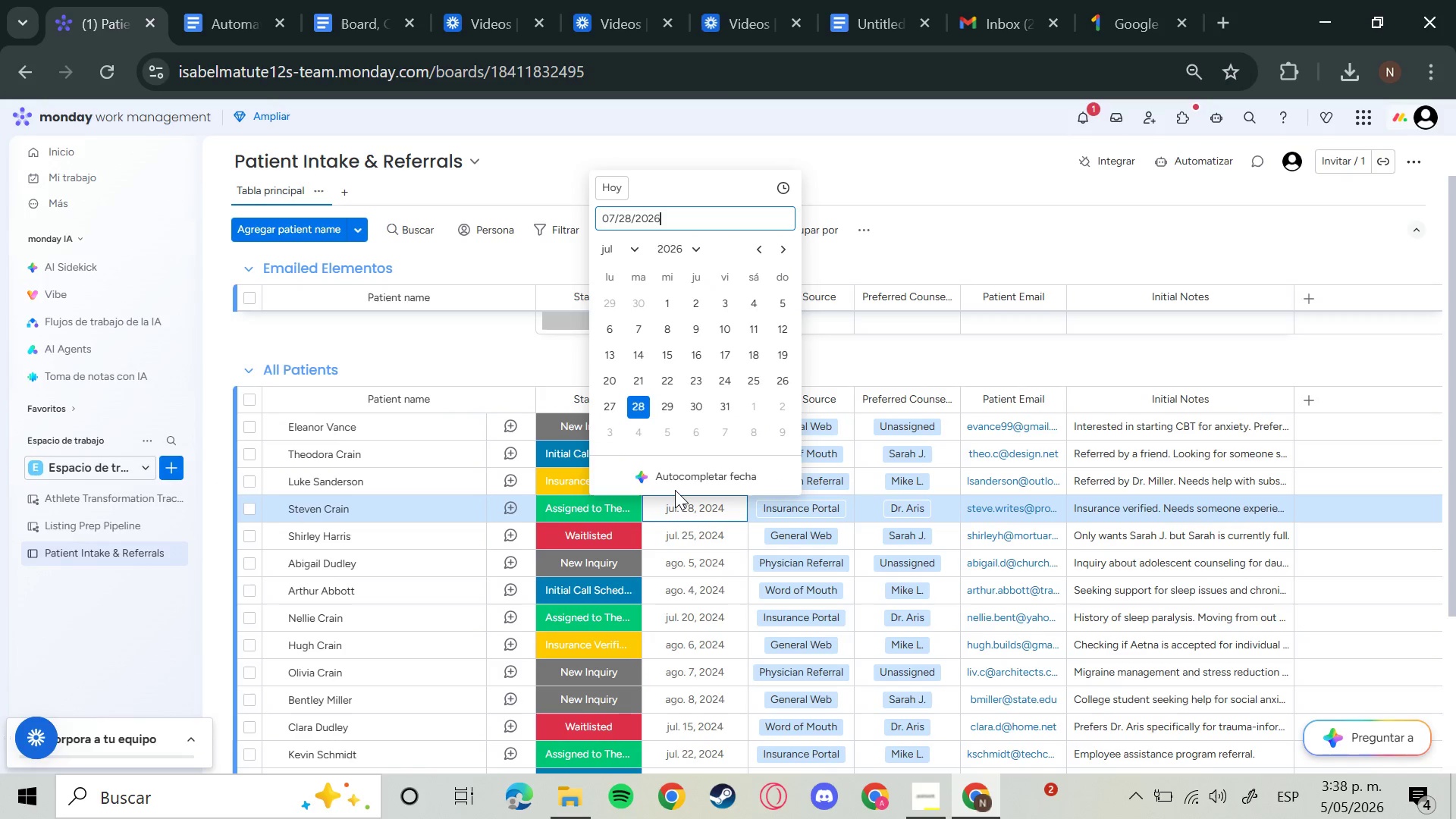 
key(6)
 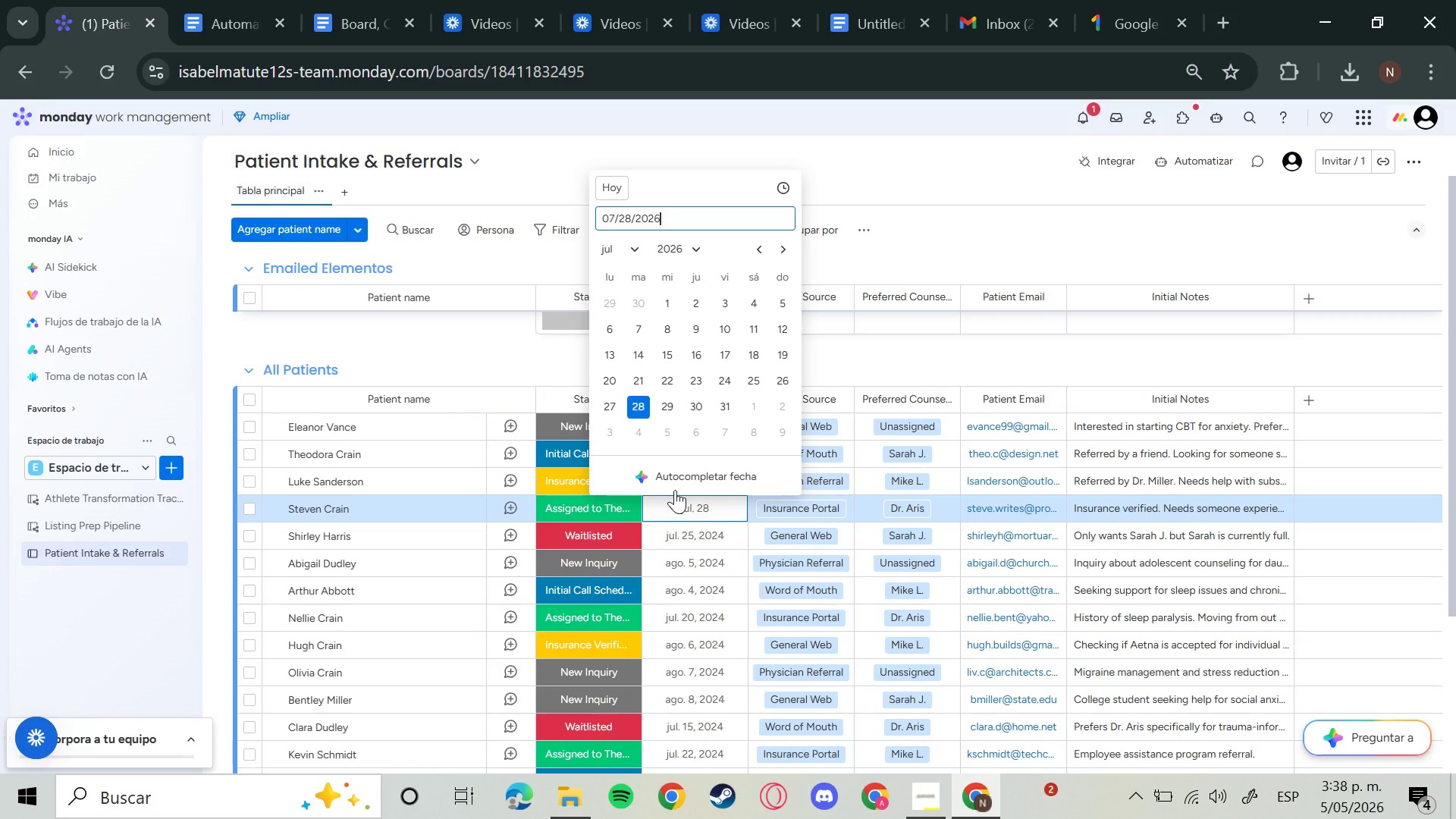 
key(Enter)
 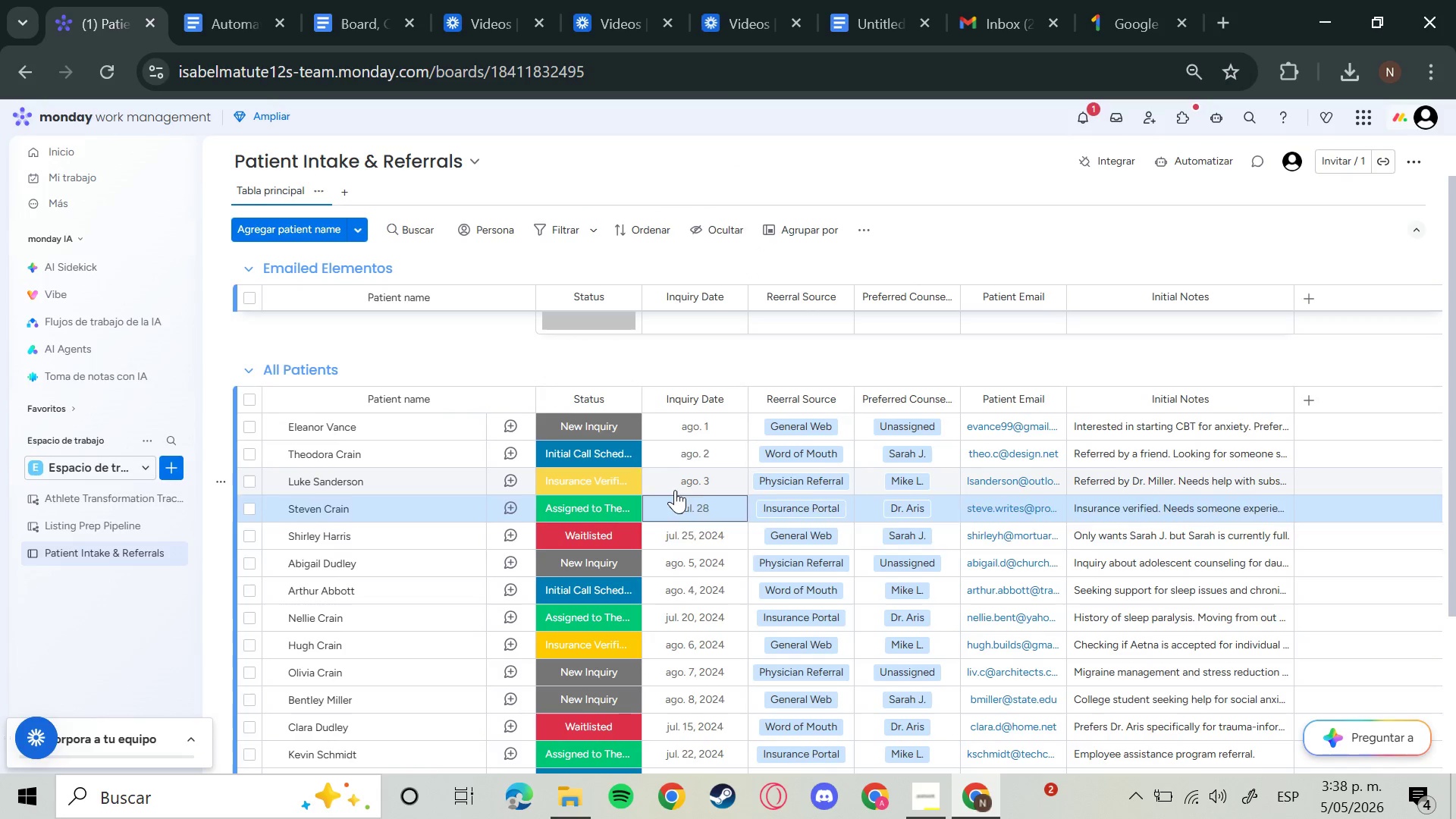 
key(ArrowDown)
 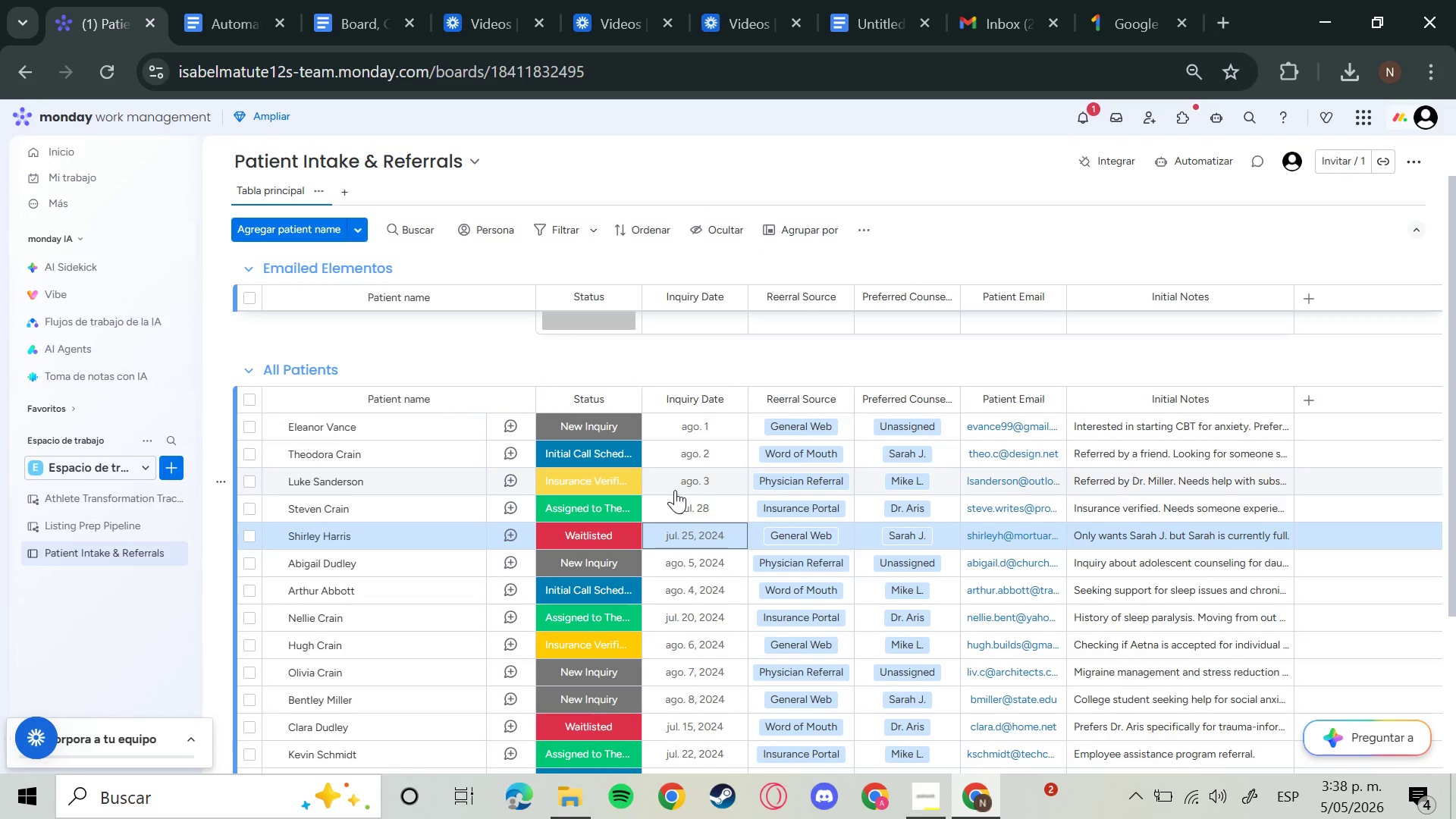 
key(Enter)
 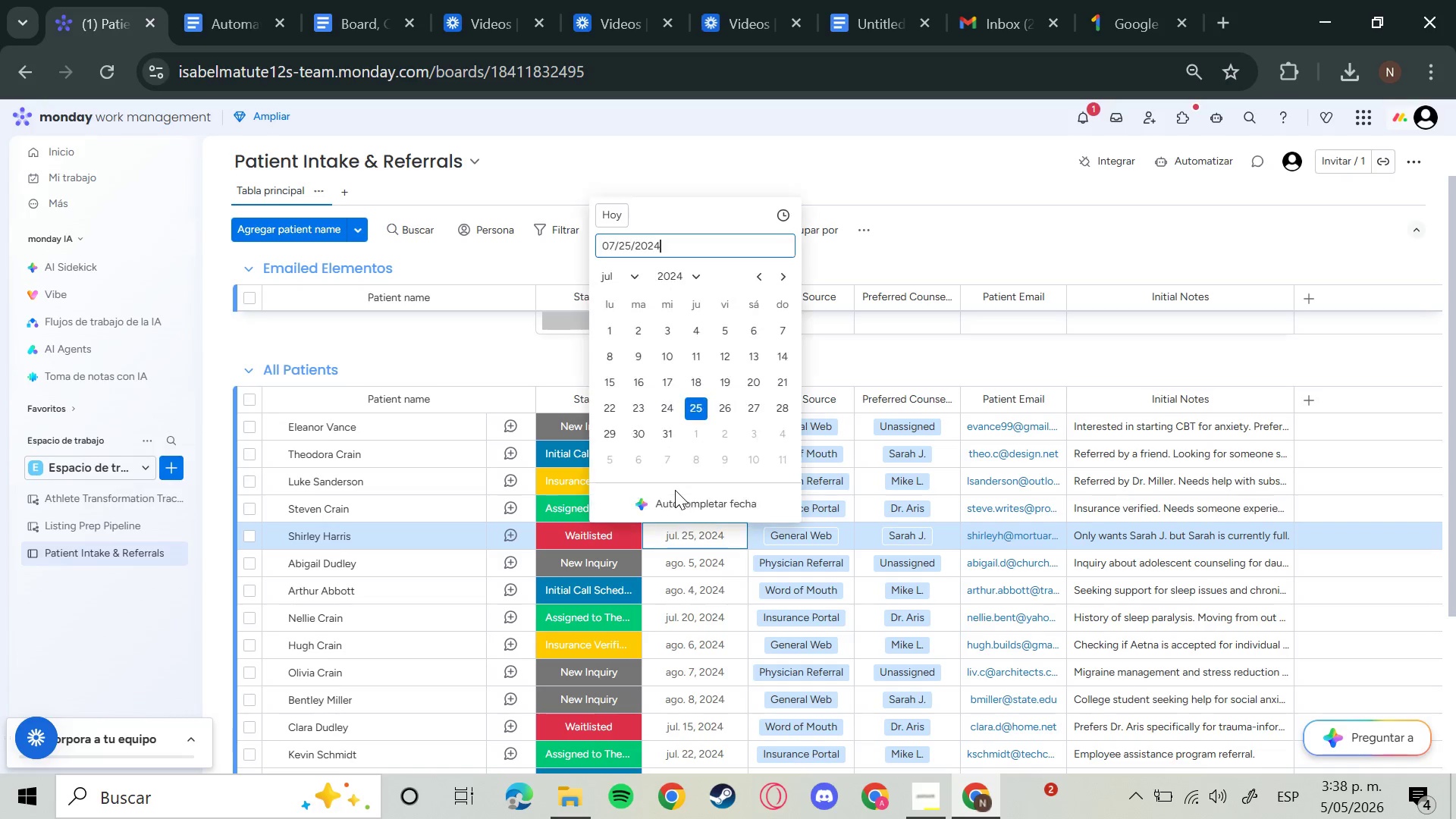 
key(ArrowRight)
 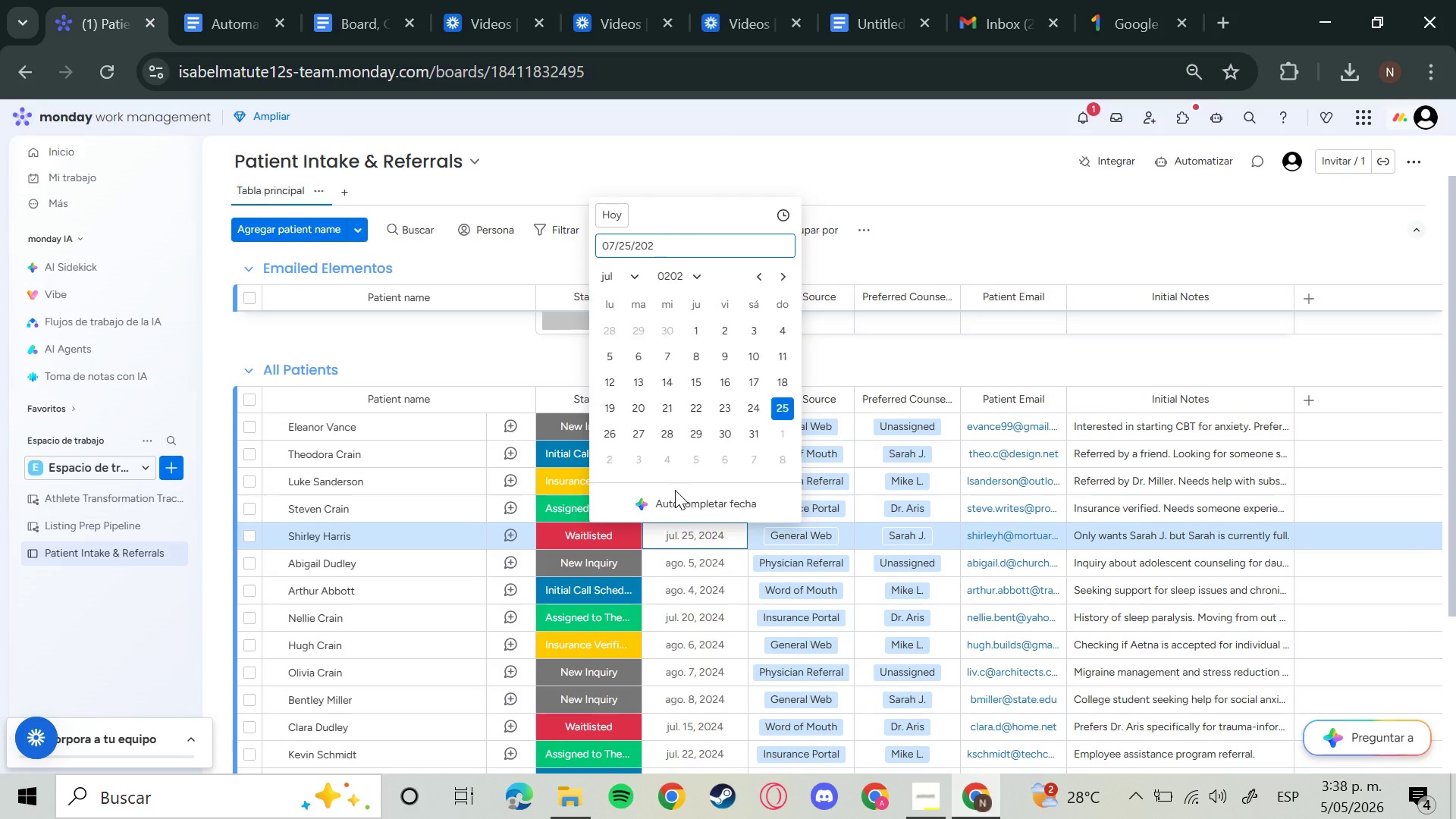 
key(Backspace)
 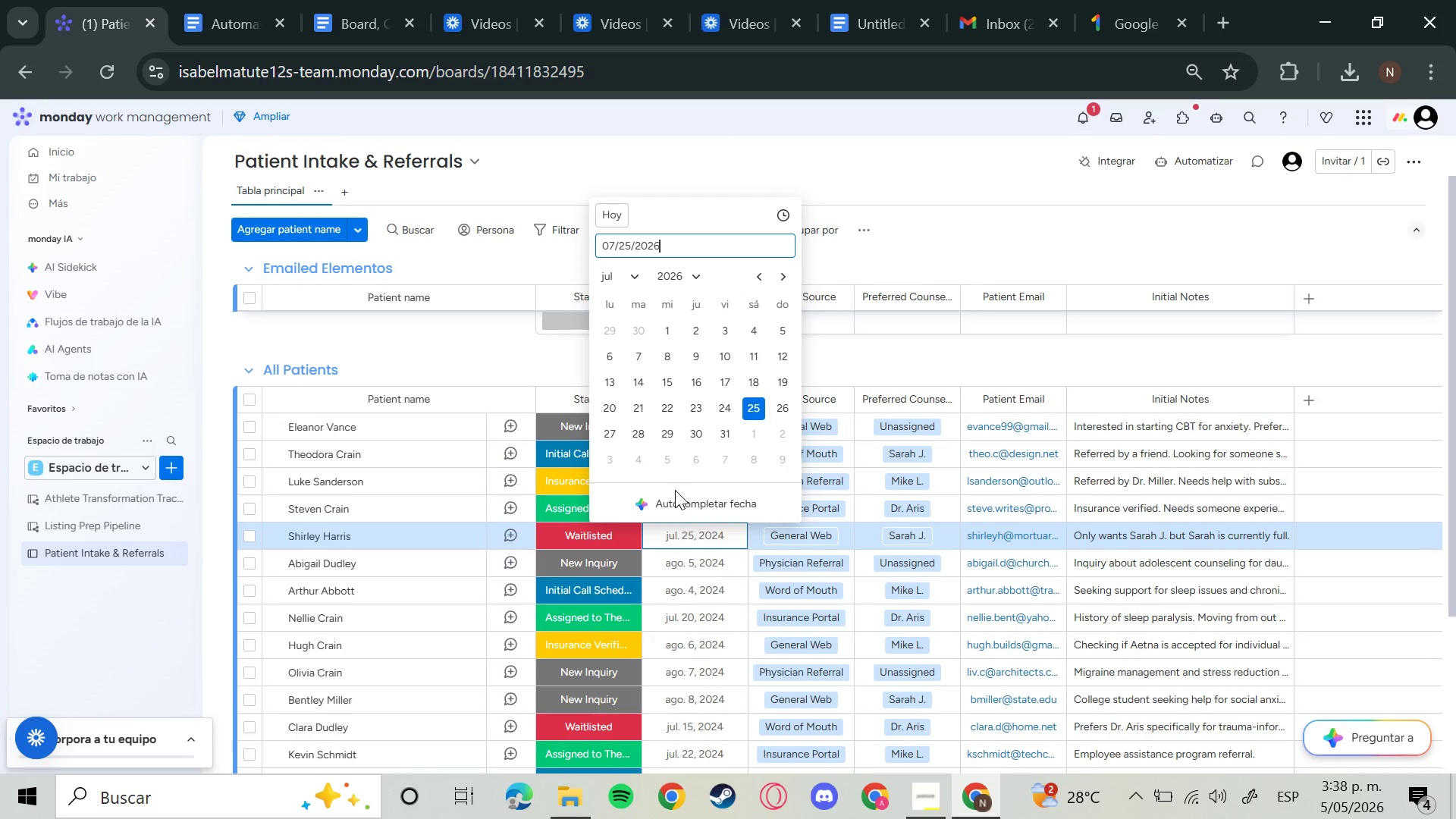 
key(6)
 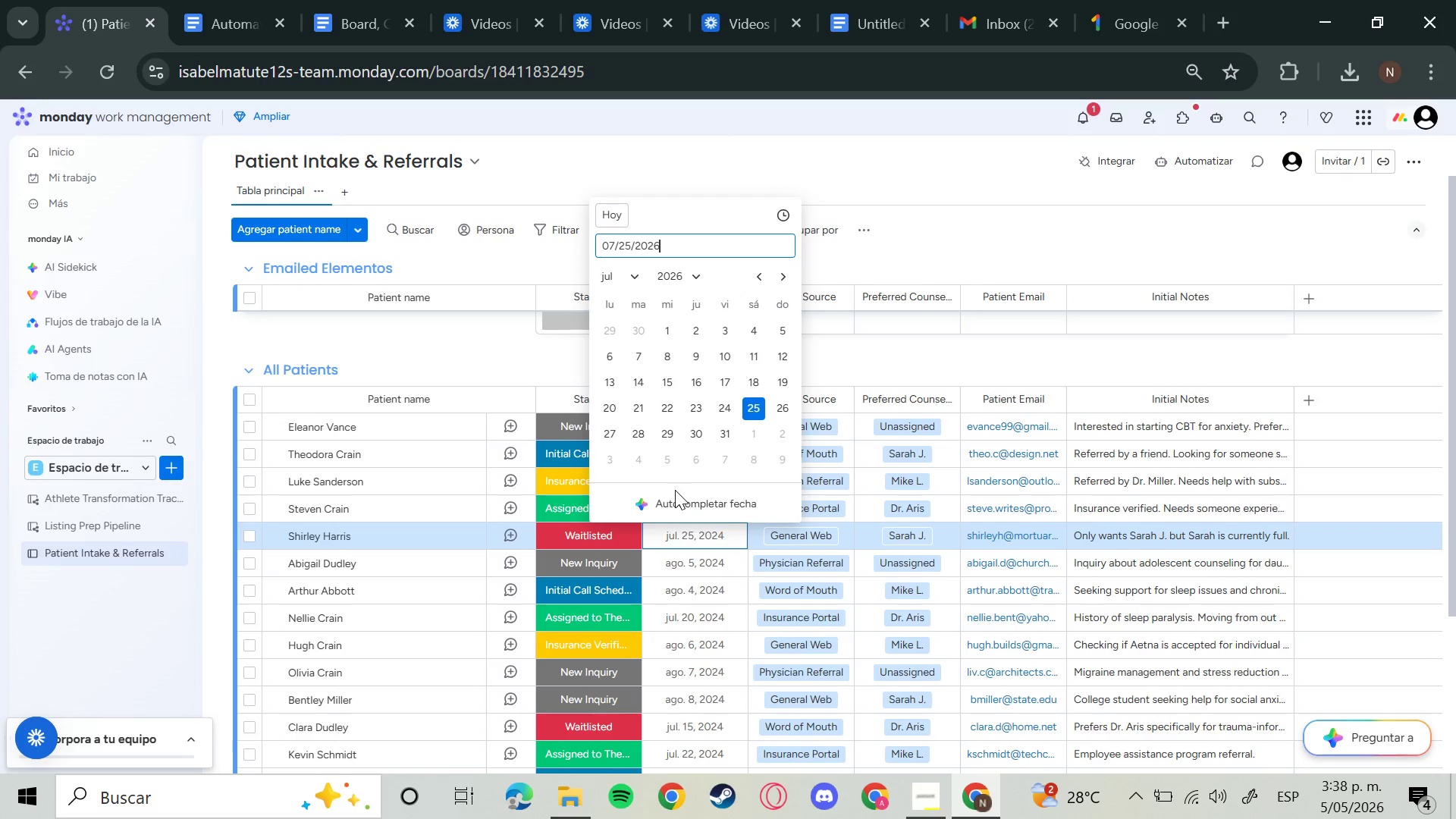 
key(Enter)
 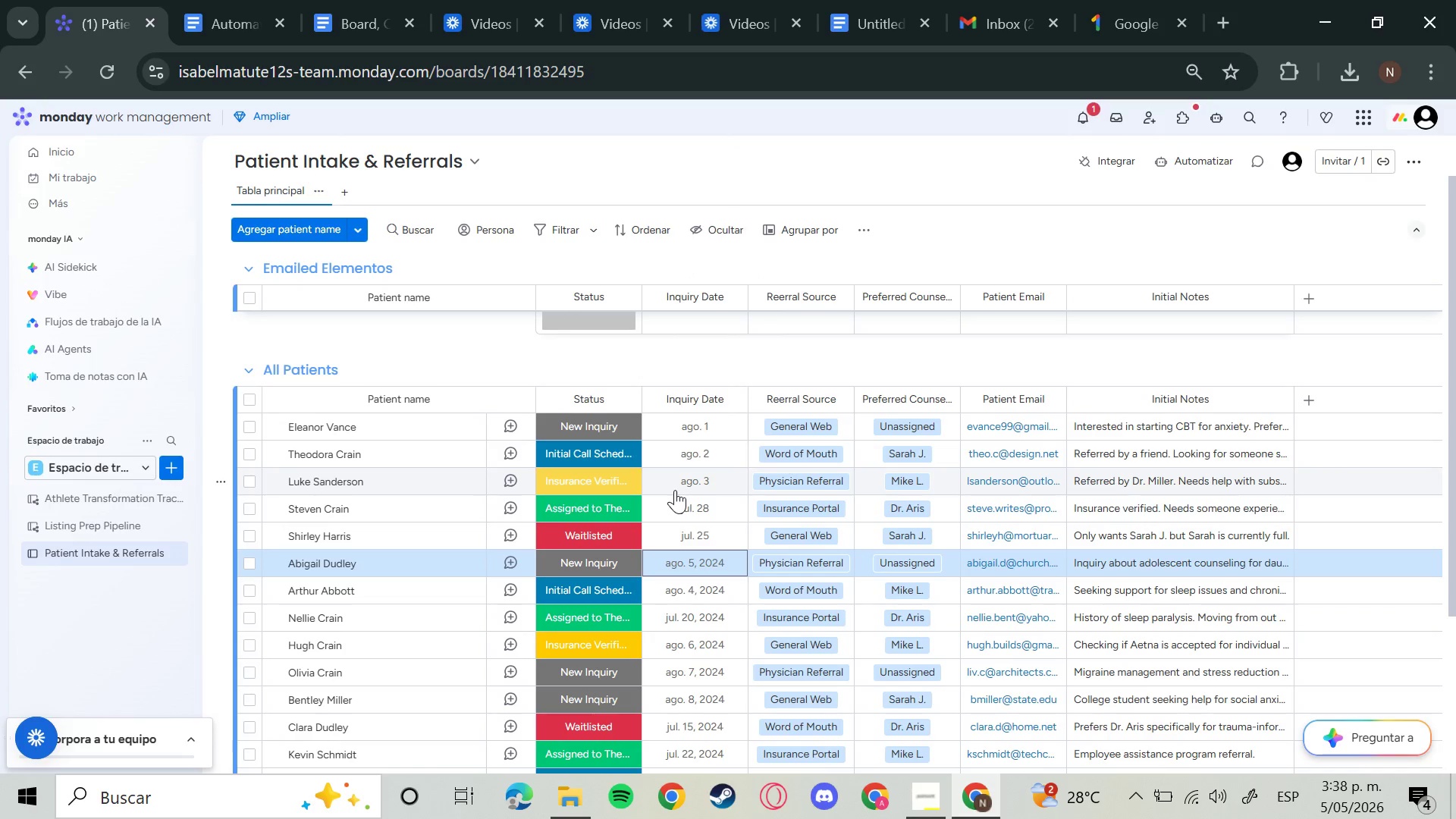 
key(ArrowDown)
 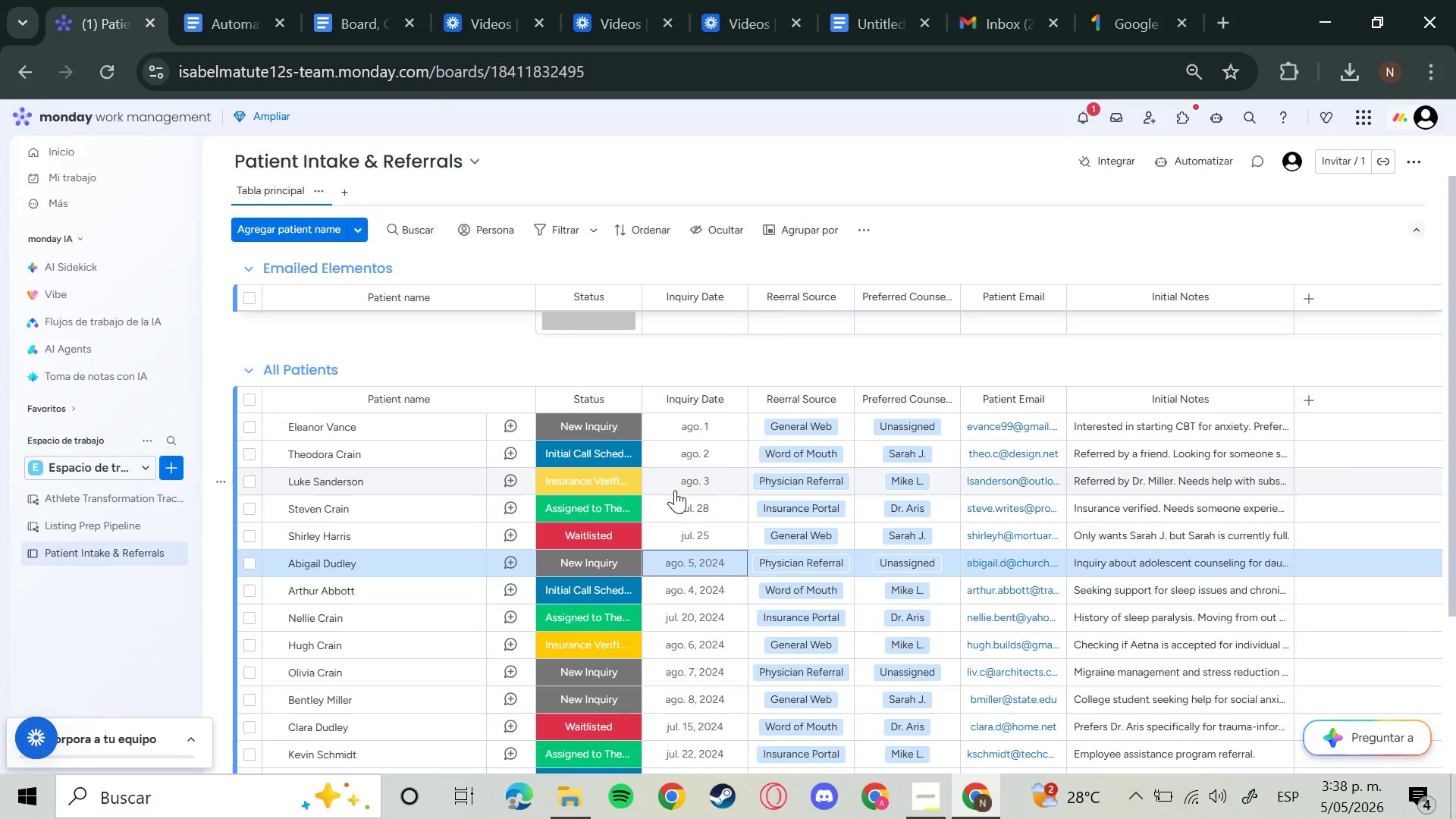 
key(Enter)
 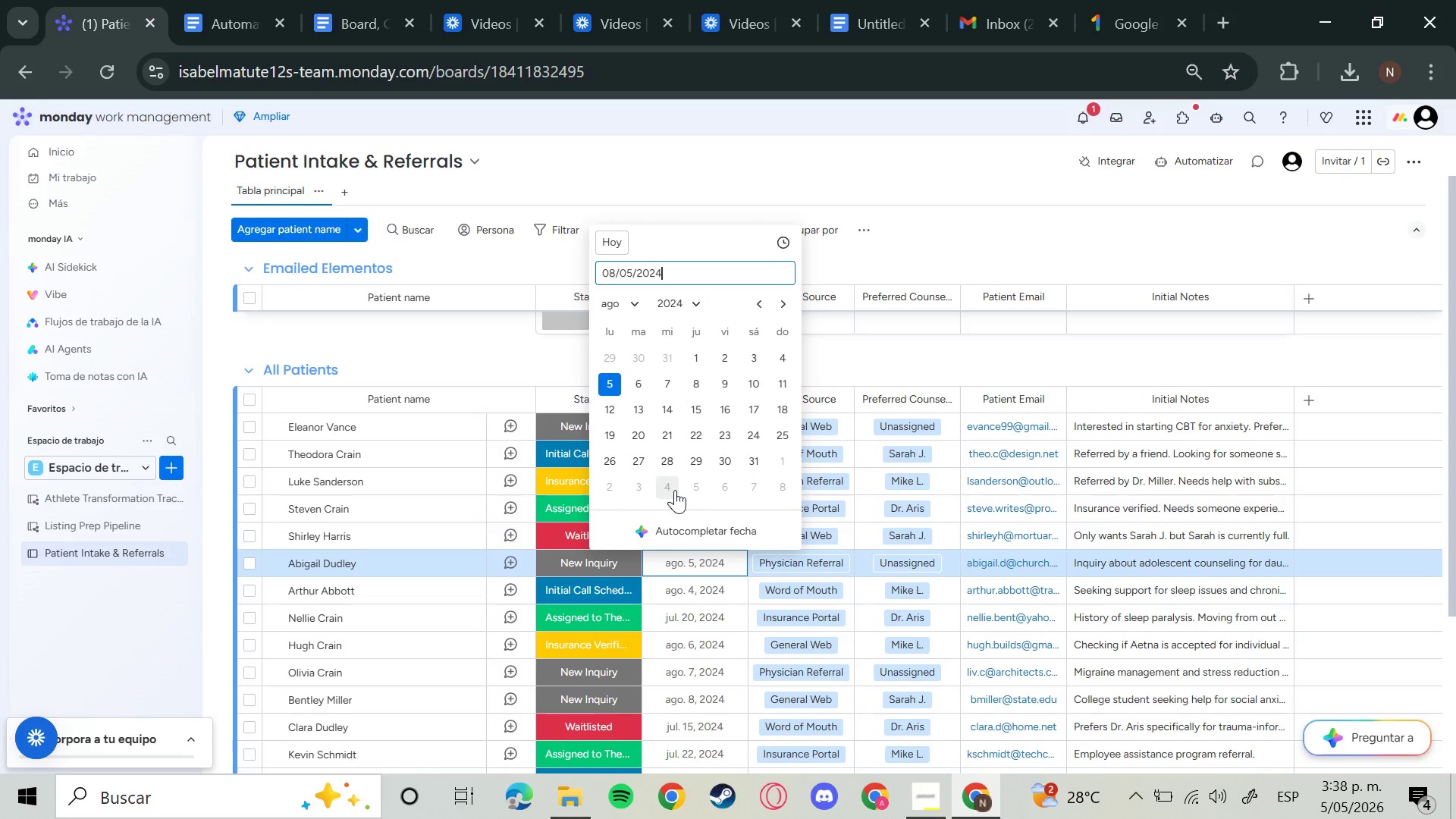 
key(ArrowRight)
 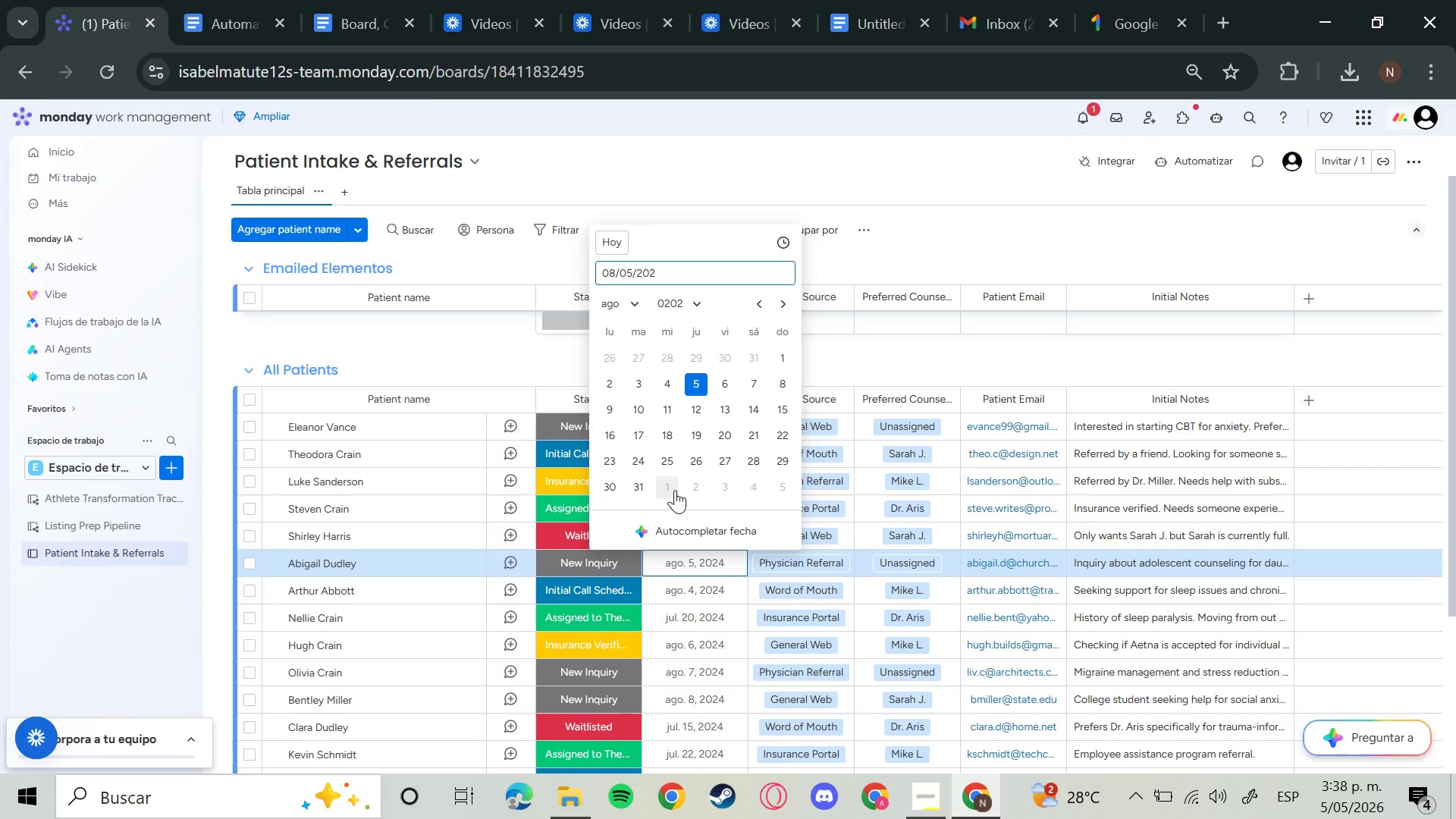 
key(Backspace)
 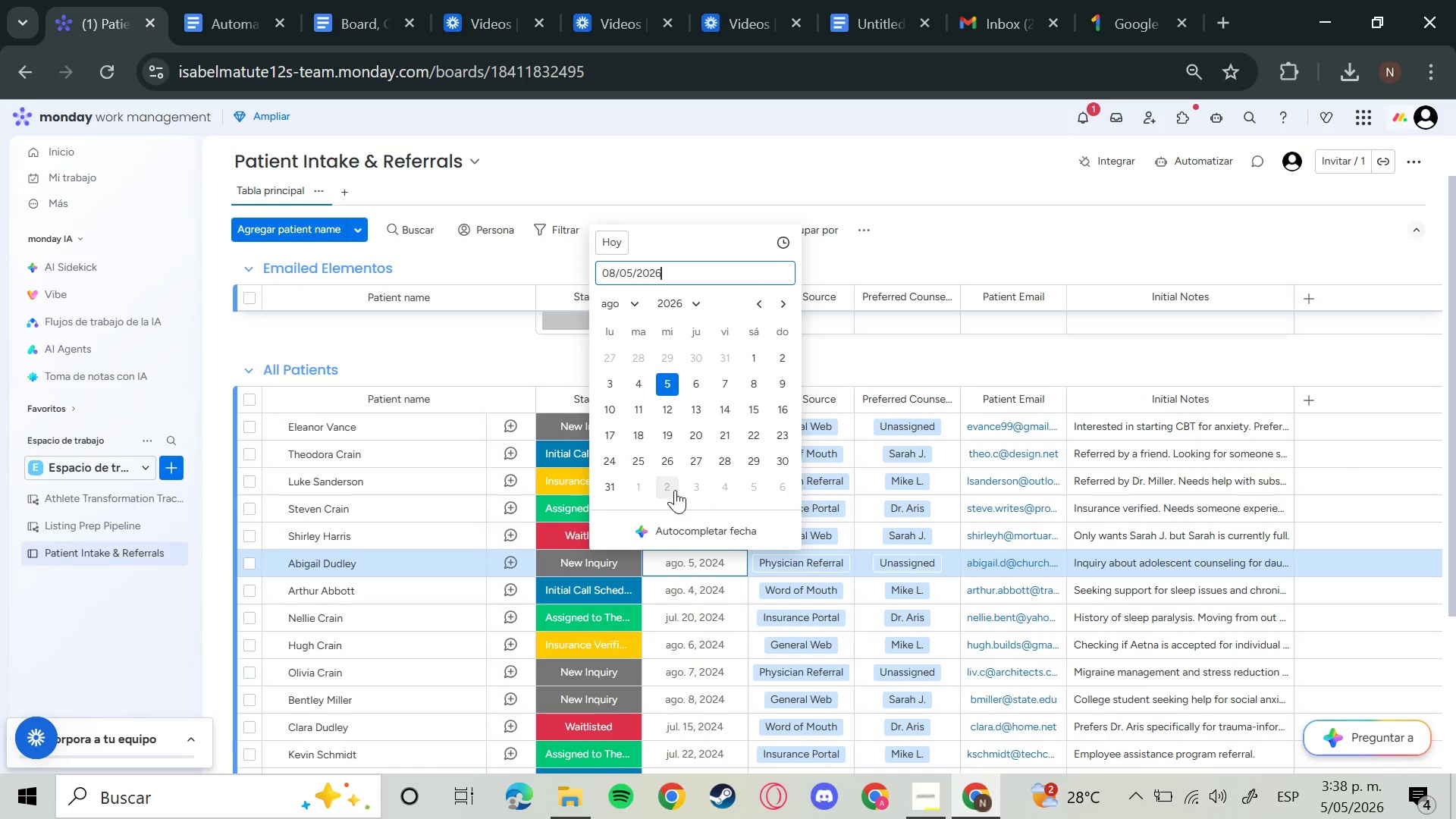 
key(6)
 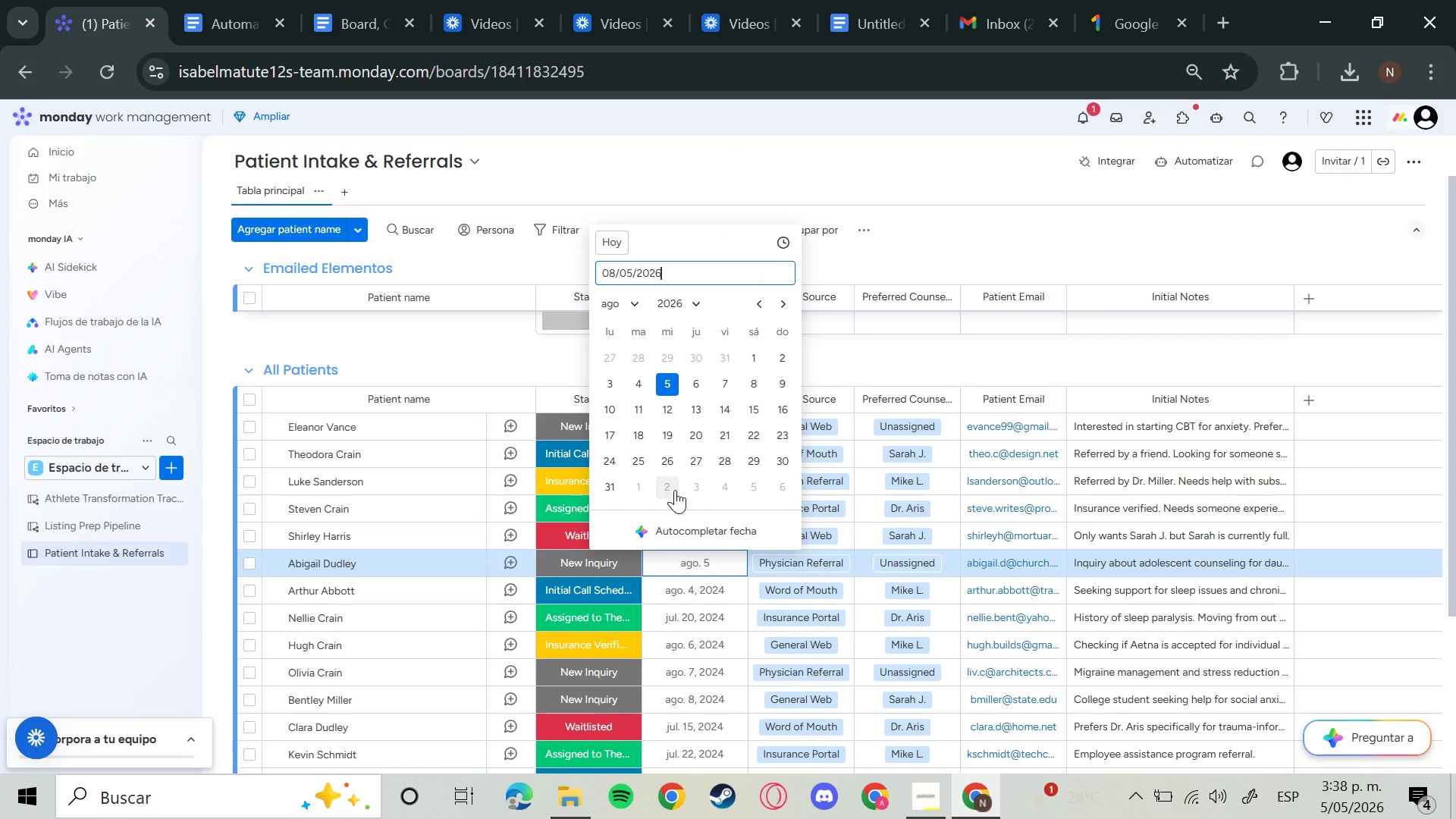 
key(Enter)
 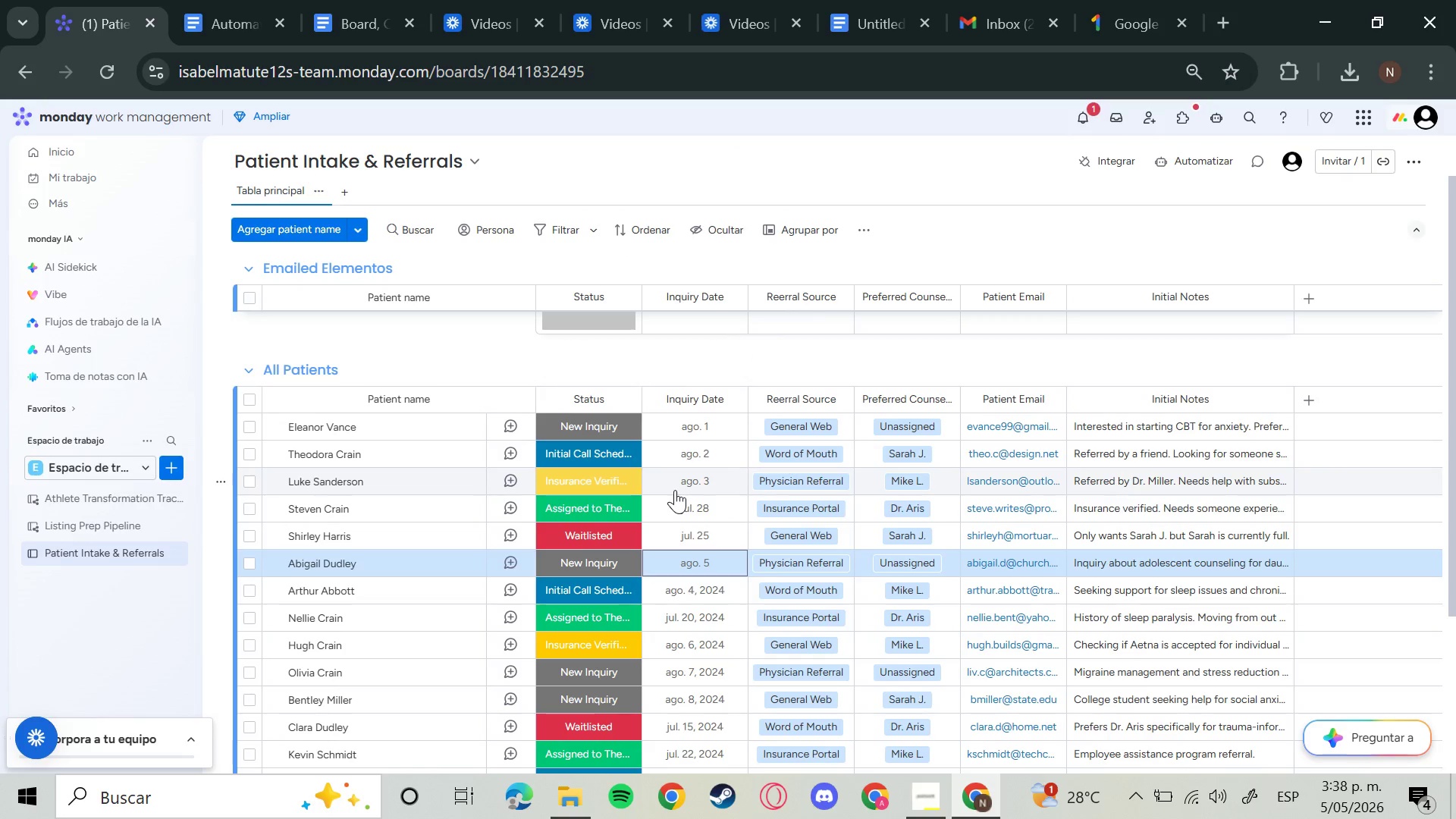 
key(ArrowDown)
 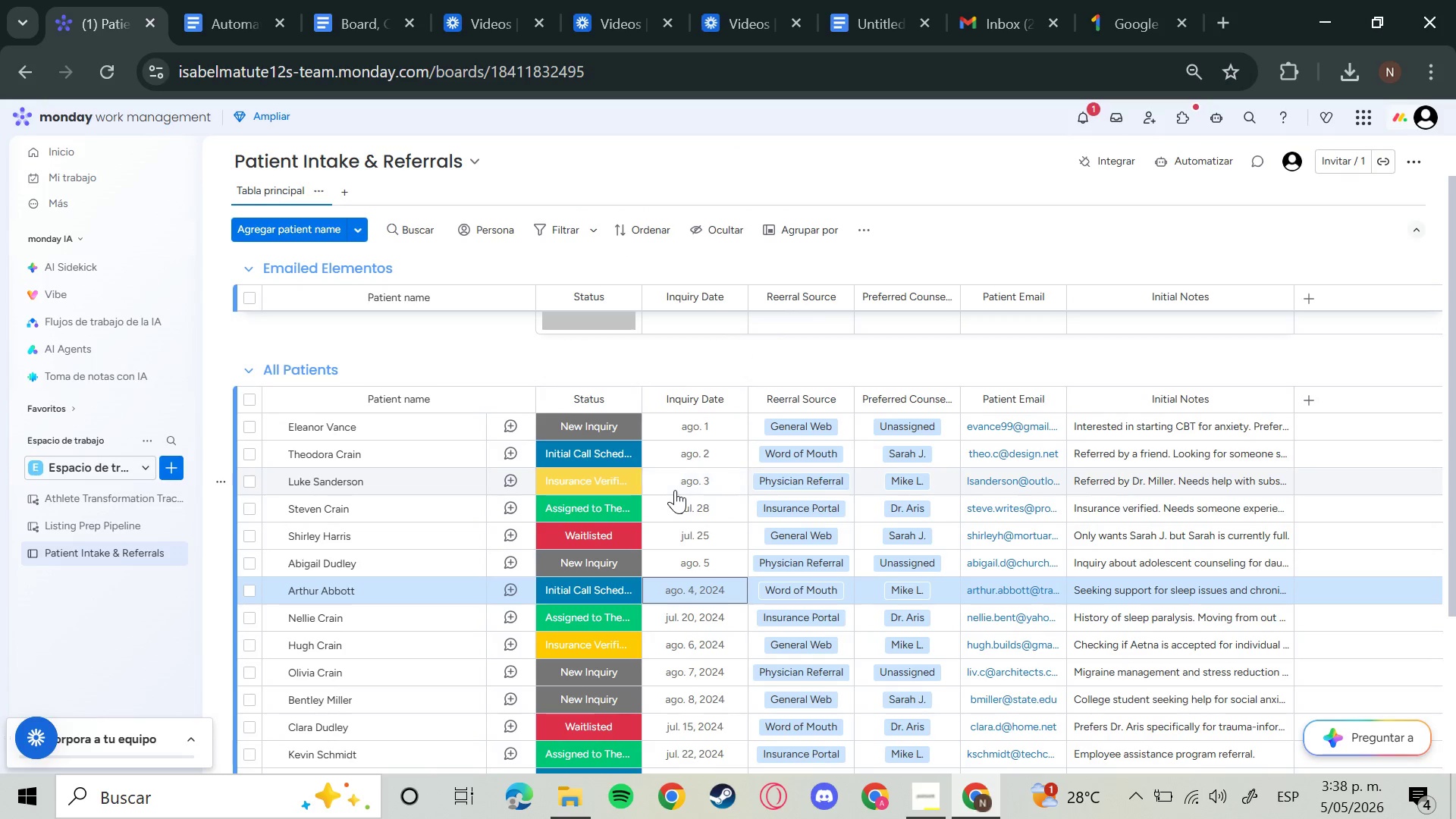 
key(Enter)
 